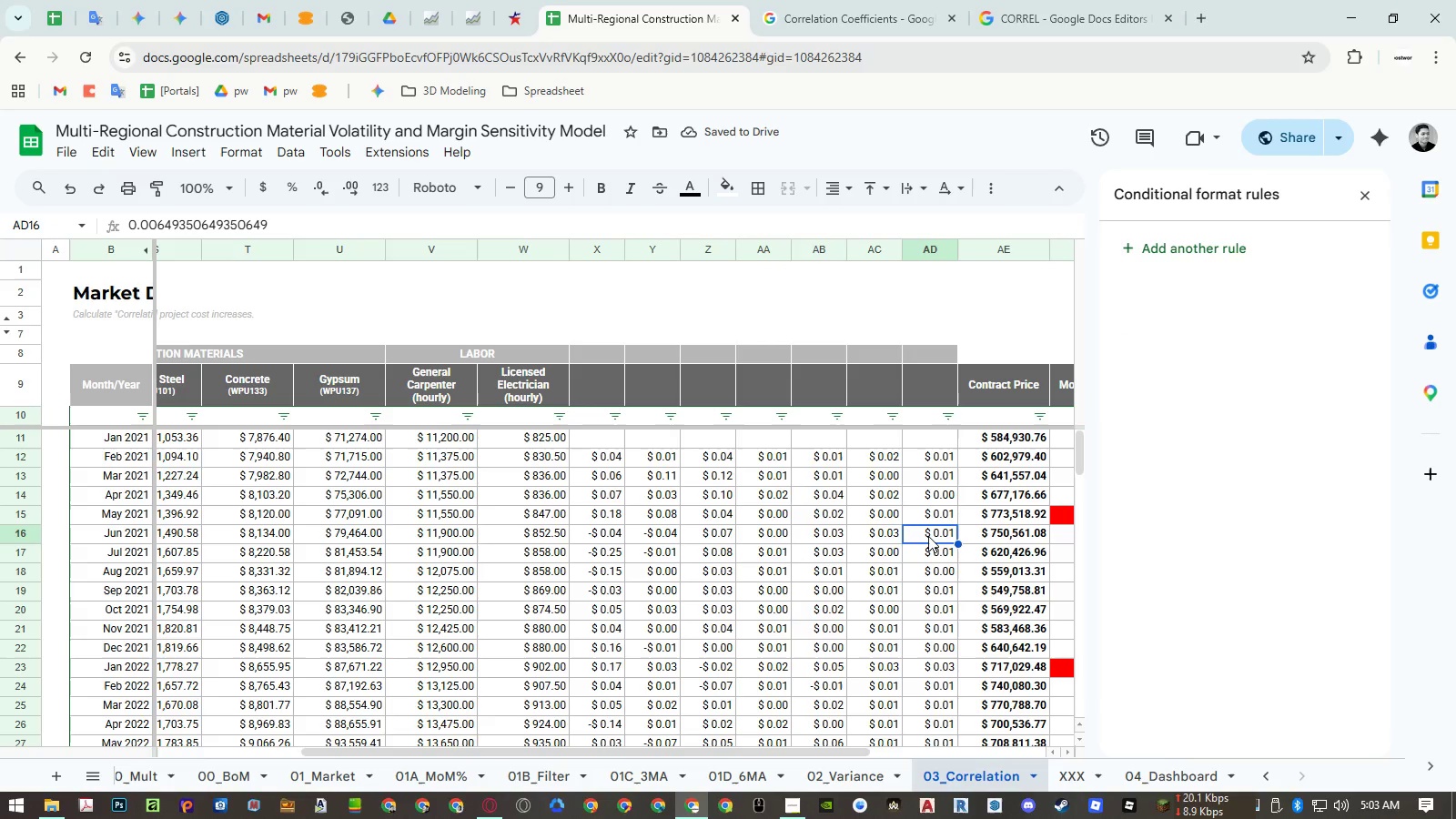 
key(Control+ArrowDown)
 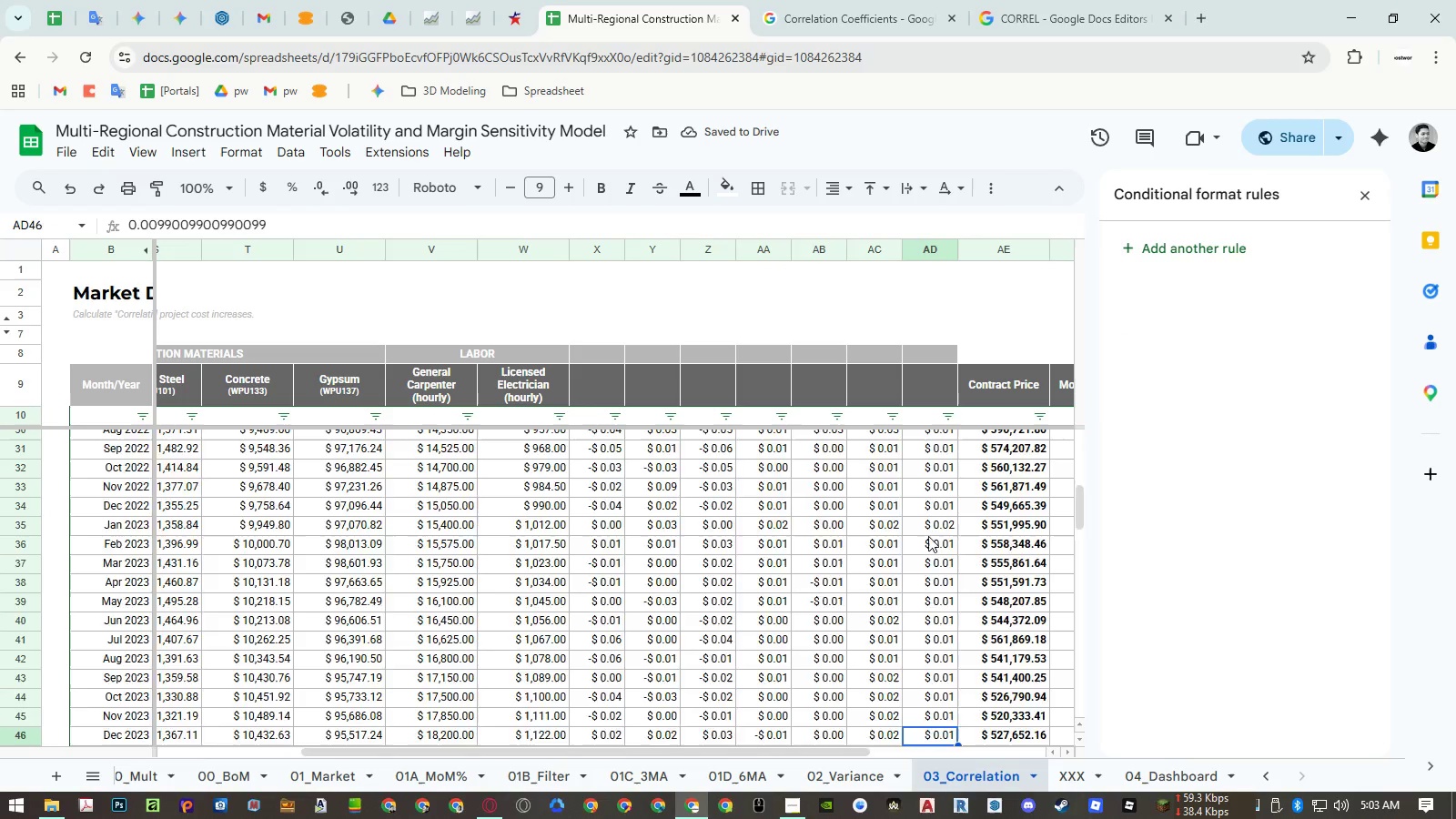 
key(Control+ArrowDown)
 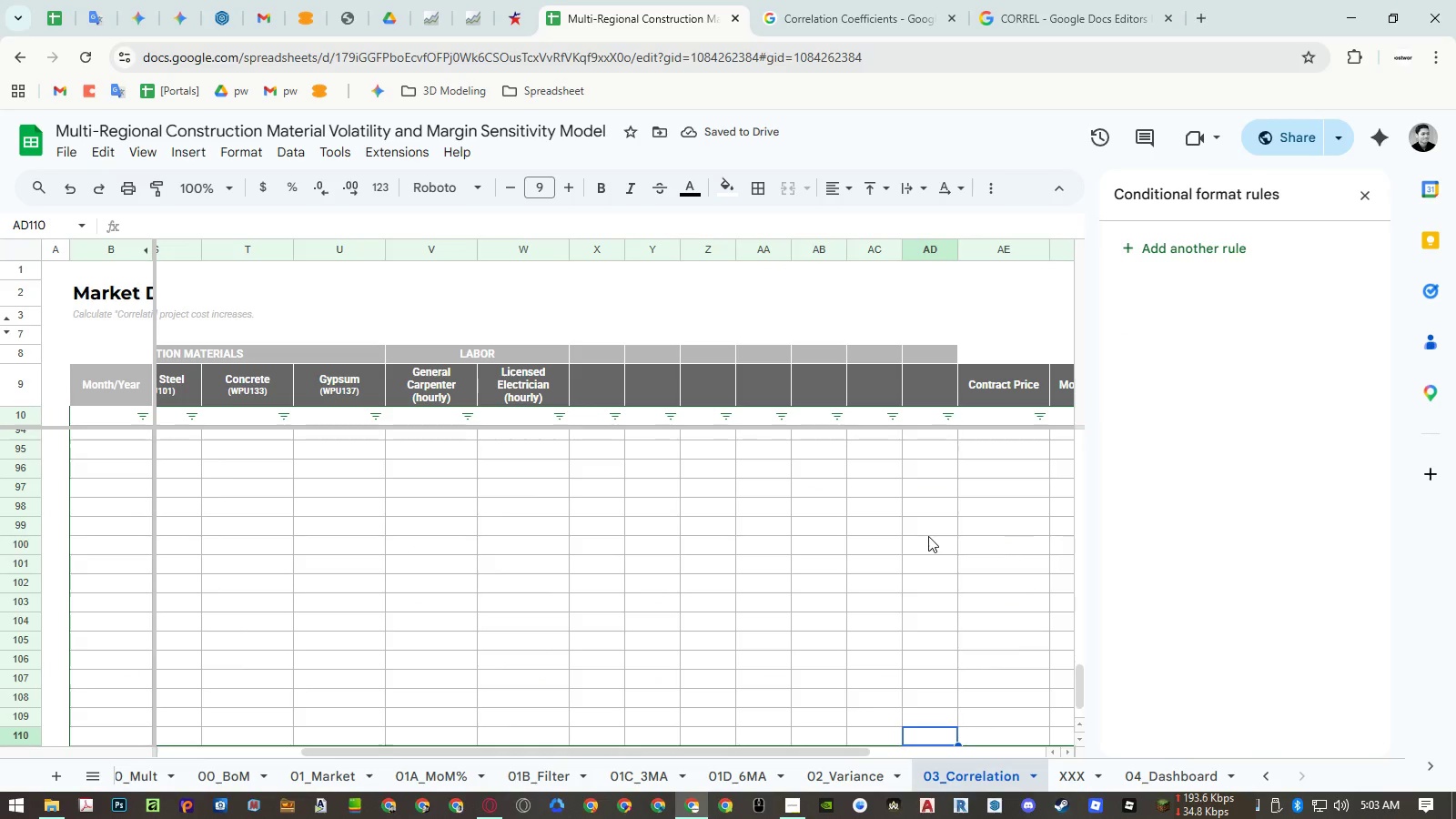 
key(Control+Shift+ArrowUp)
 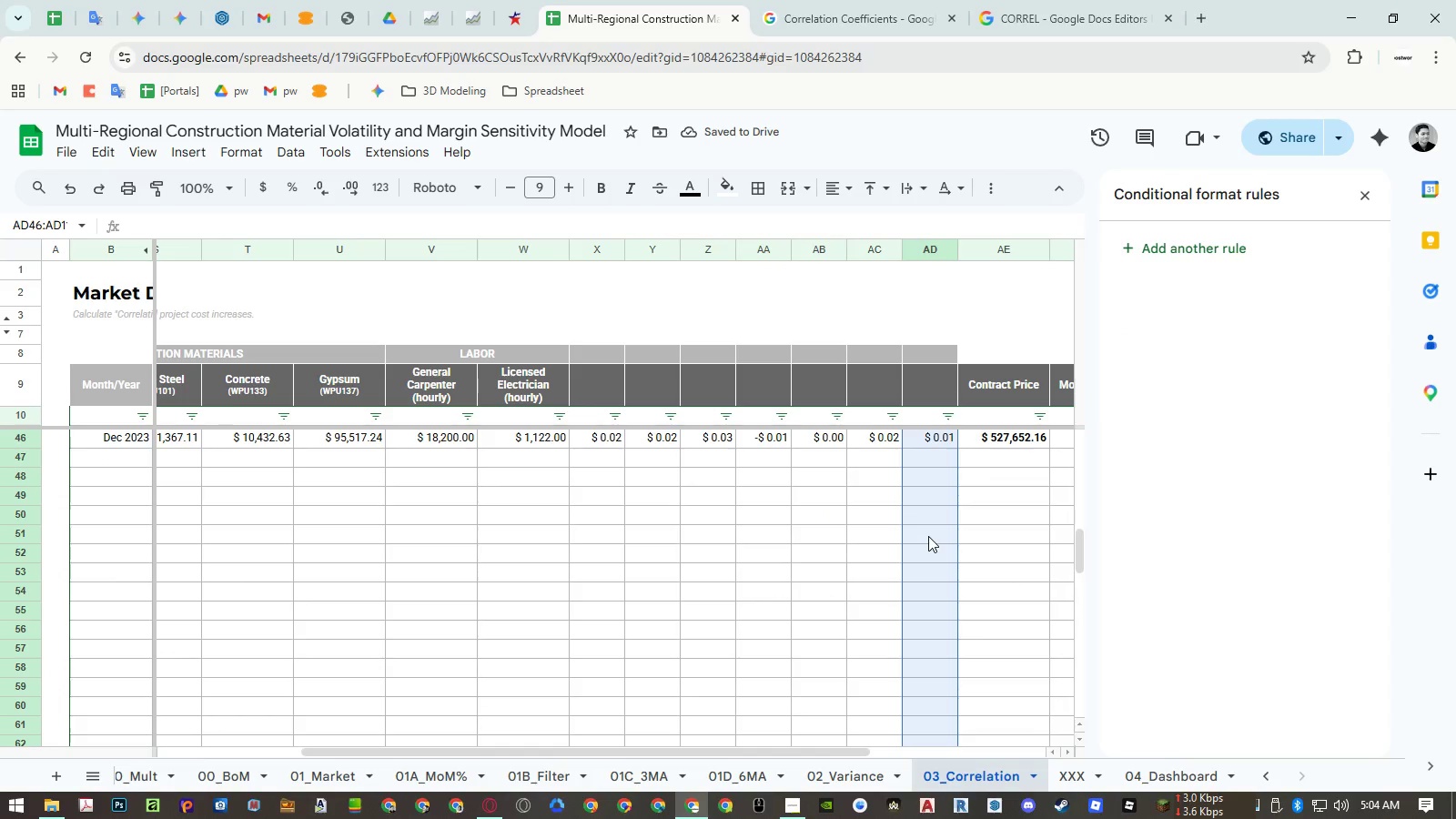 
key(Control+Shift+ArrowUp)
 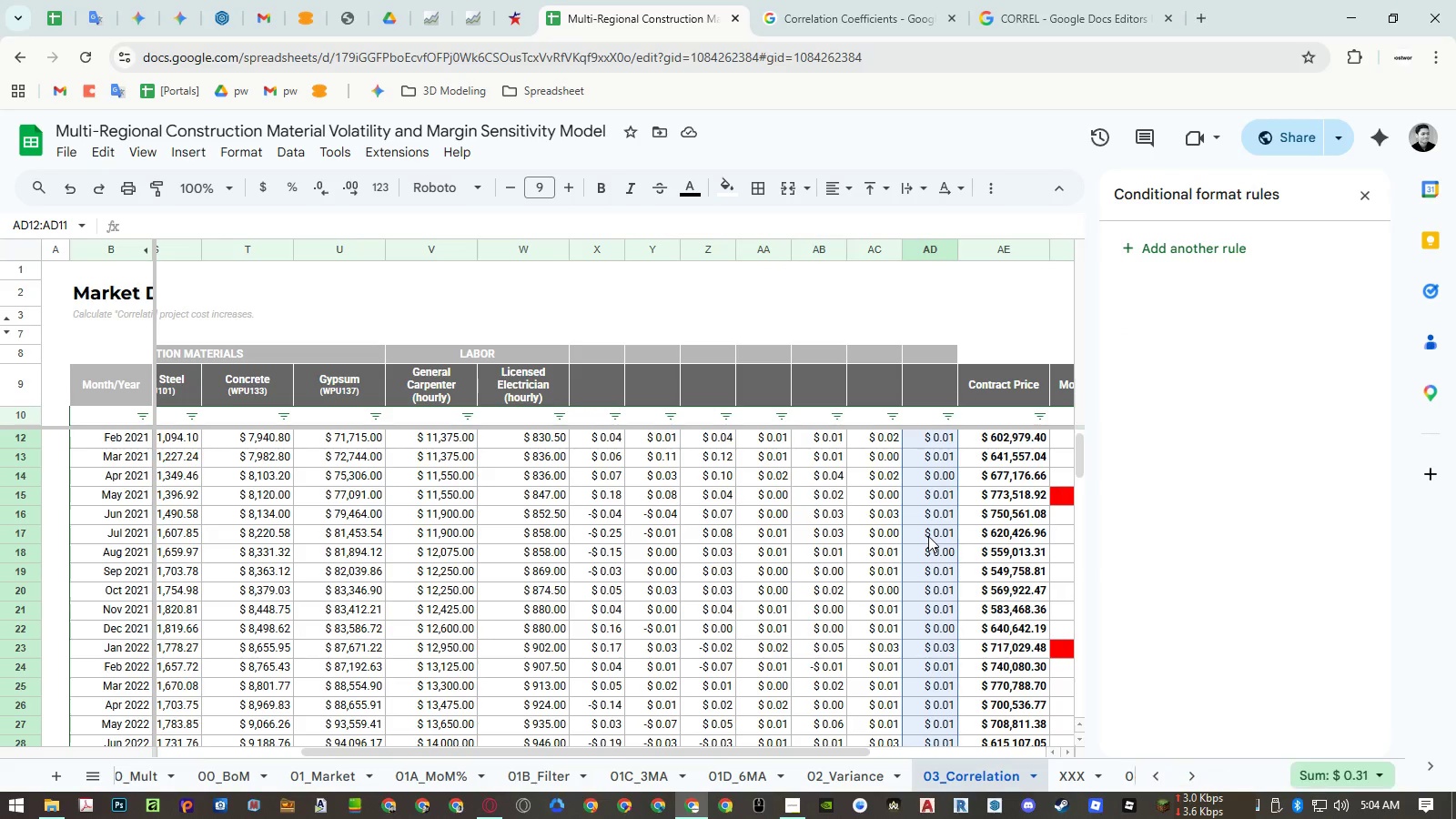 
key(Control+Shift+ArrowUp)
 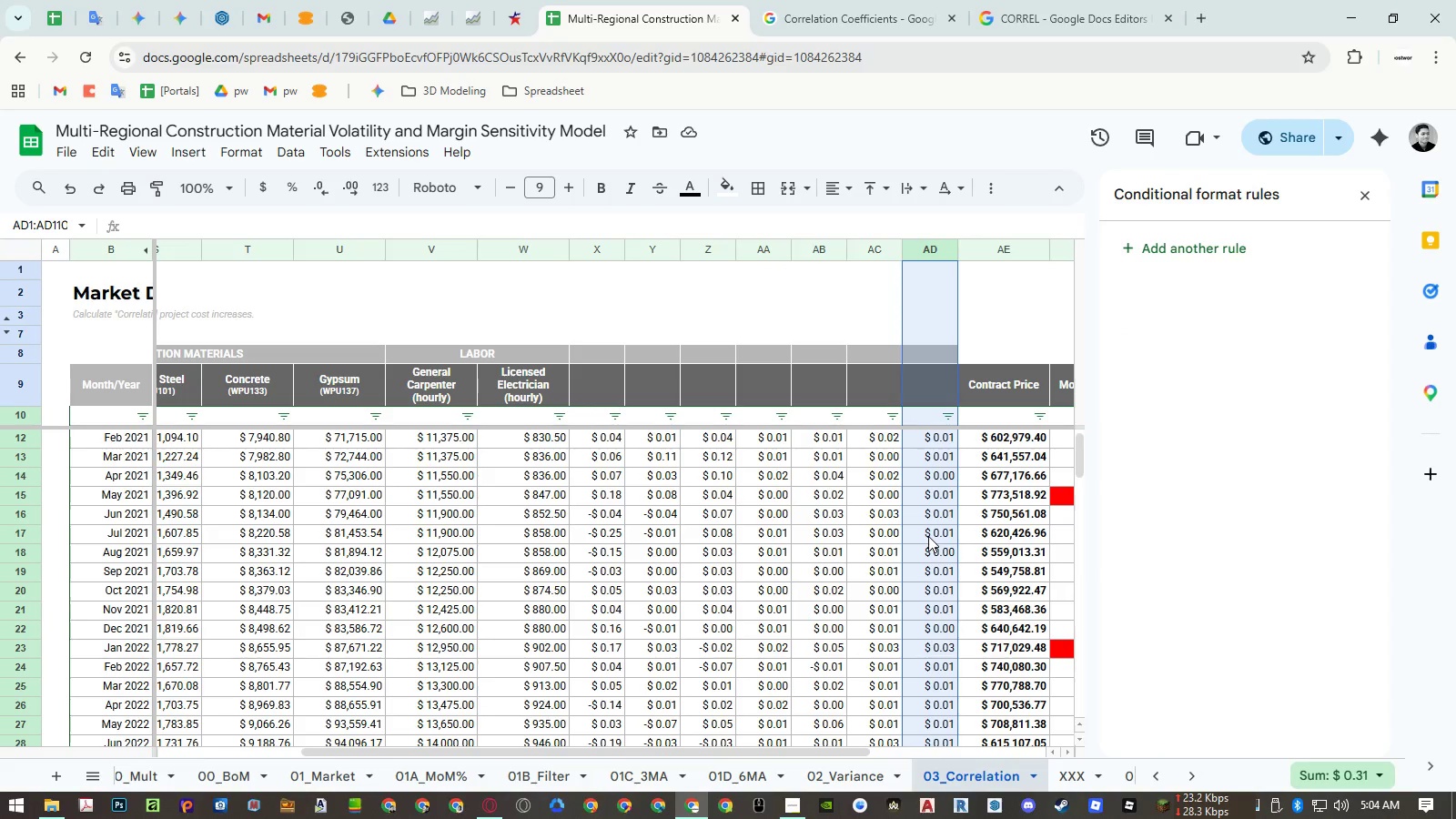 
key(Shift+ArrowDown)
 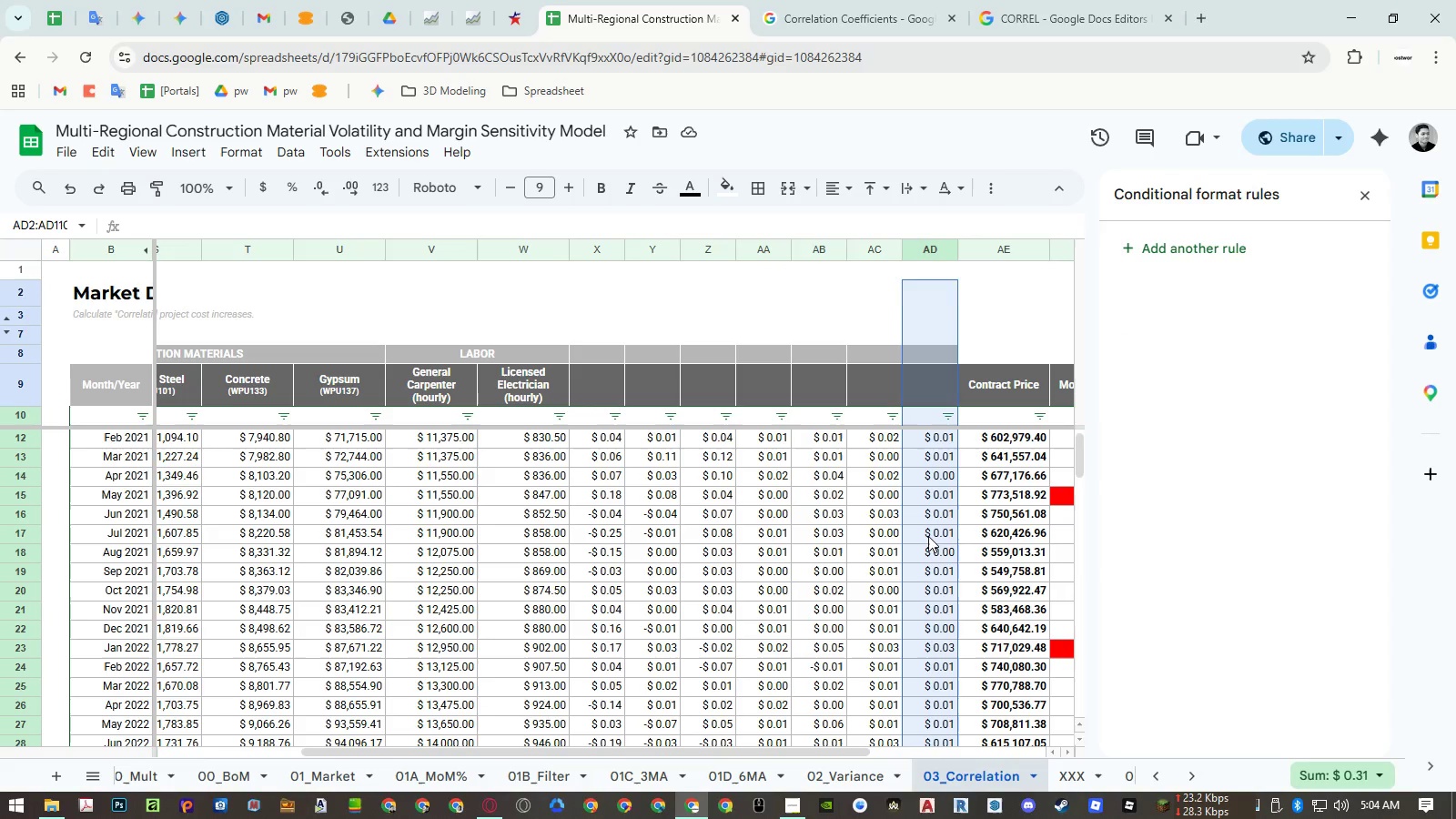 
key(Shift+ArrowDown)
 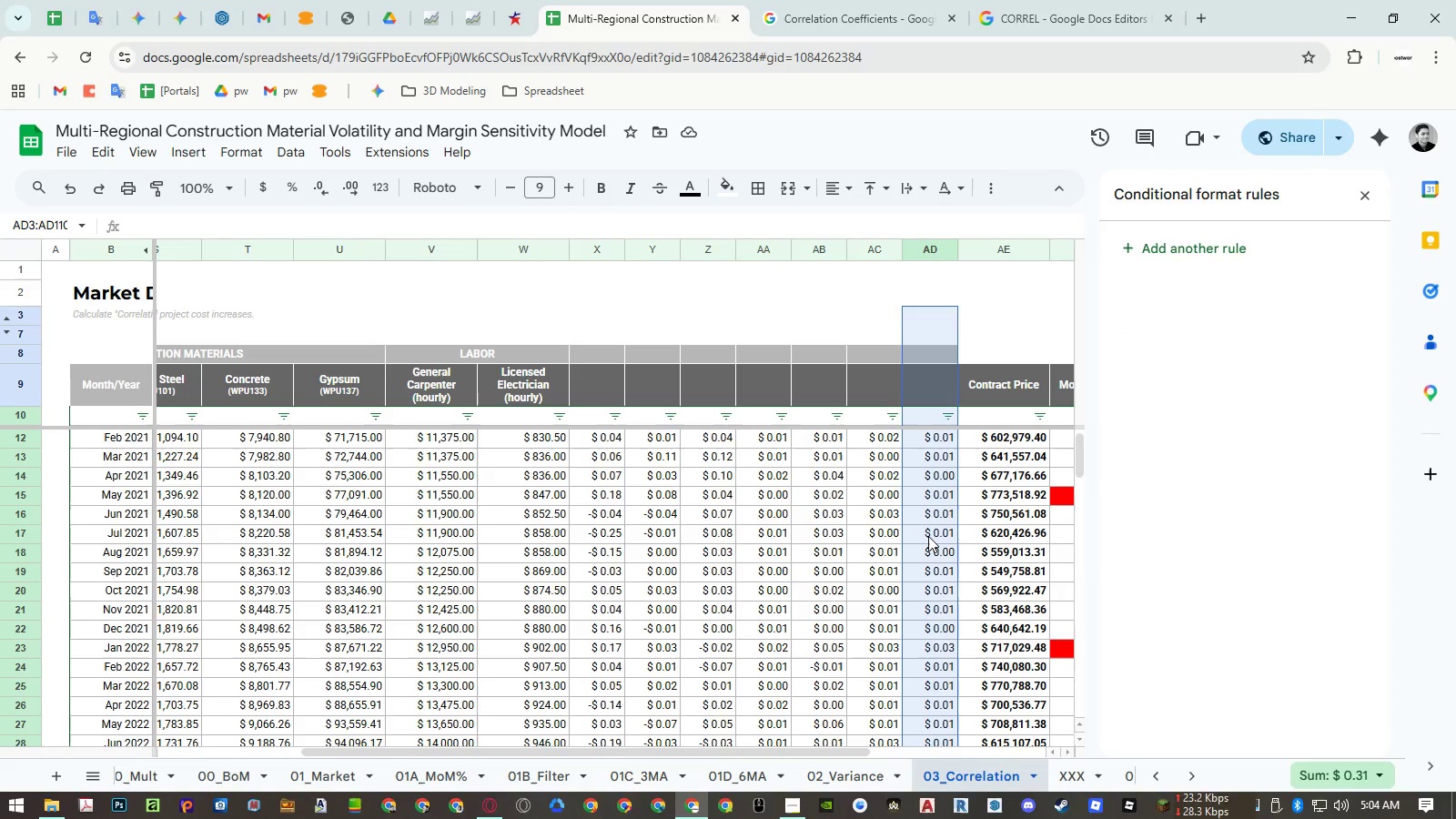 
key(Shift+ArrowDown)
 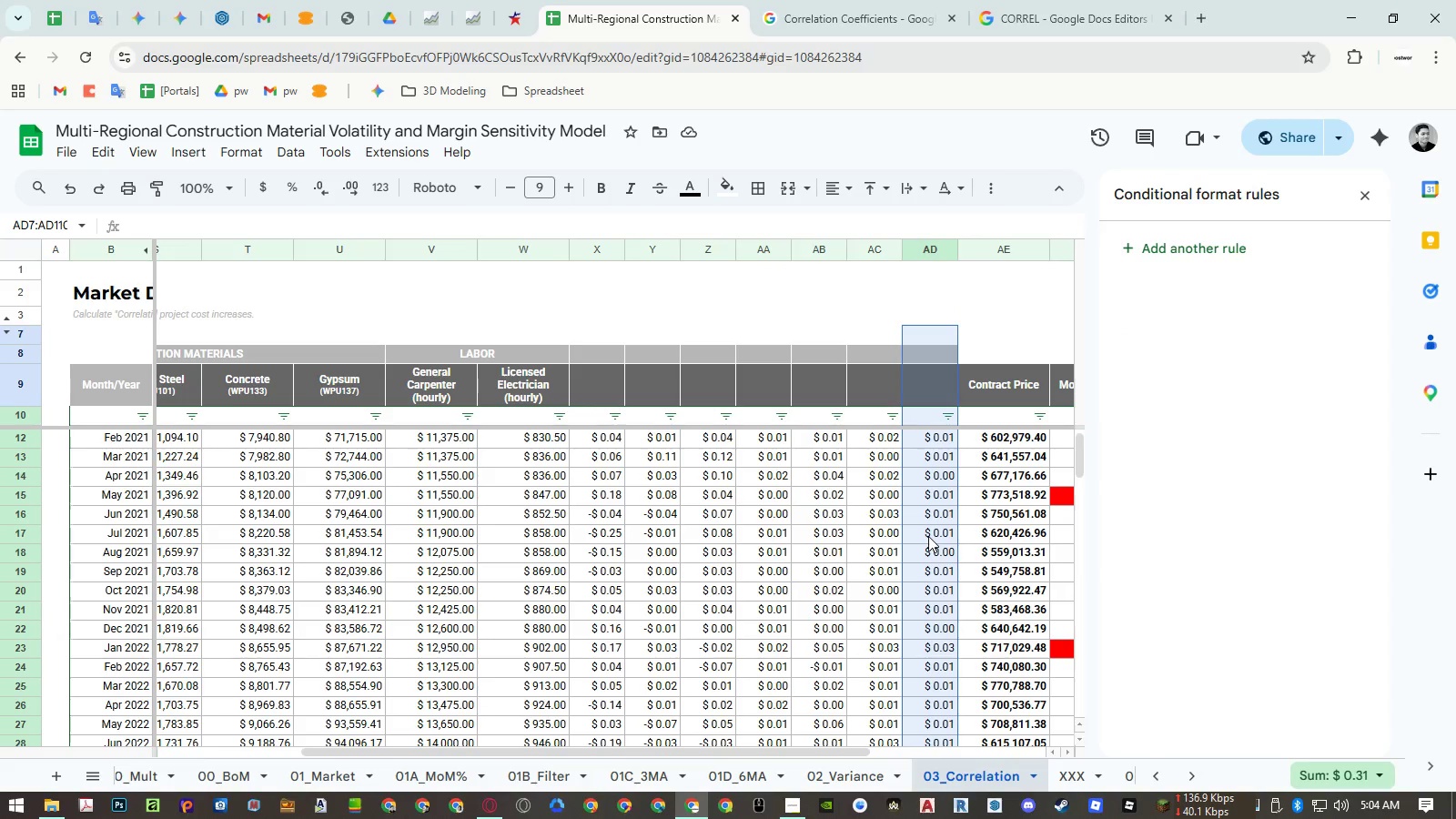 
key(Control+Shift+ControlLeft)
 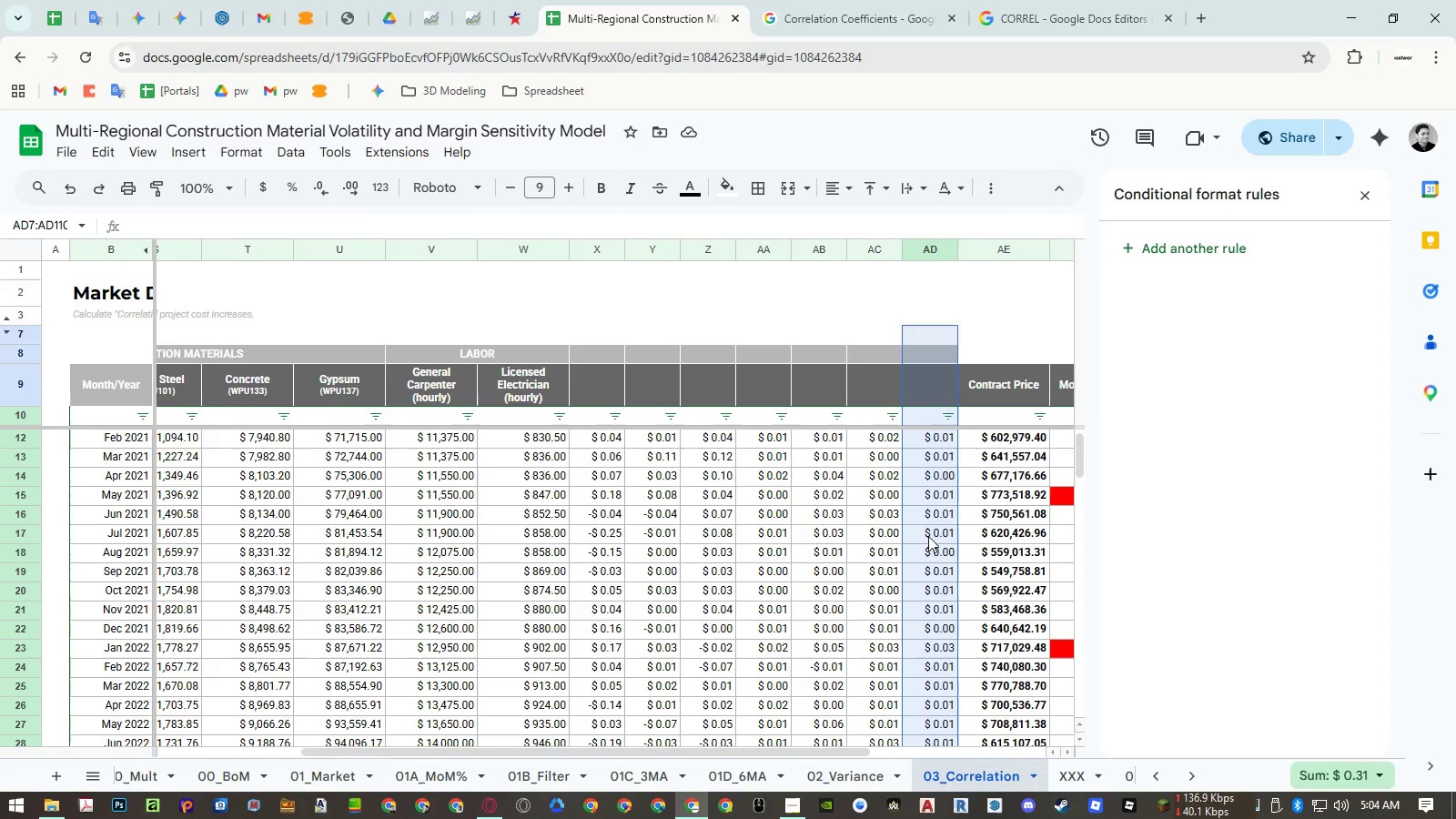 
key(Shift+ArrowDown)
 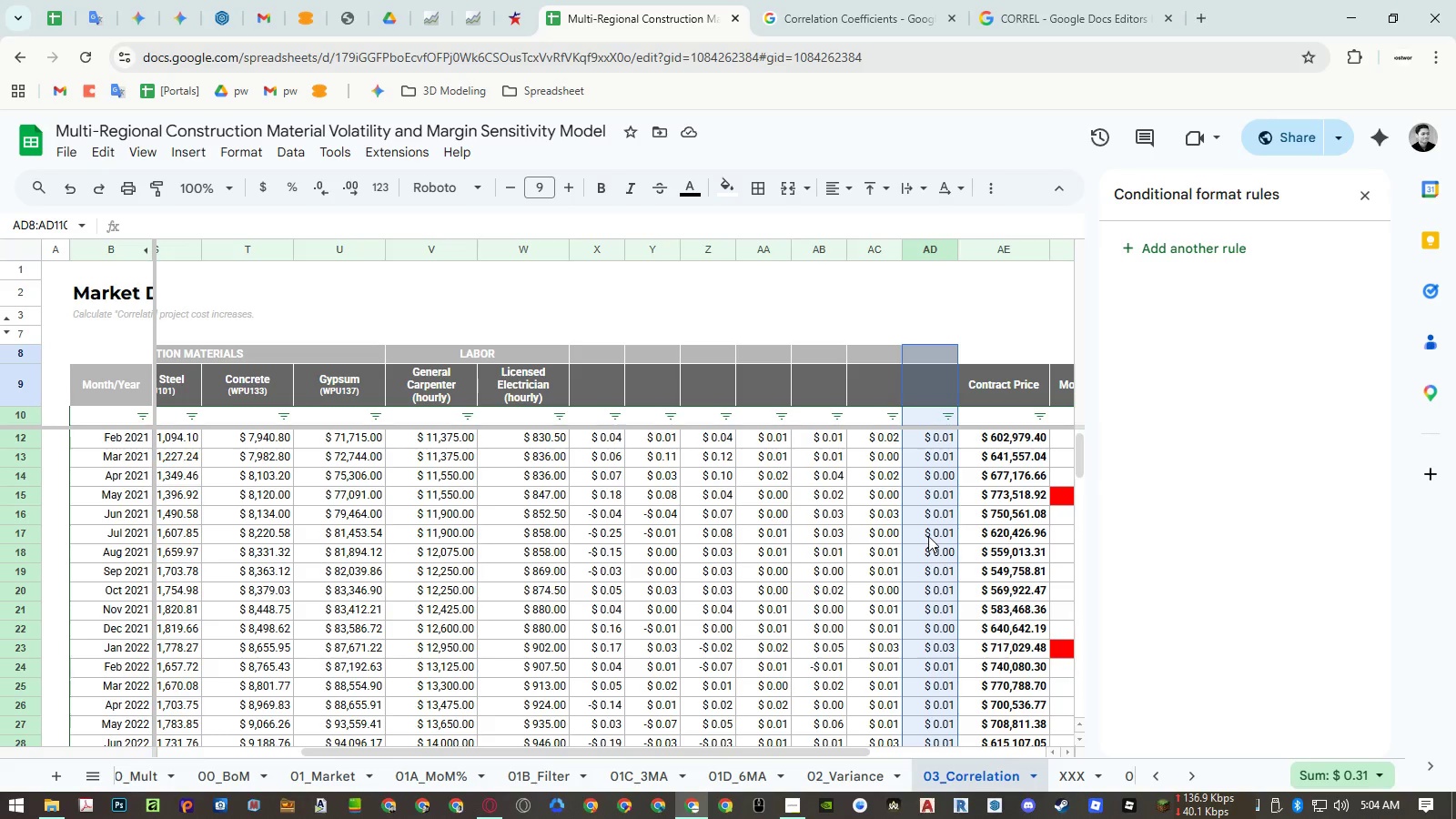 
key(Control+Shift+ControlLeft)
 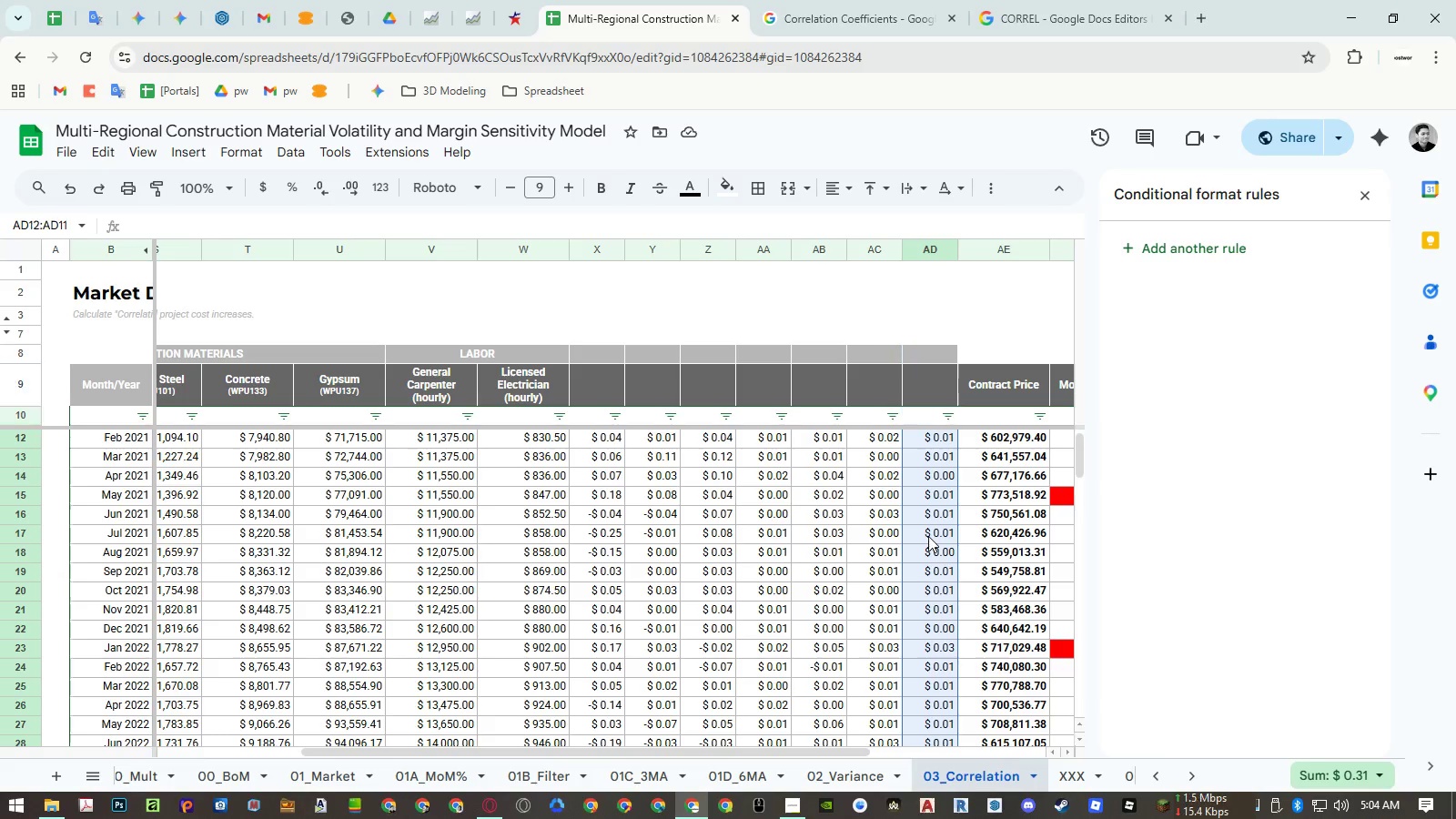 
key(Control+Shift+ArrowDown)
 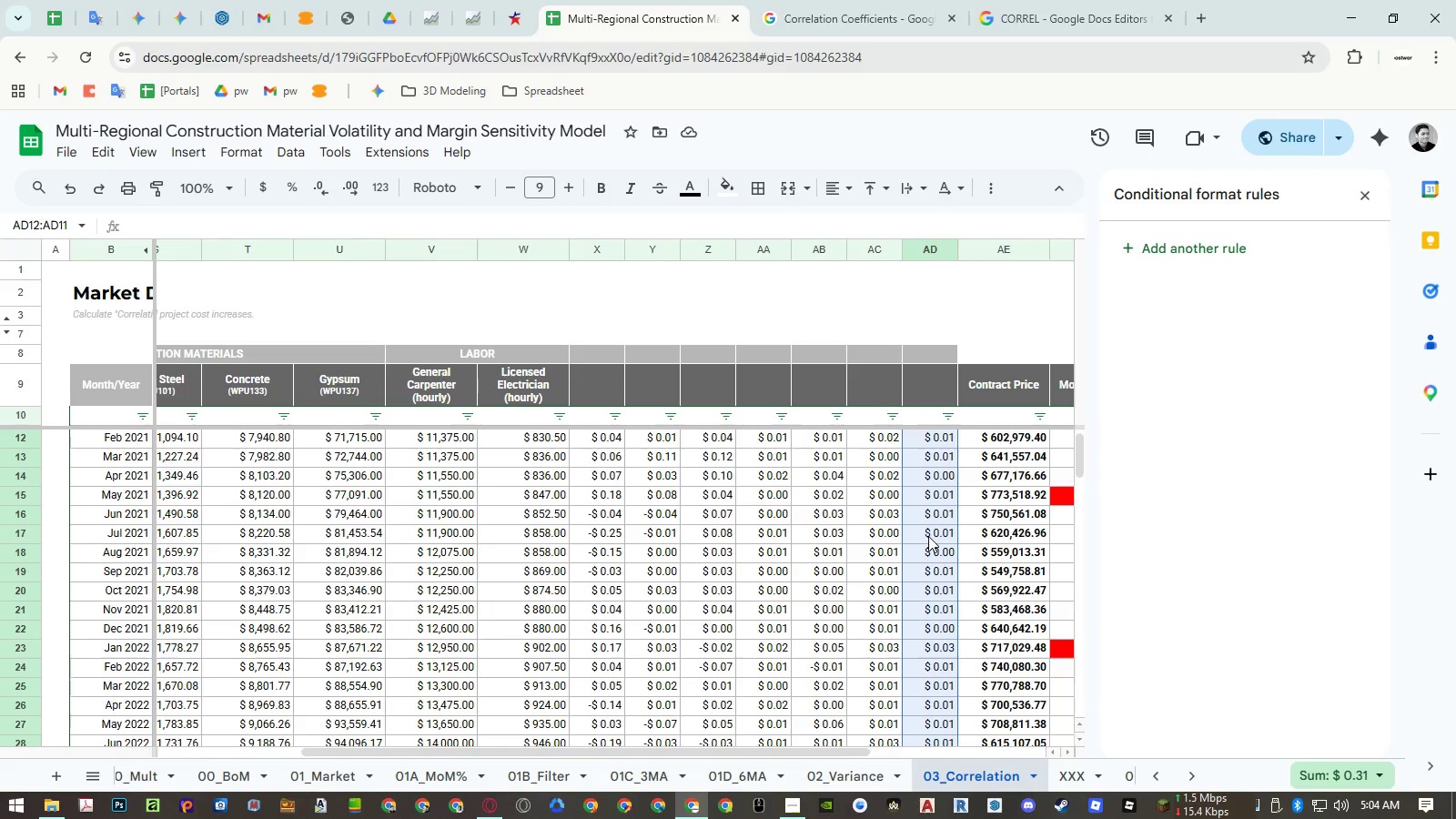 
key(Shift+ArrowUp)
 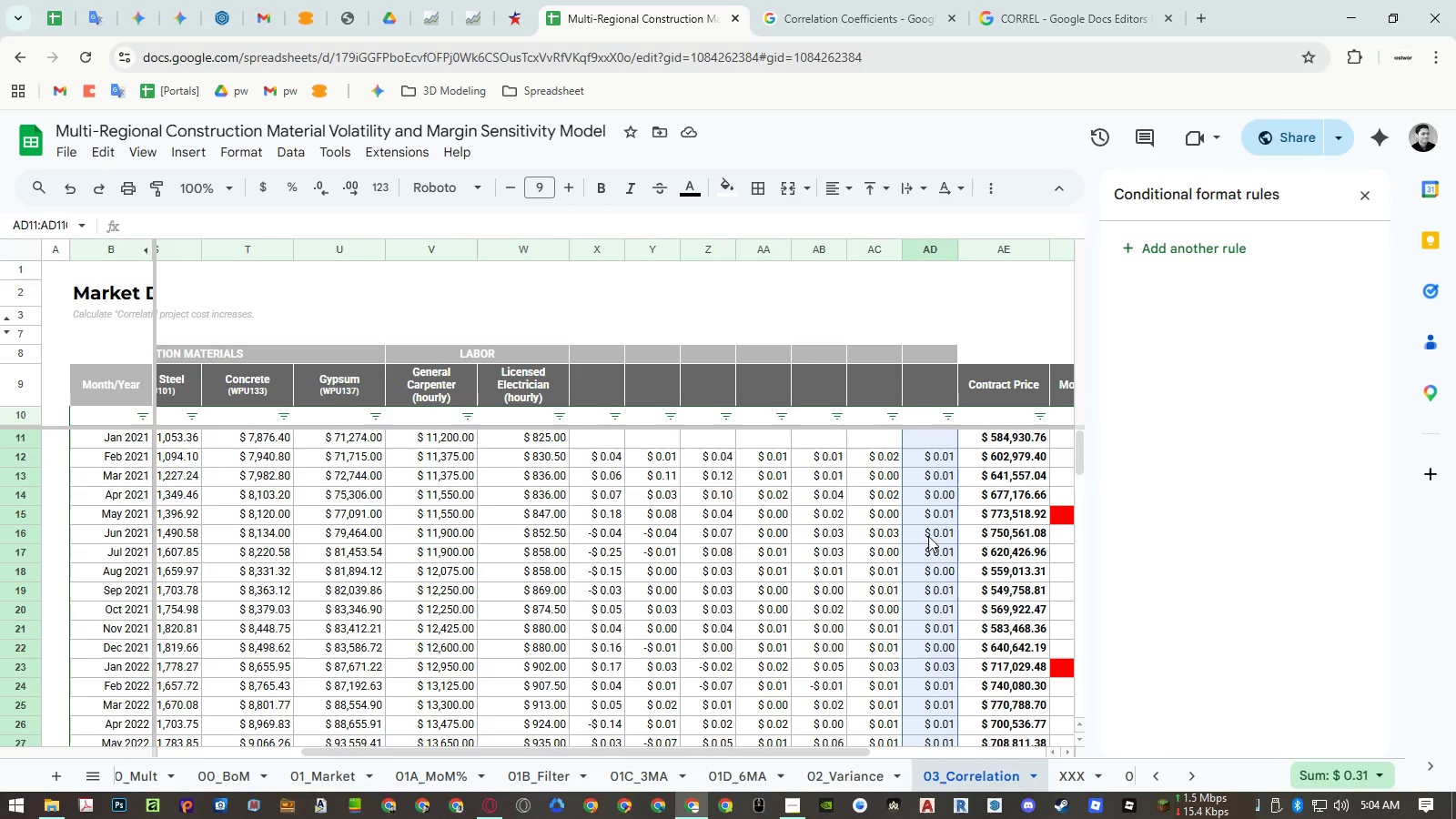 
key(Shift+ArrowDown)
 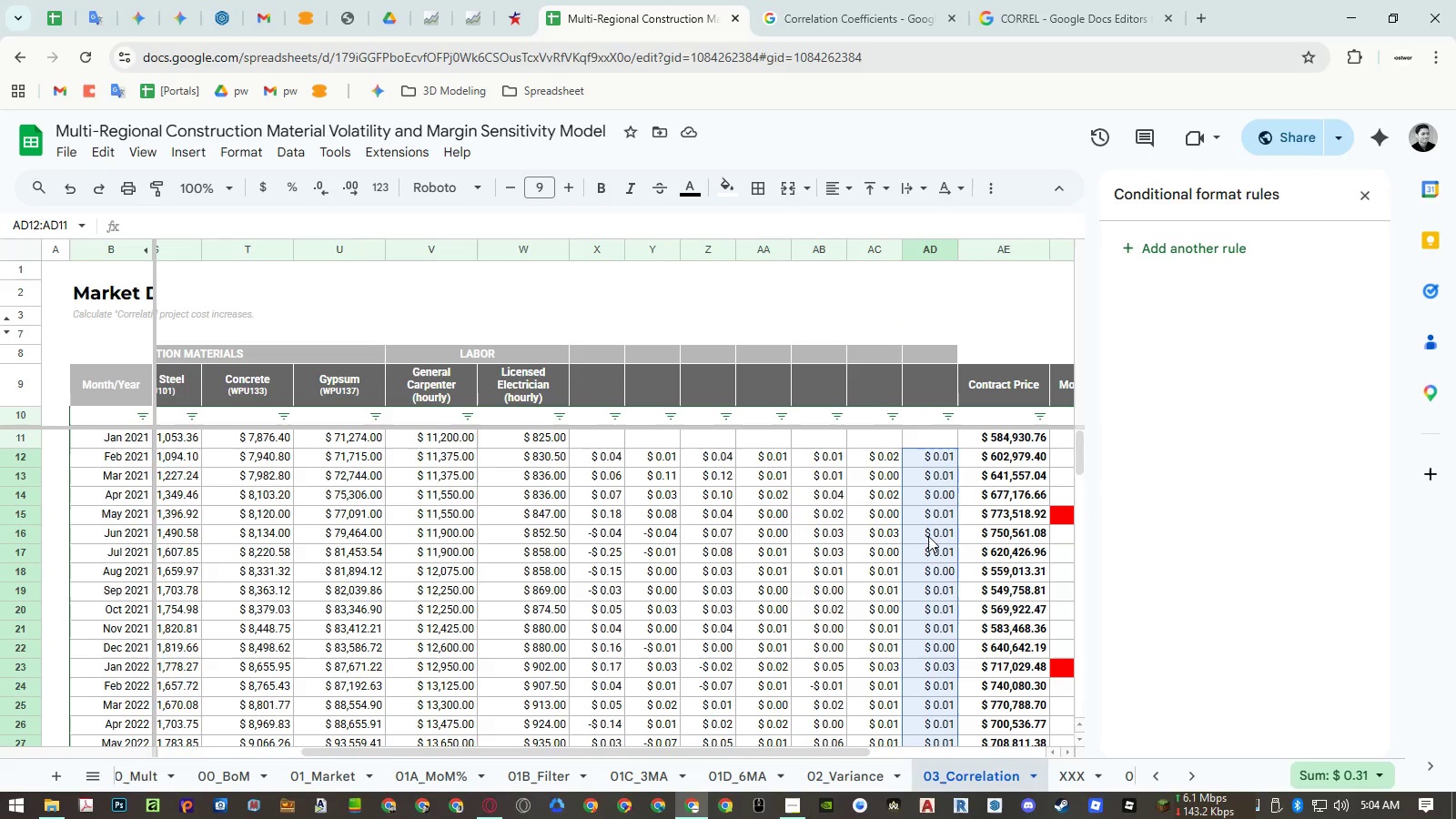 
key(Shift+ArrowUp)
 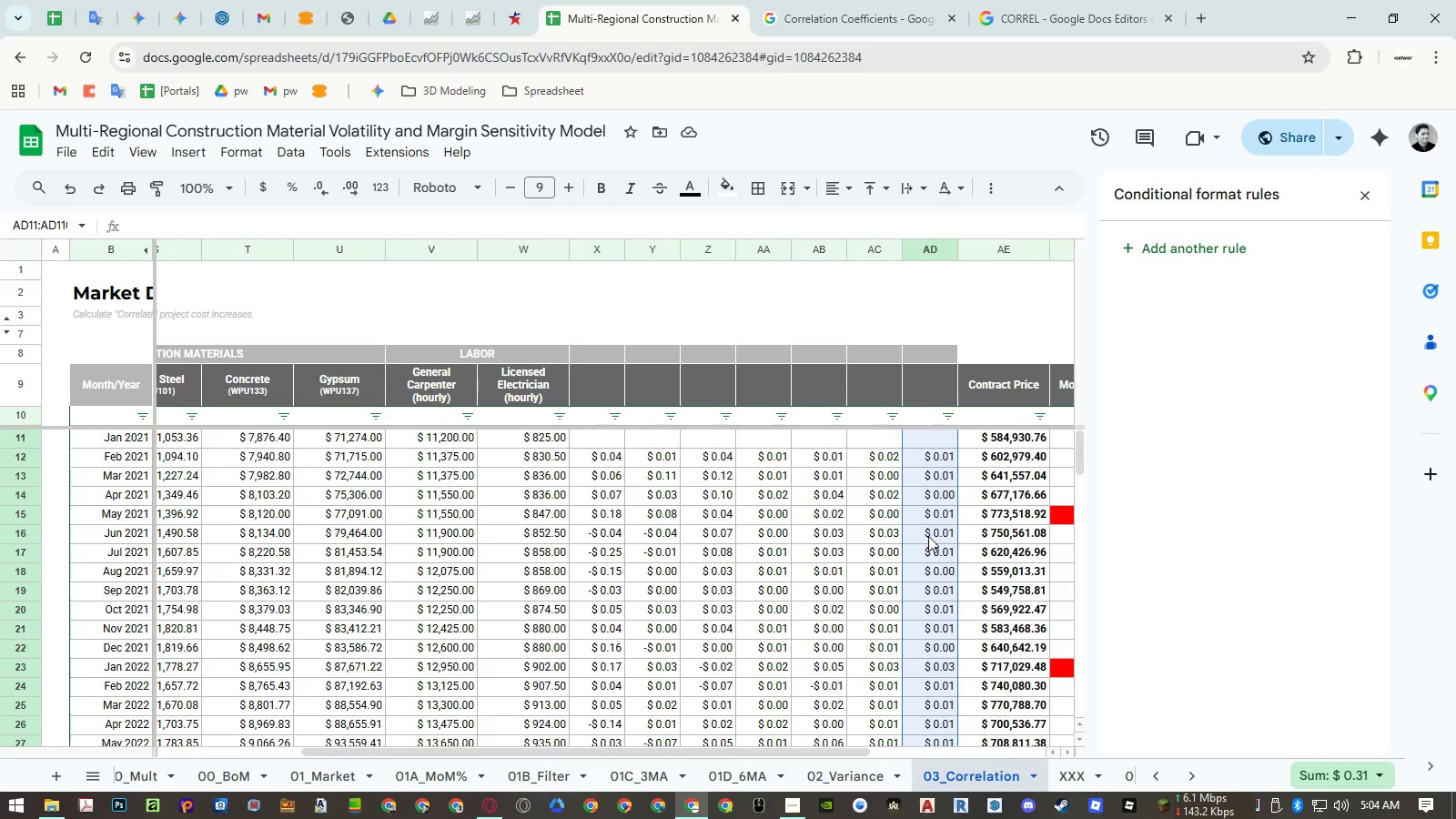 
key(Shift+ArrowUp)
 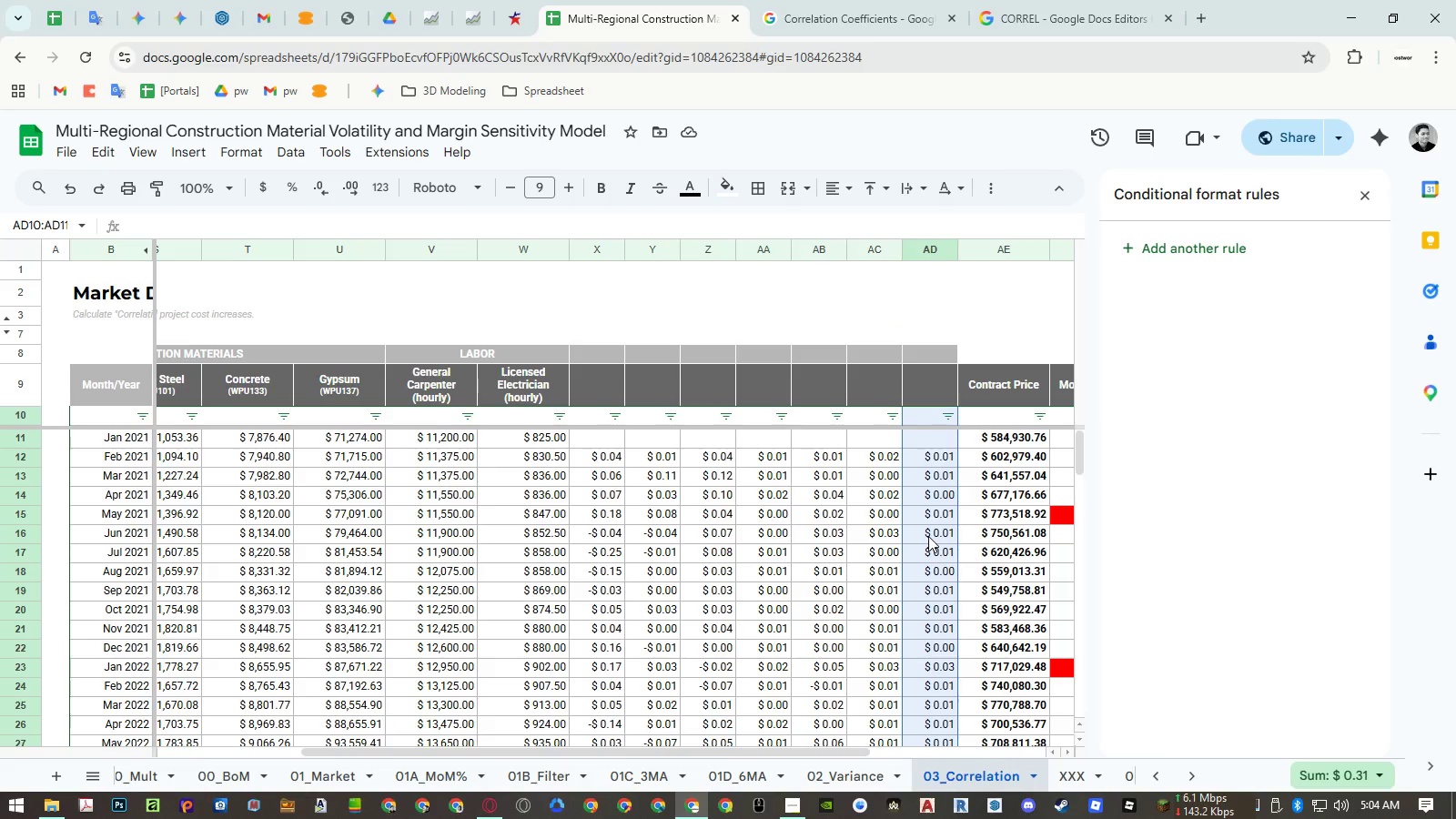 
key(Shift+ArrowUp)
 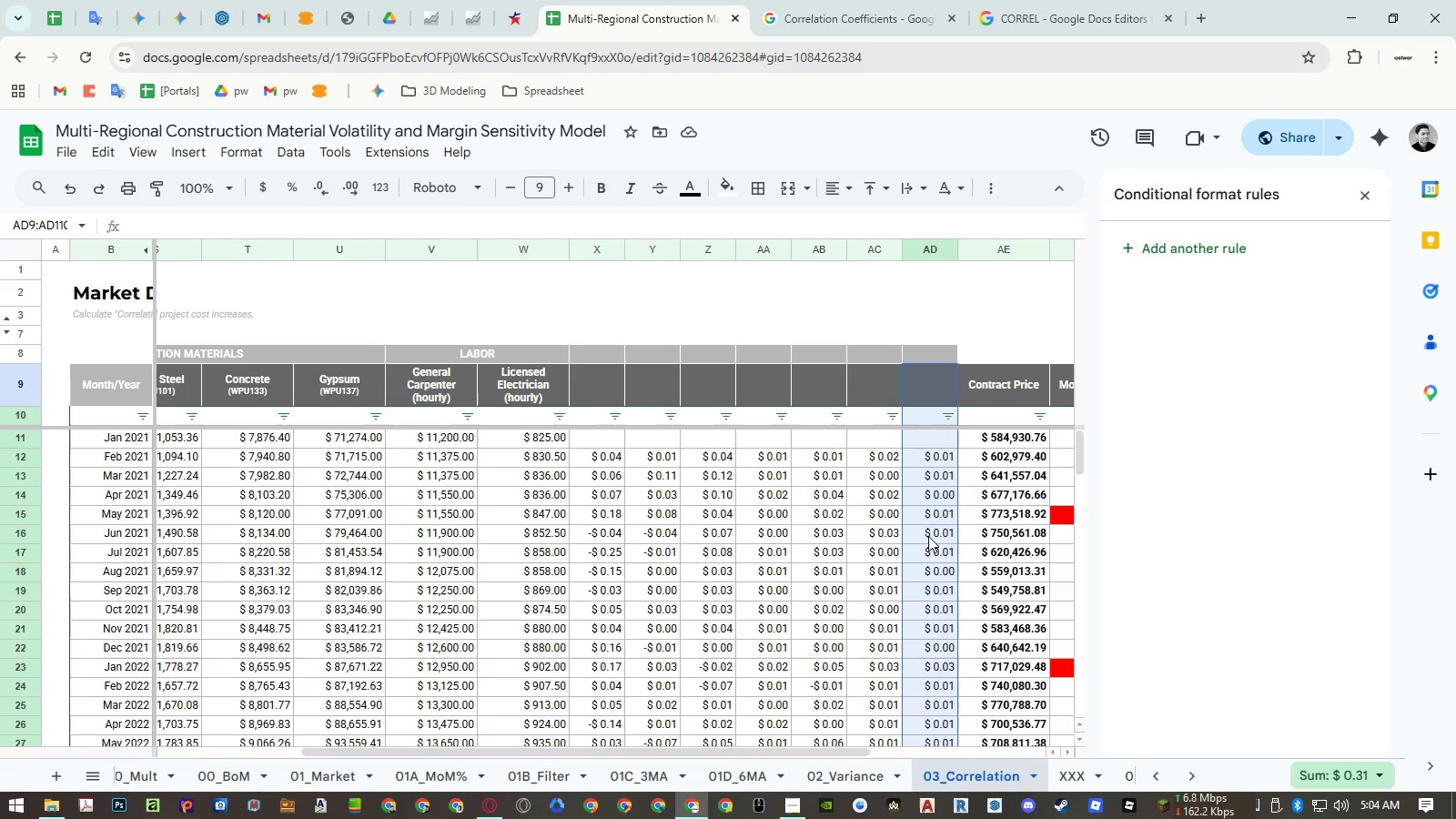 
key(Shift+ArrowDown)
 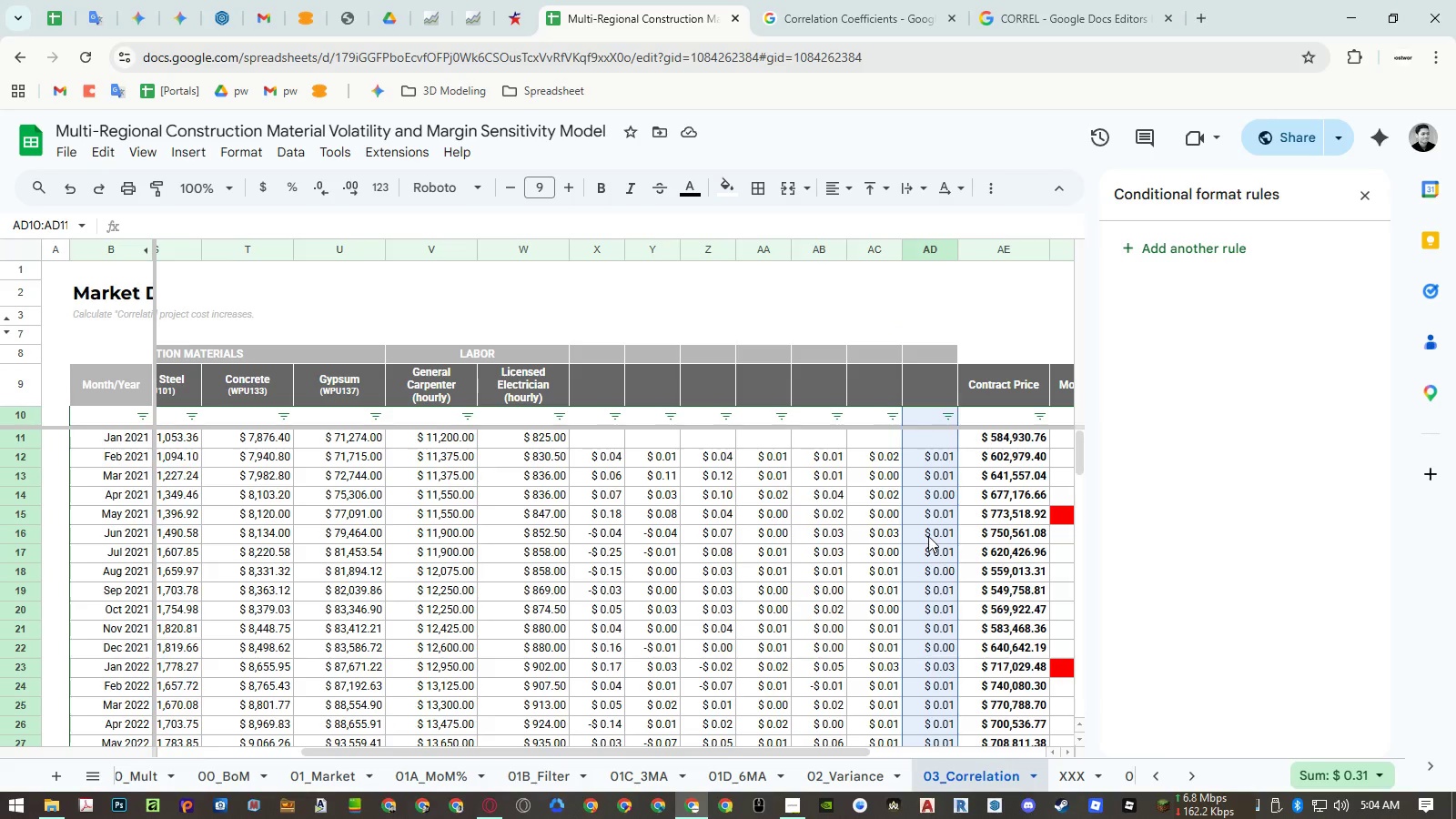 
key(Shift+ArrowDown)
 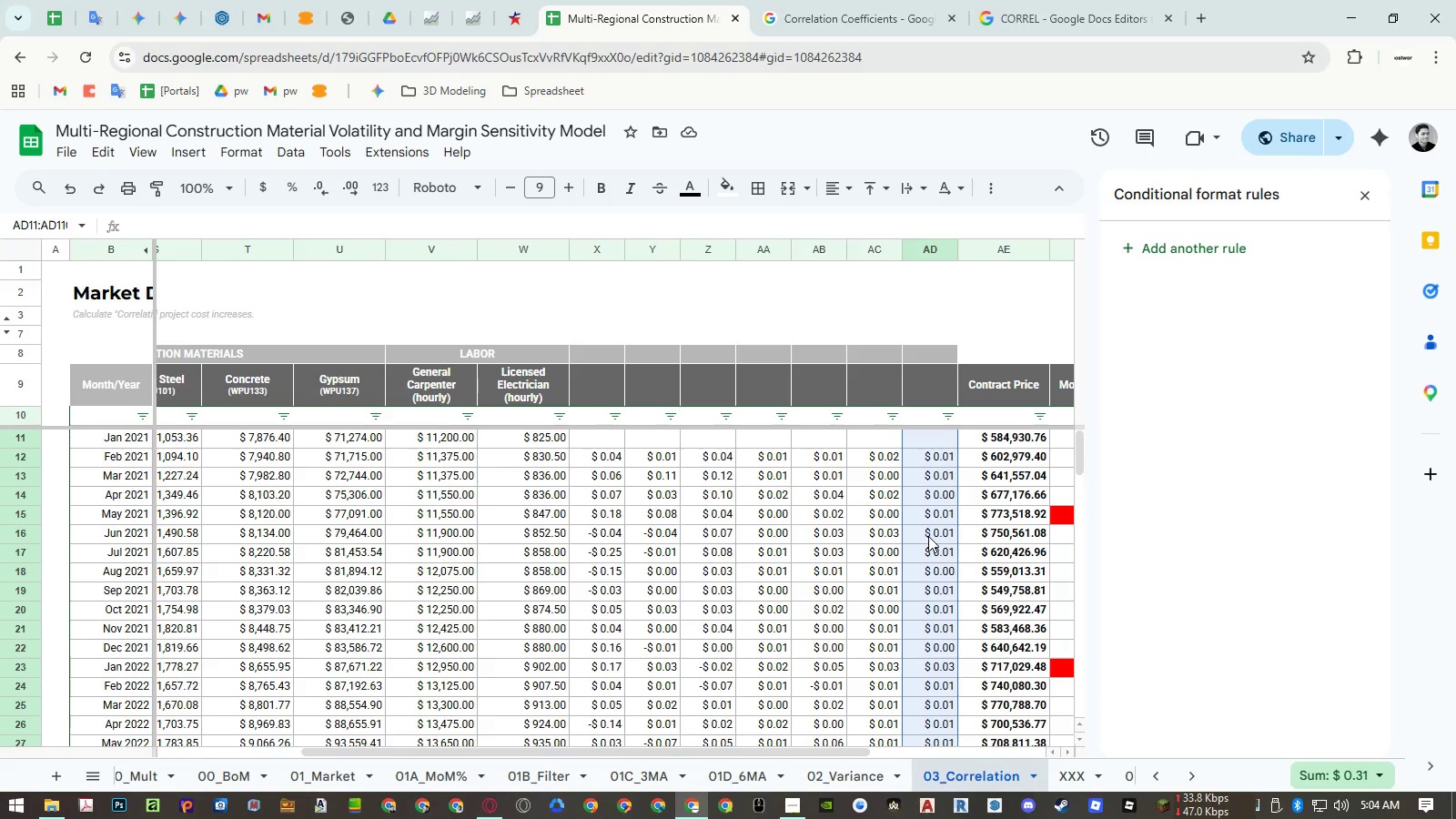 
key(Control+Shift+ControlLeft)
 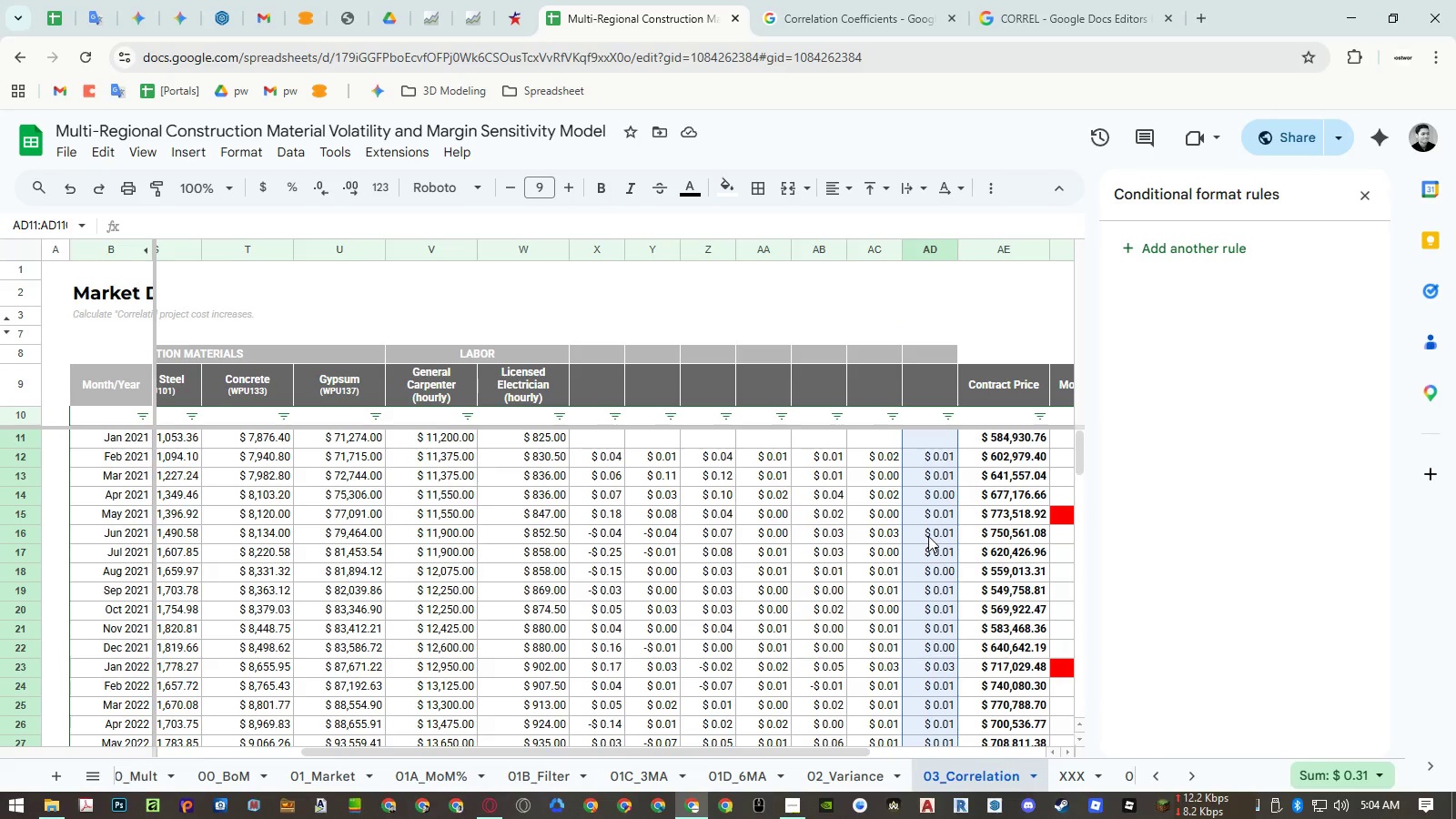 
hold_key(key=ControlLeft, duration=0.38)
 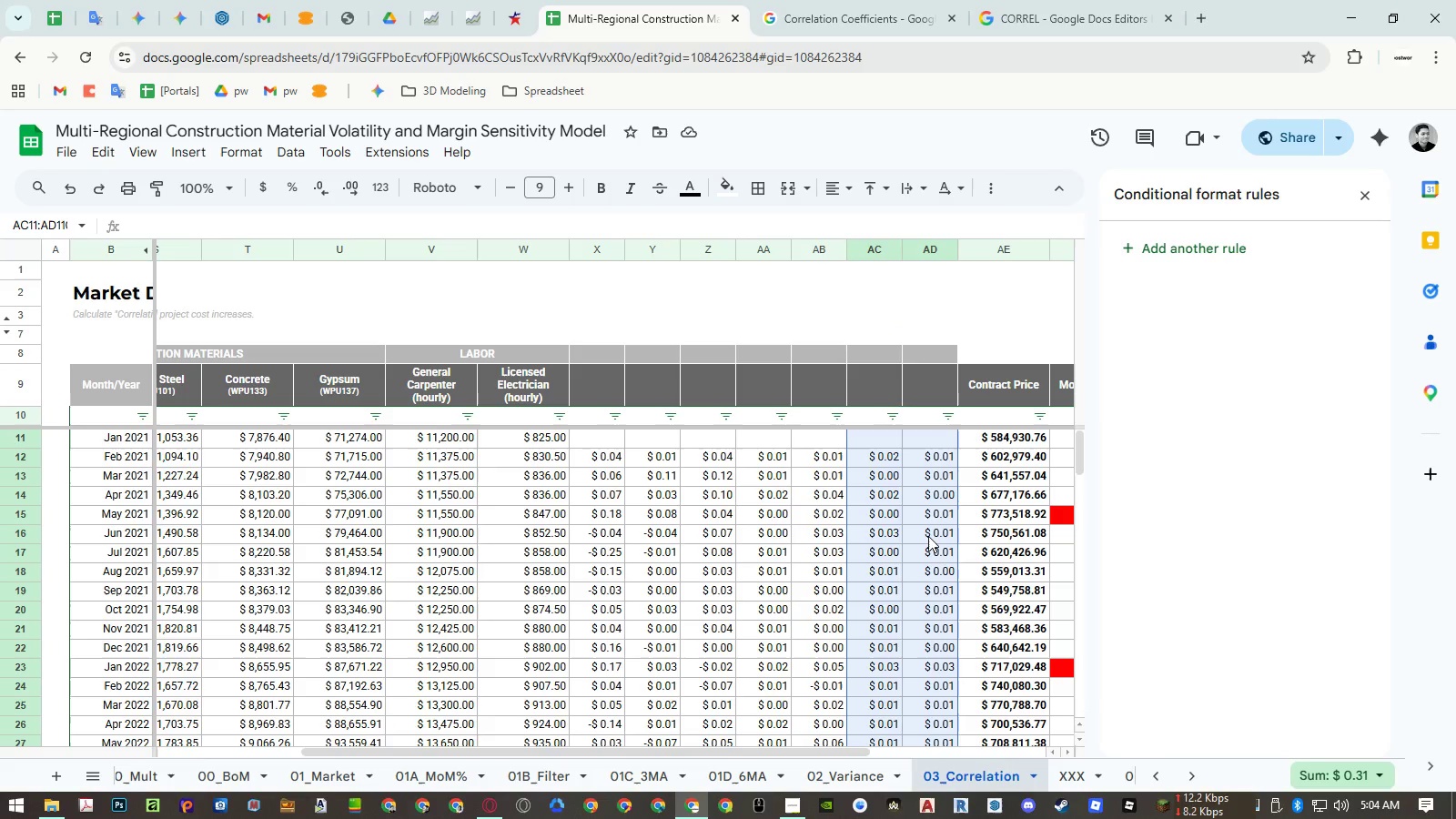 
key(Shift+ArrowLeft)
 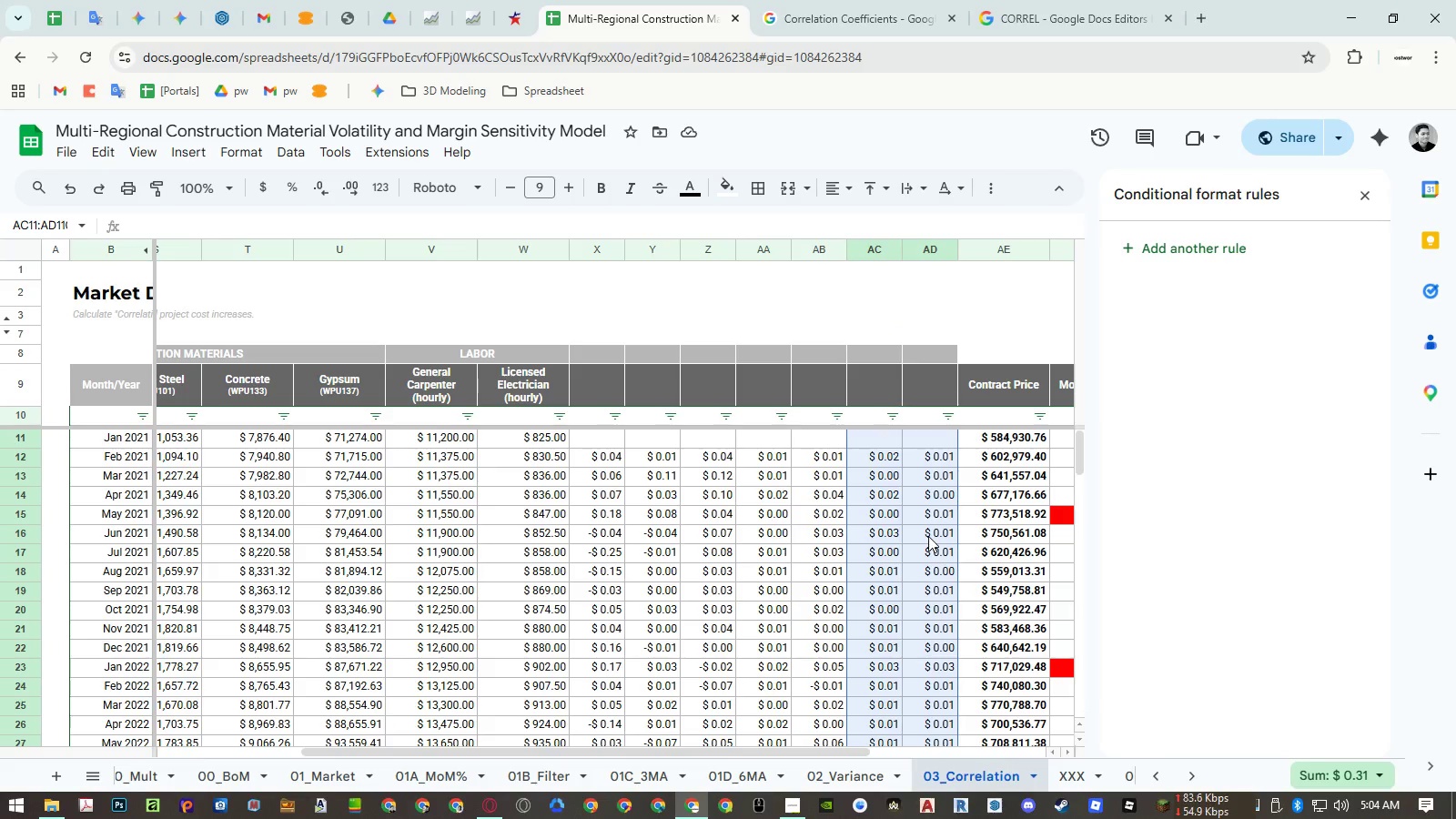 
key(Shift+ArrowLeft)
 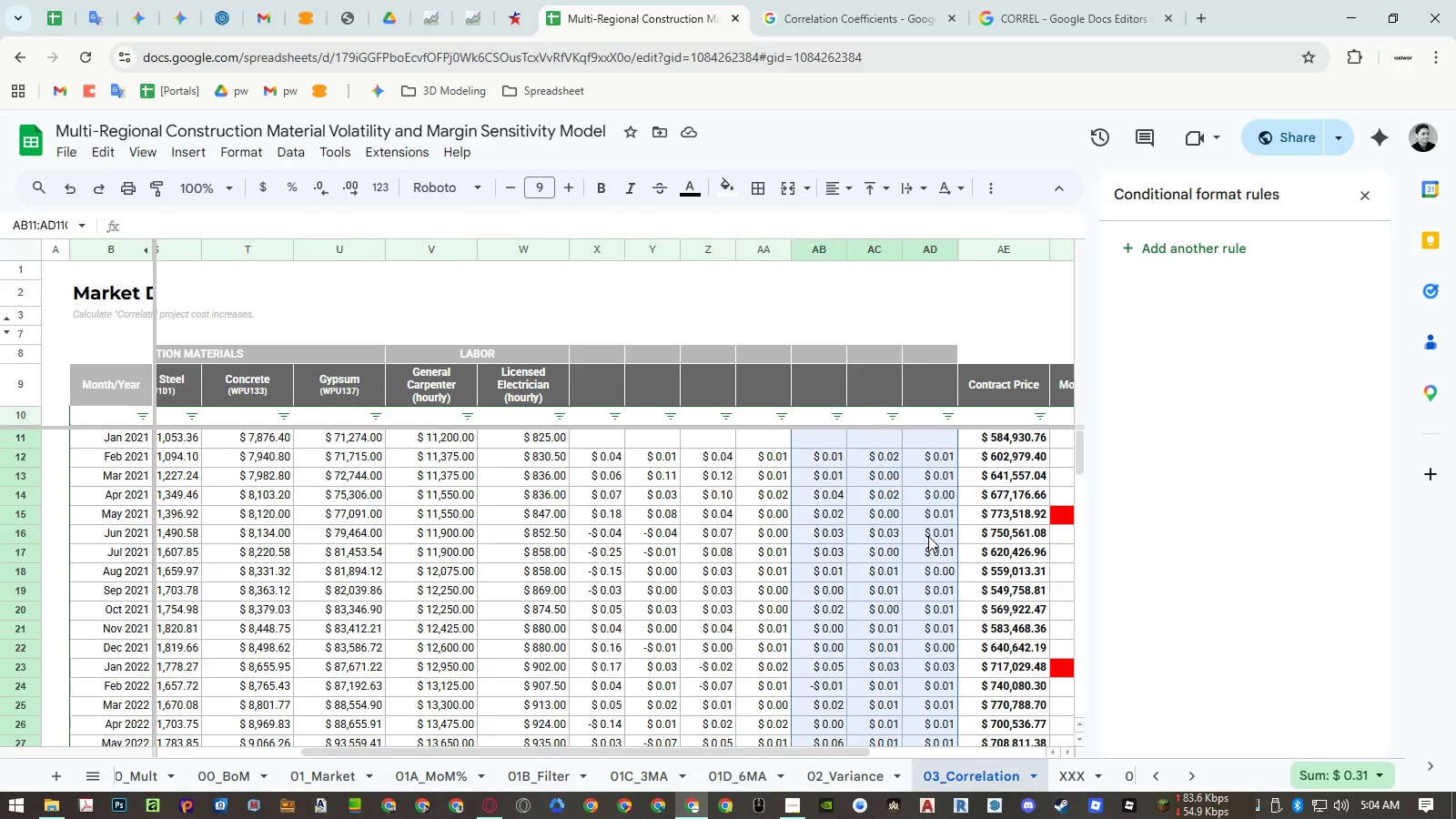 
key(Shift+ArrowLeft)
 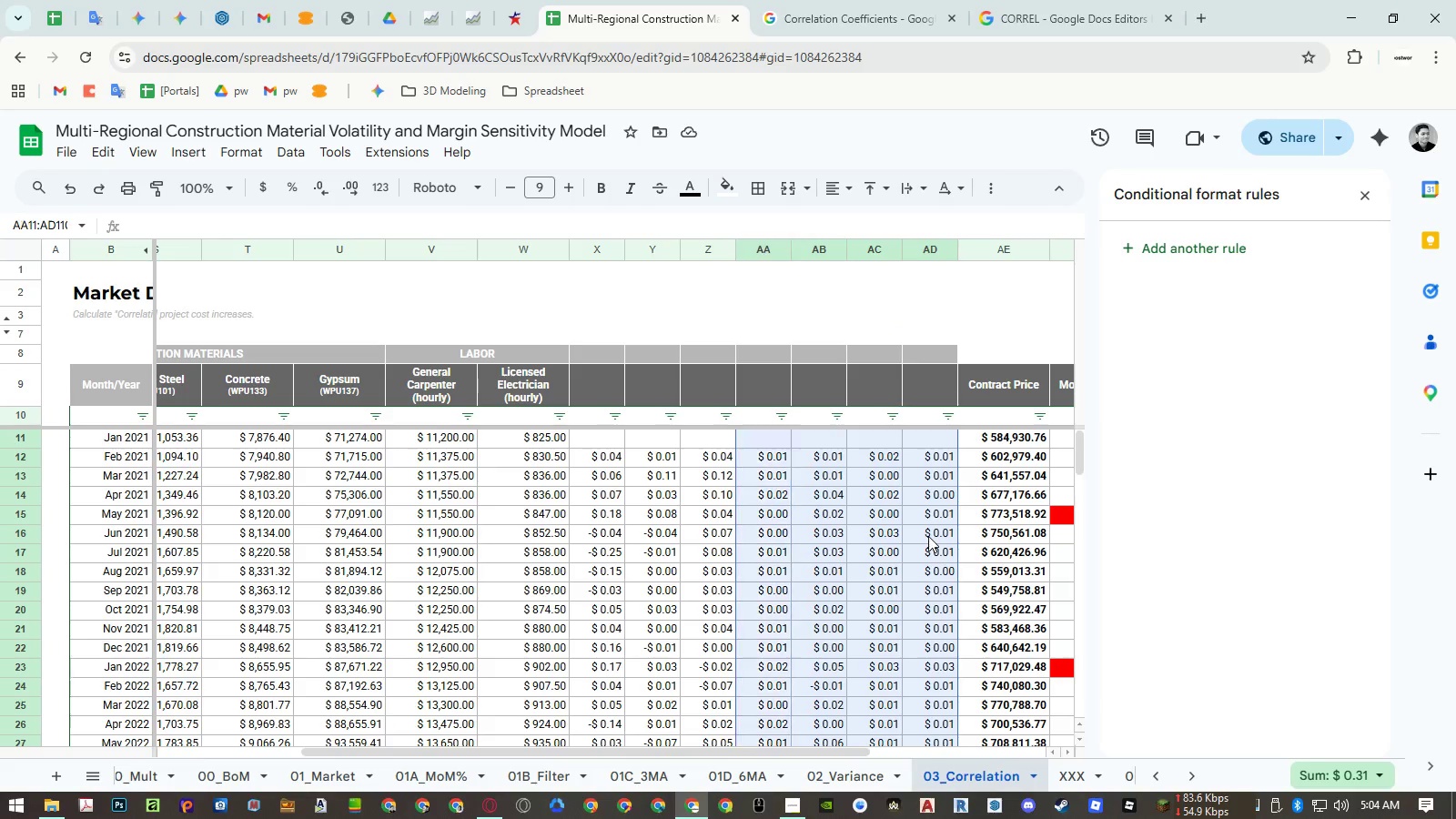 
key(Shift+ArrowLeft)
 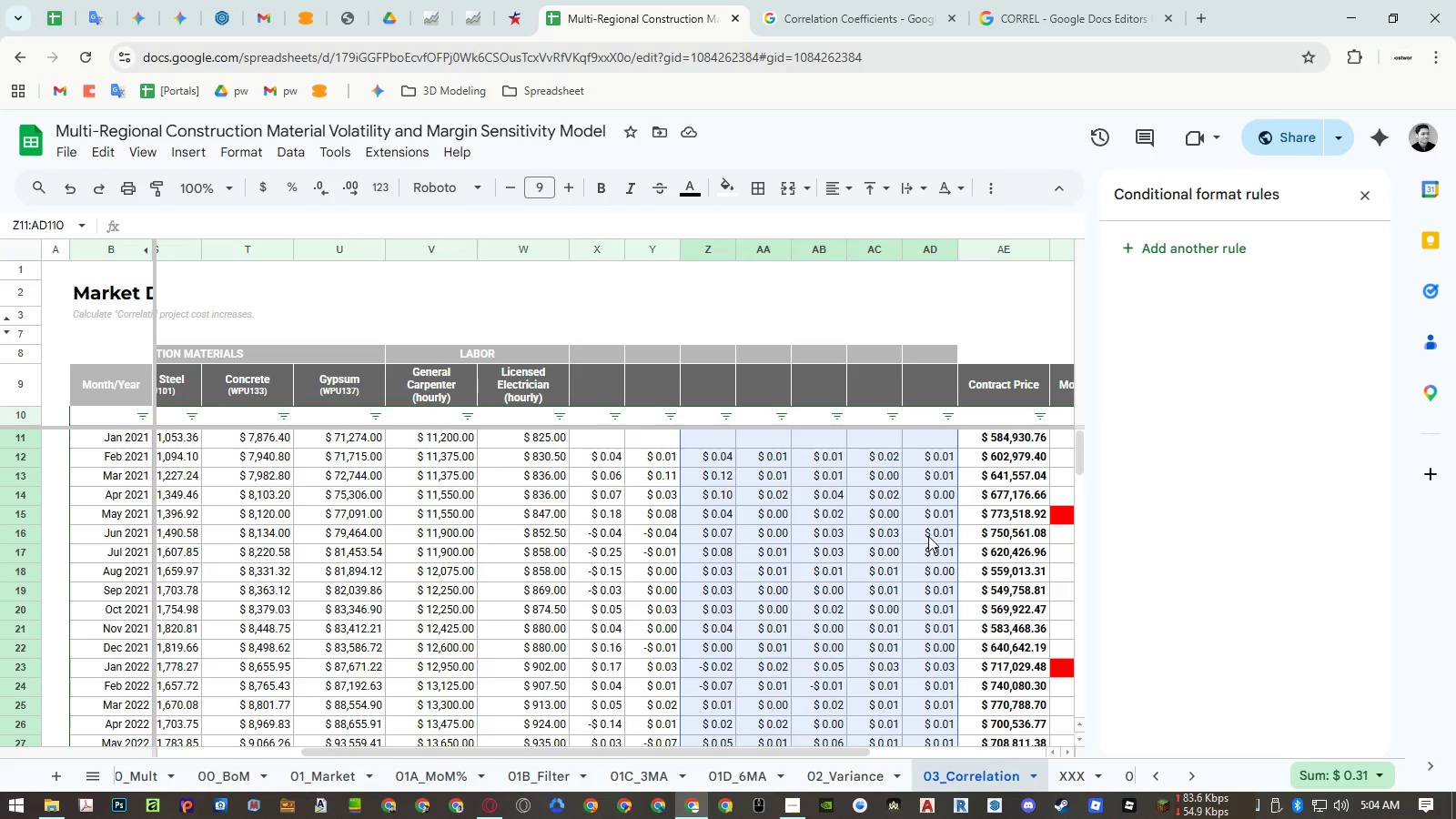 
key(Shift+ArrowLeft)
 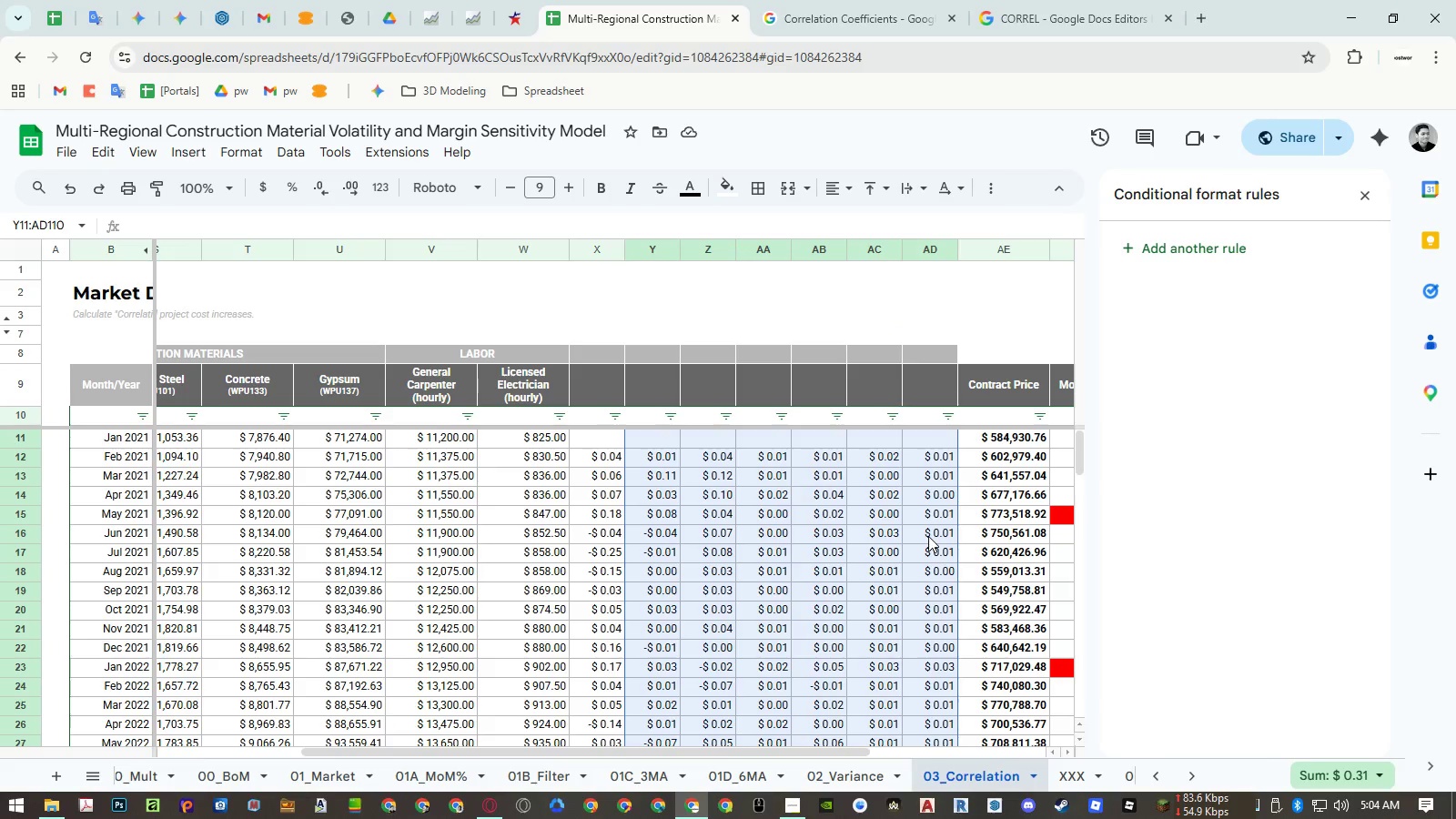 
key(Shift+ArrowLeft)
 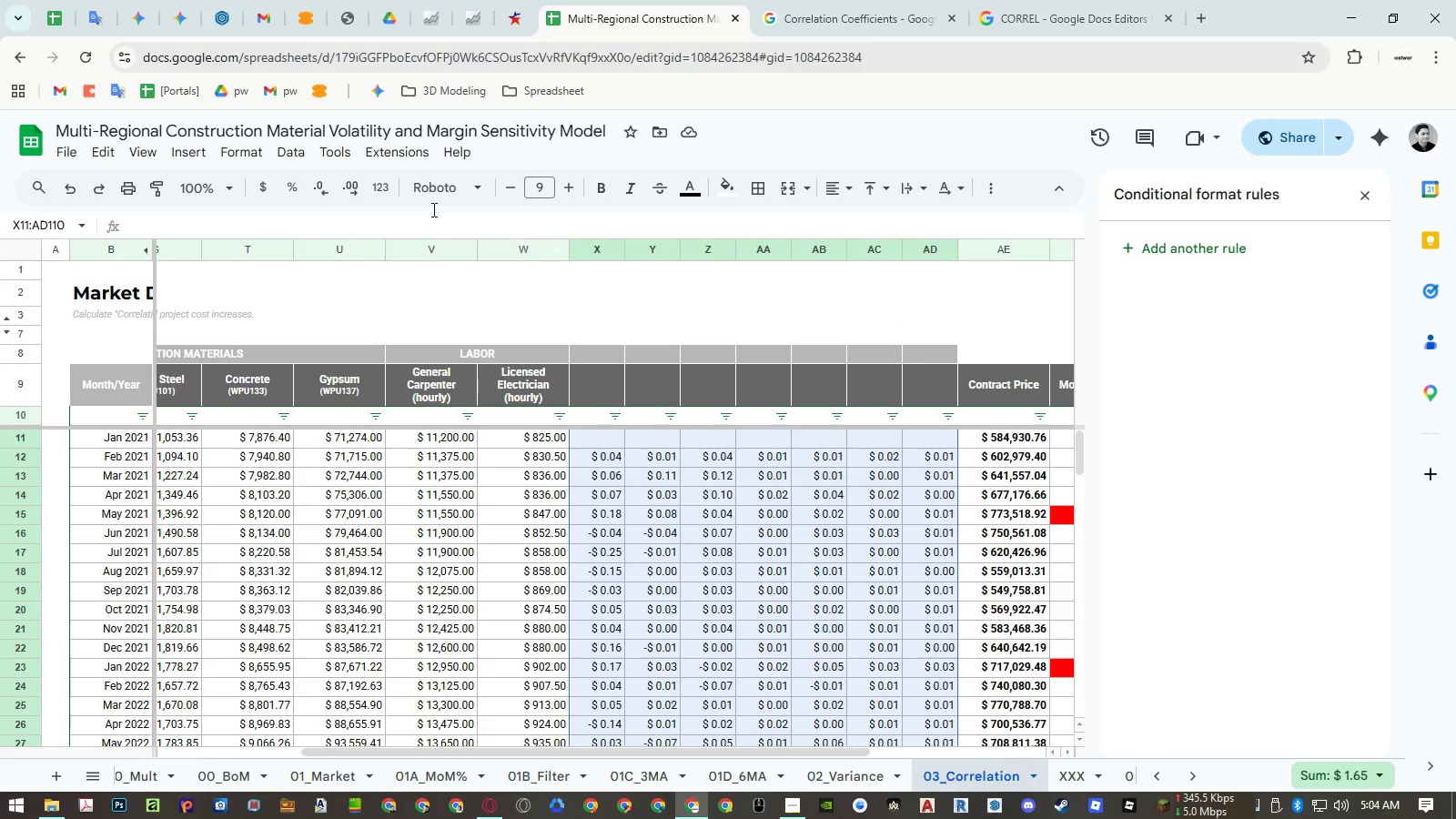 
left_click([253, 155])
 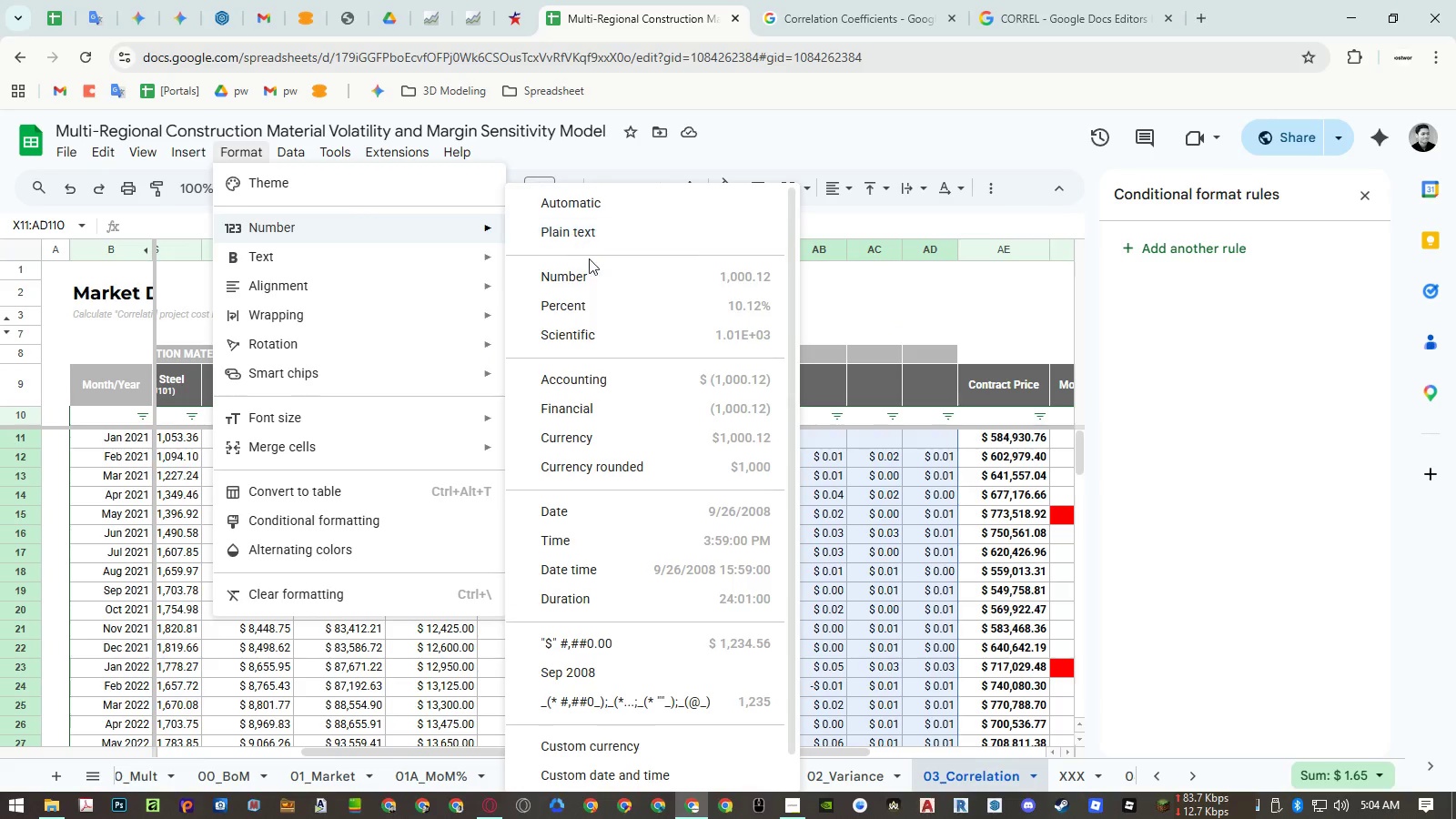 
left_click([598, 302])
 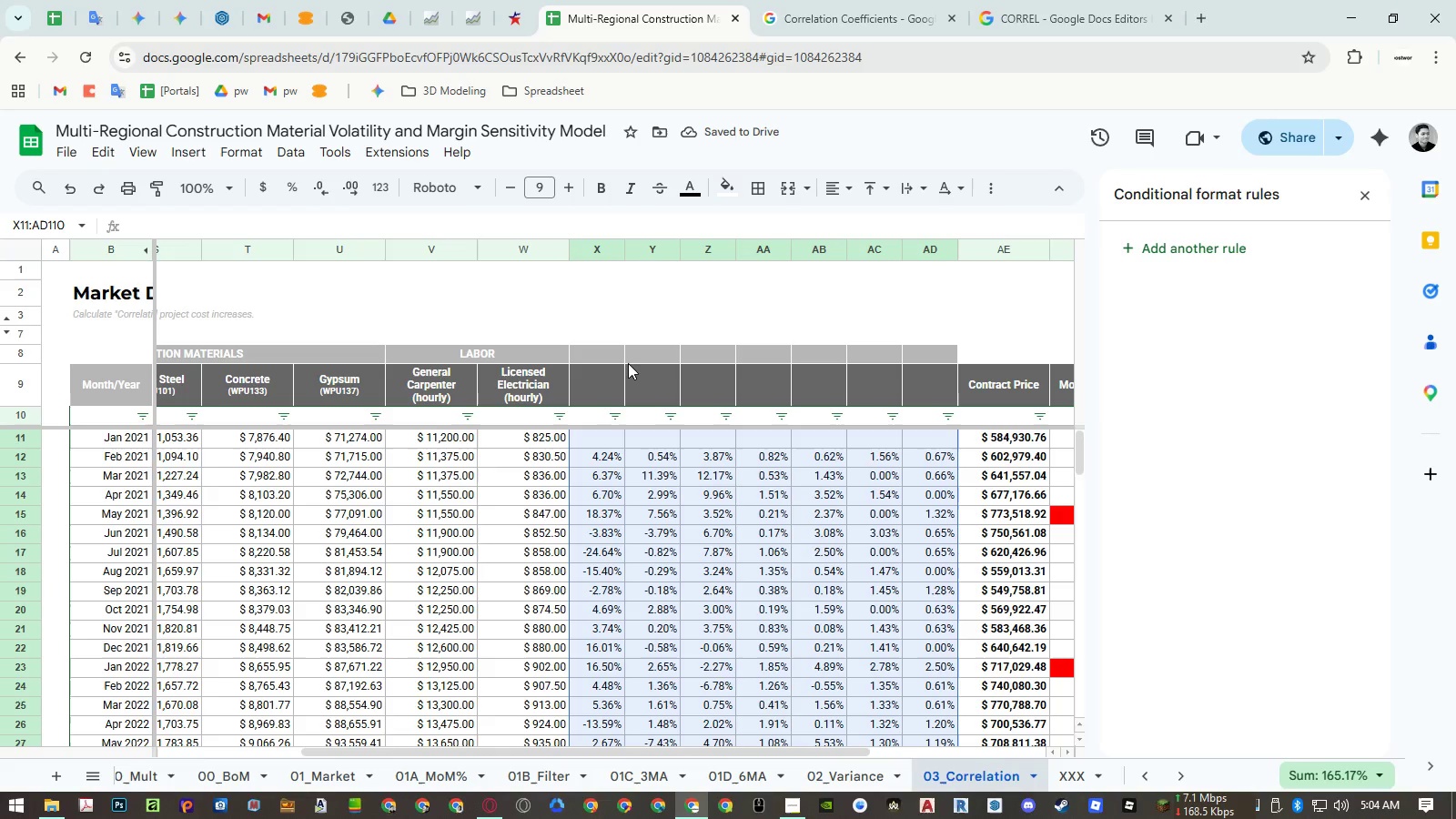 
left_click([455, 766])
 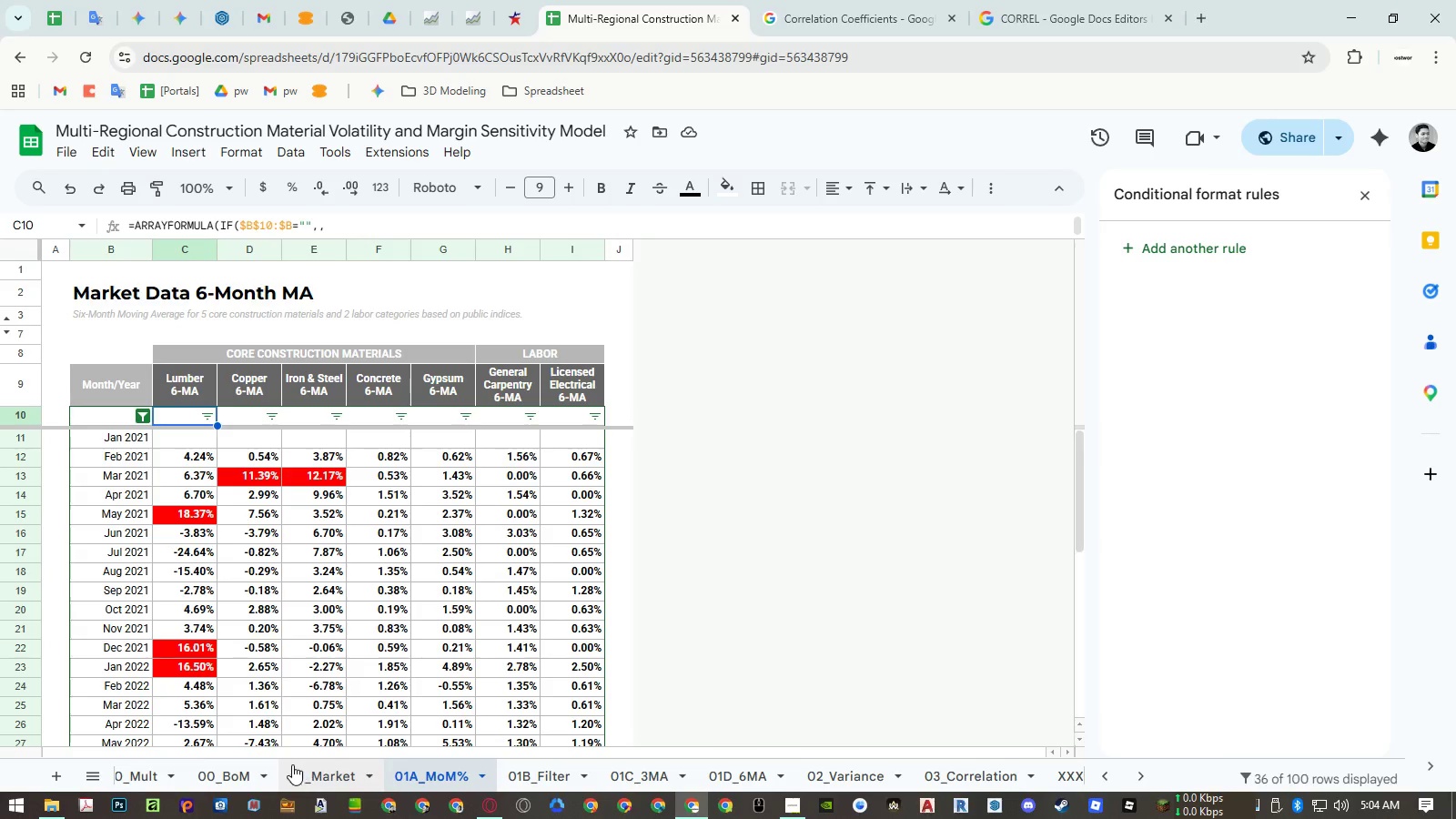 
wait(5.3)
 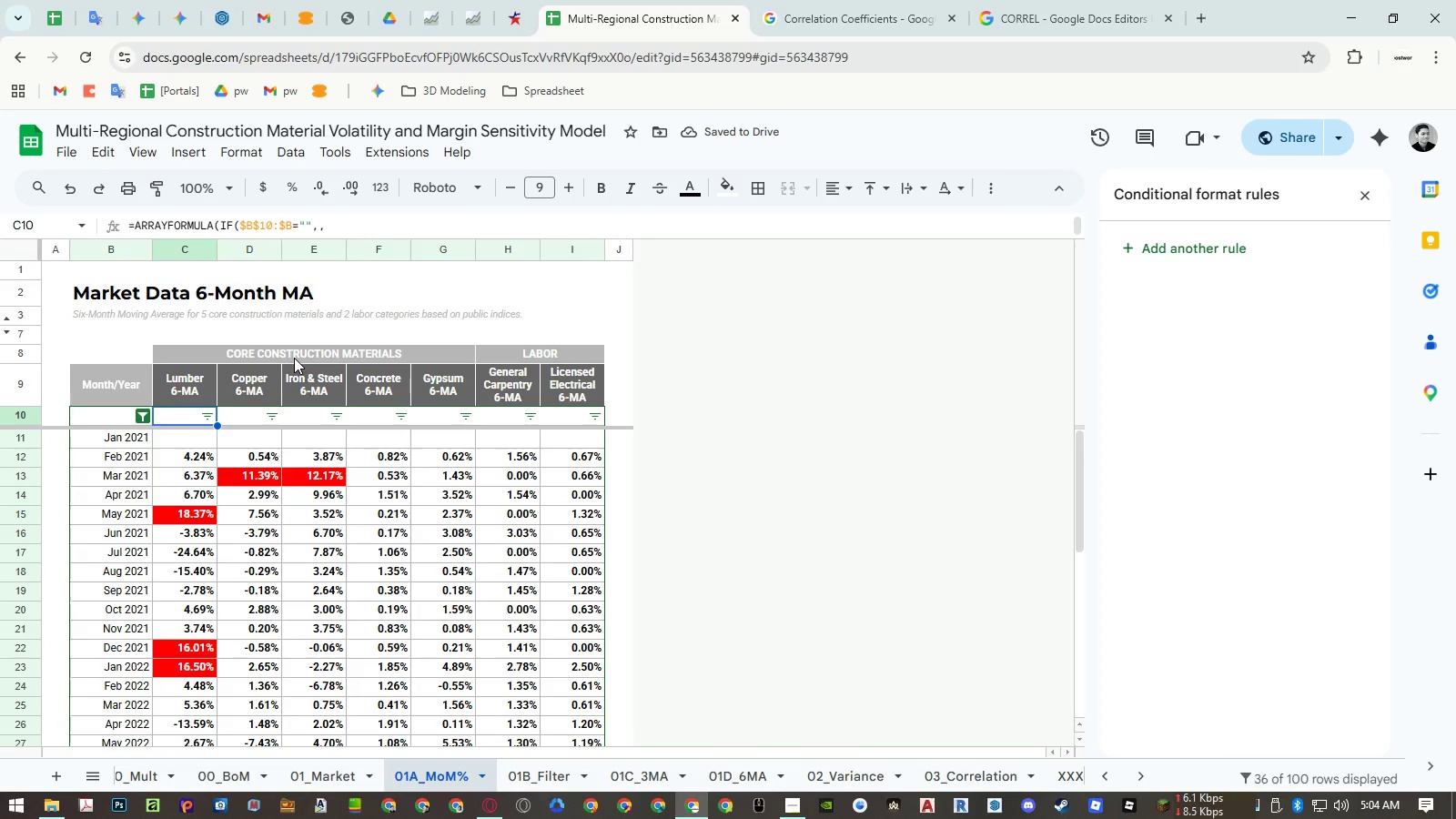 
left_click([309, 777])
 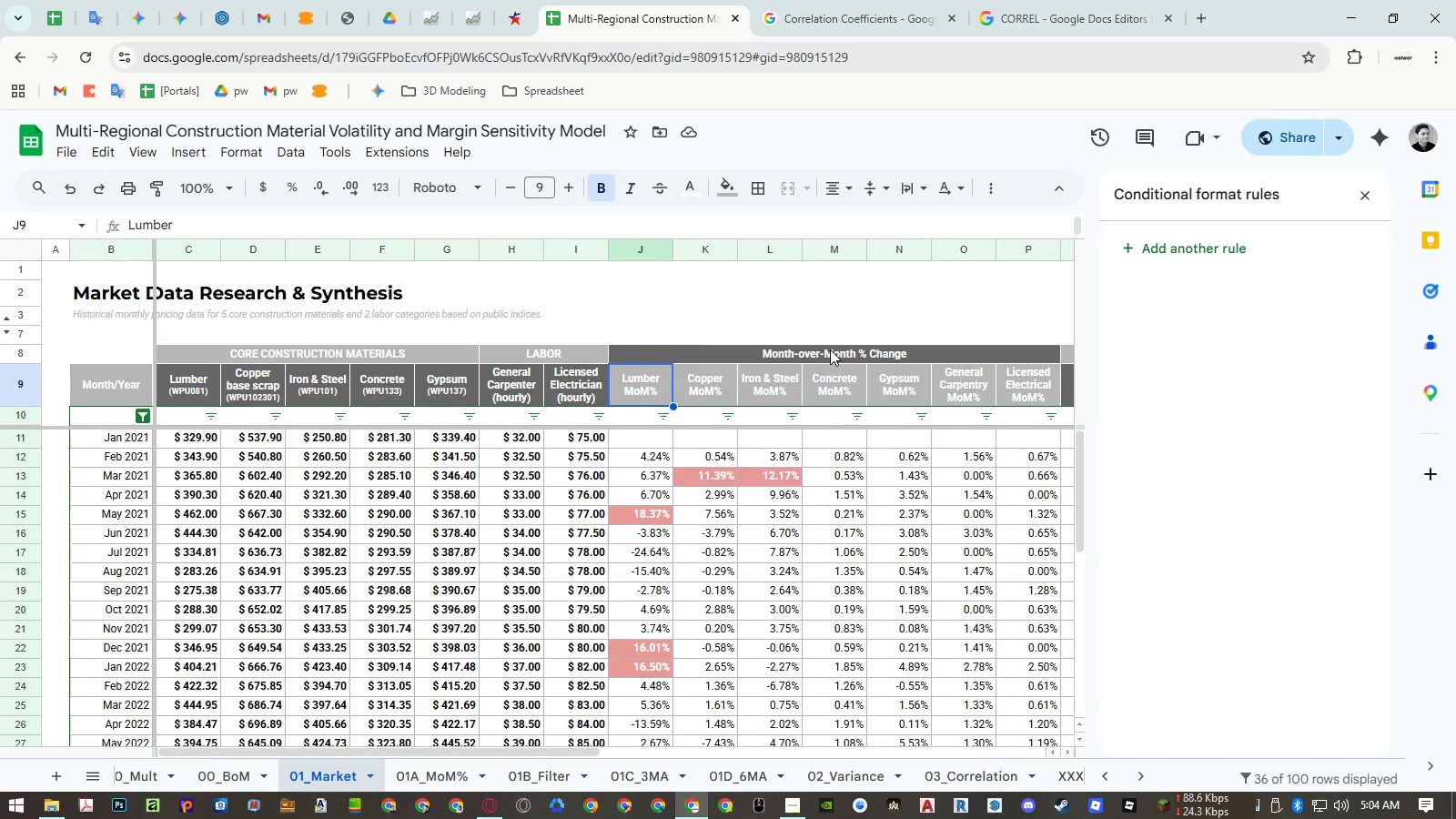 
left_click_drag(start_coordinate=[830, 354], to_coordinate=[831, 382])
 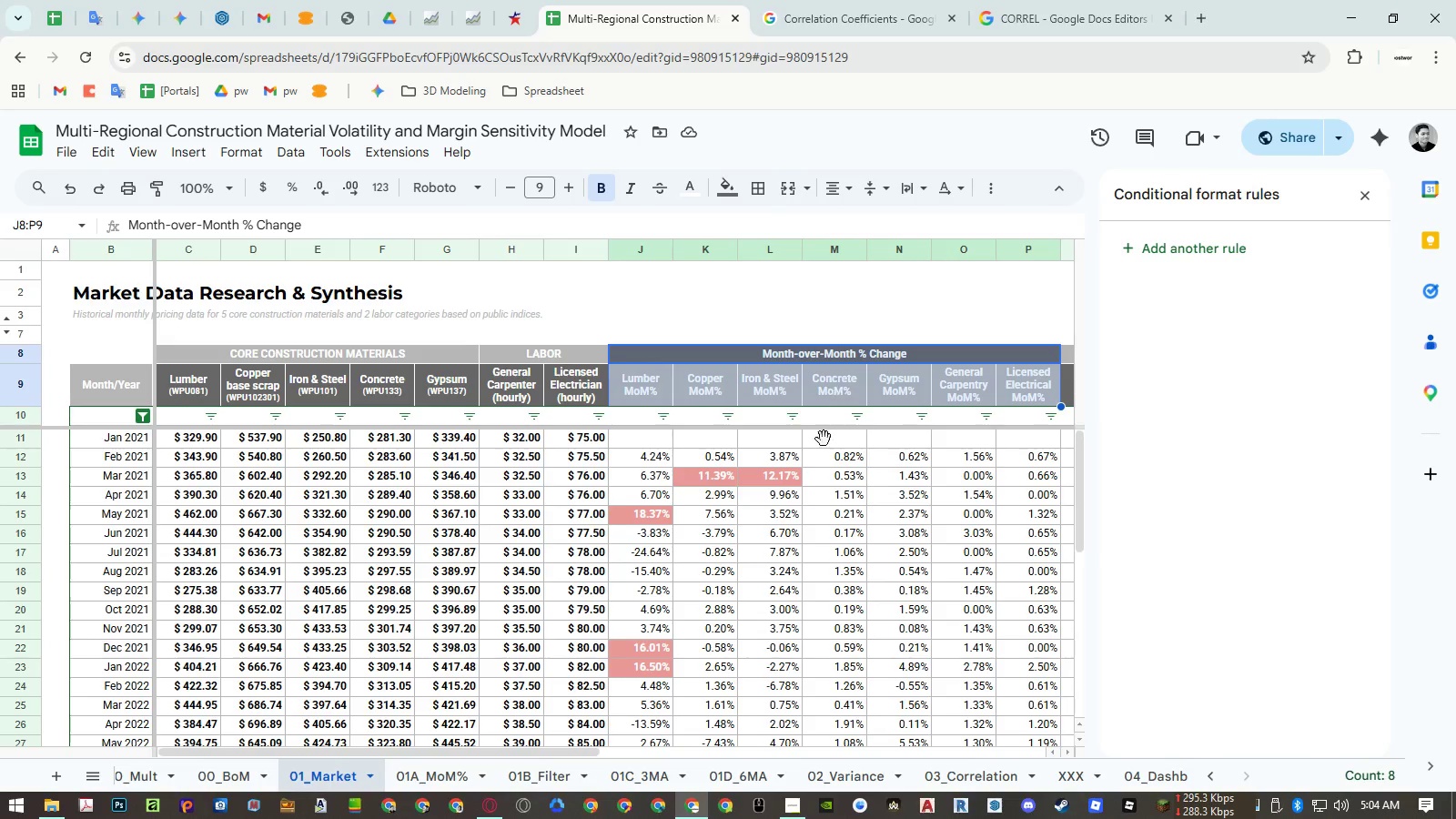 
key(Control+ControlLeft)
 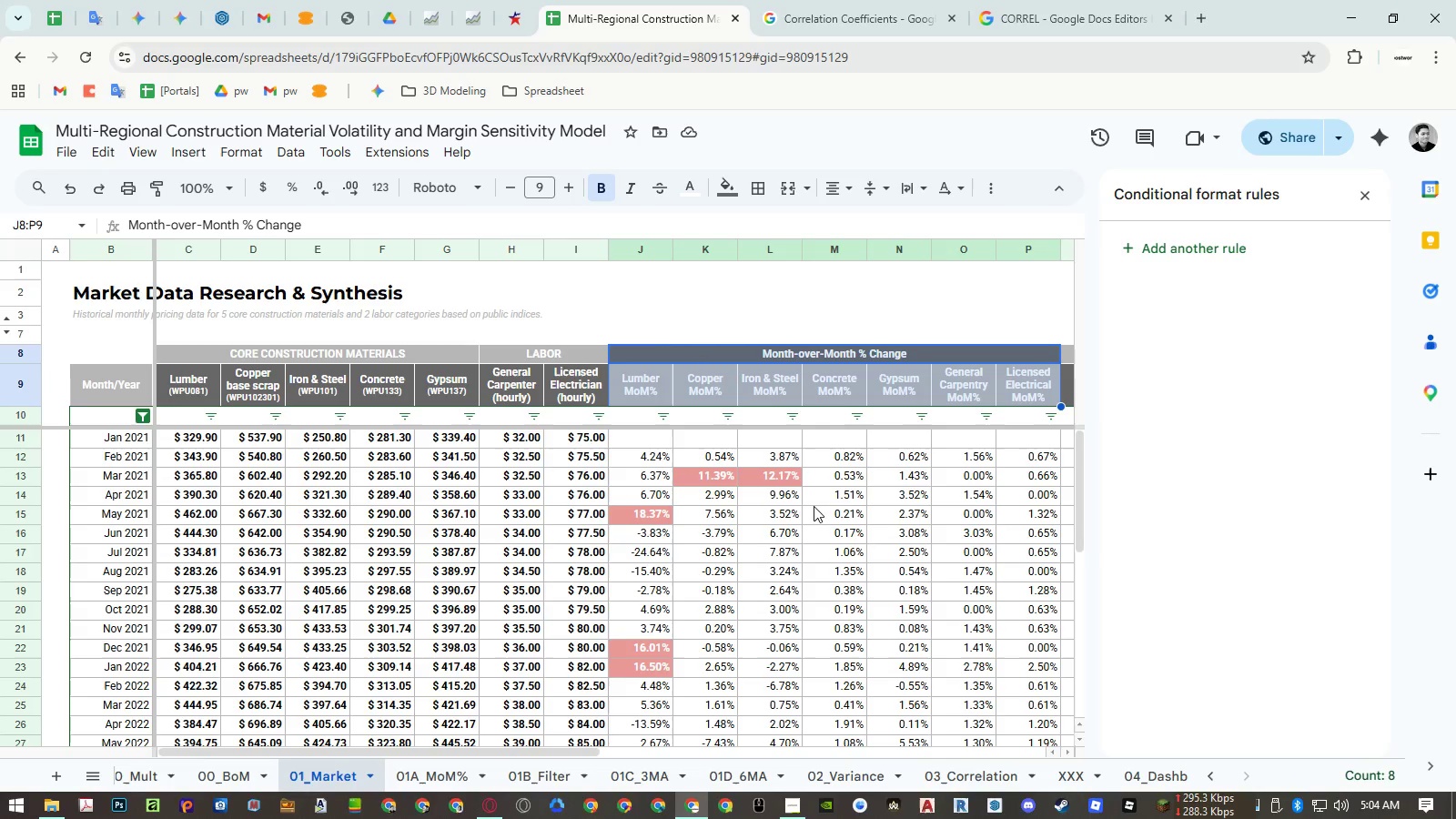 
key(Control+C)
 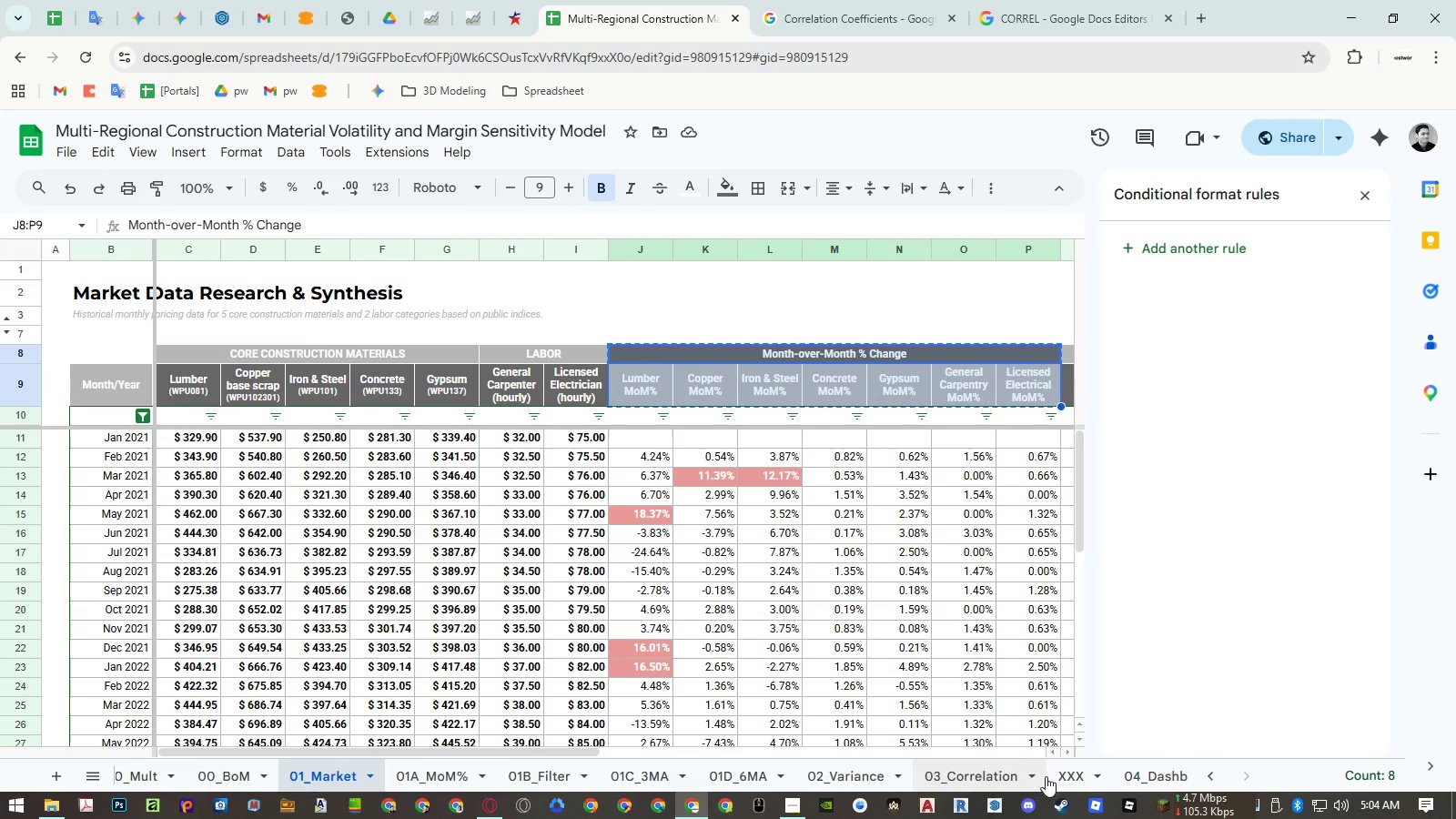 
left_click([1143, 781])
 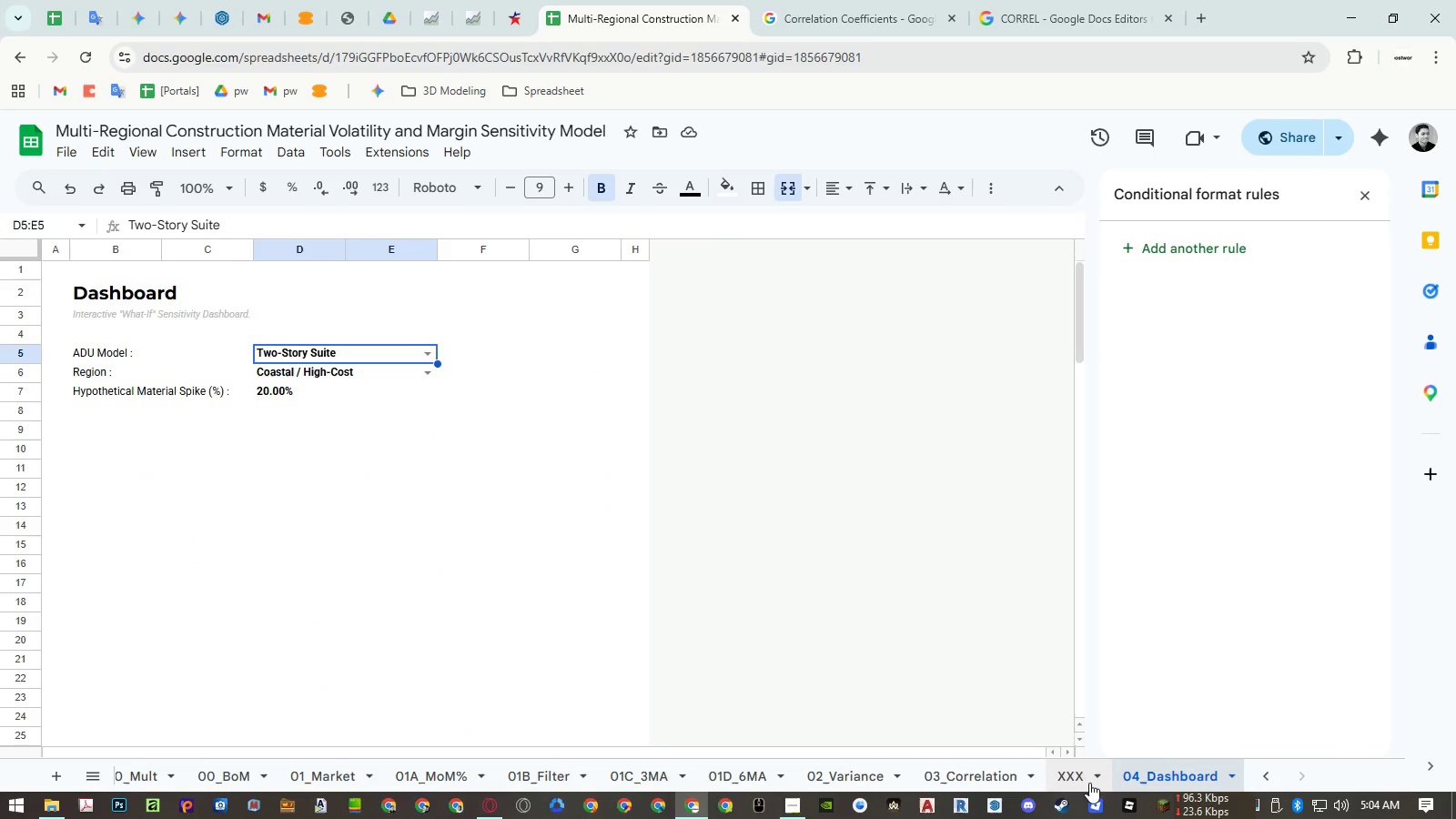 
left_click([1000, 776])
 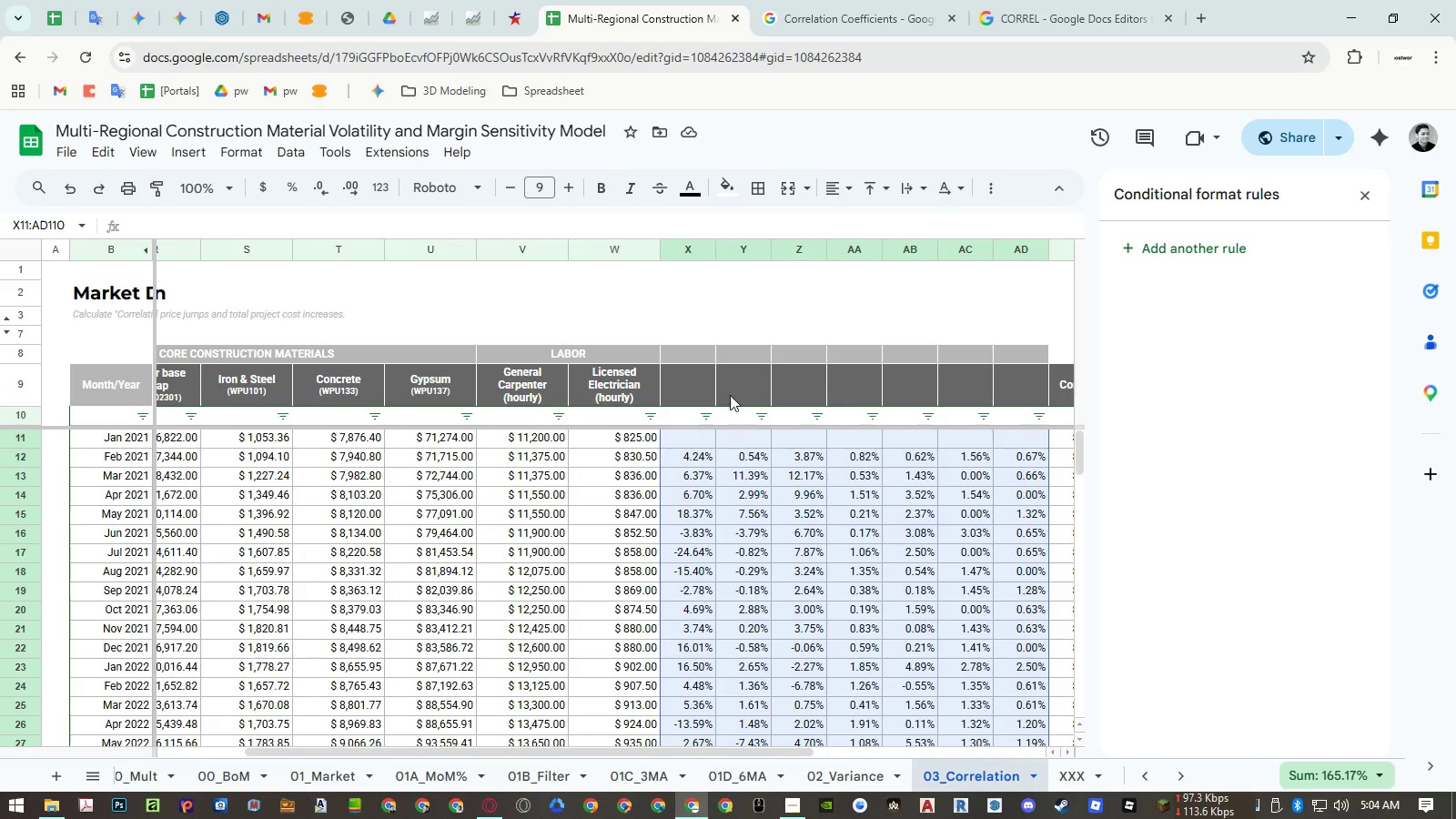 
left_click([696, 361])
 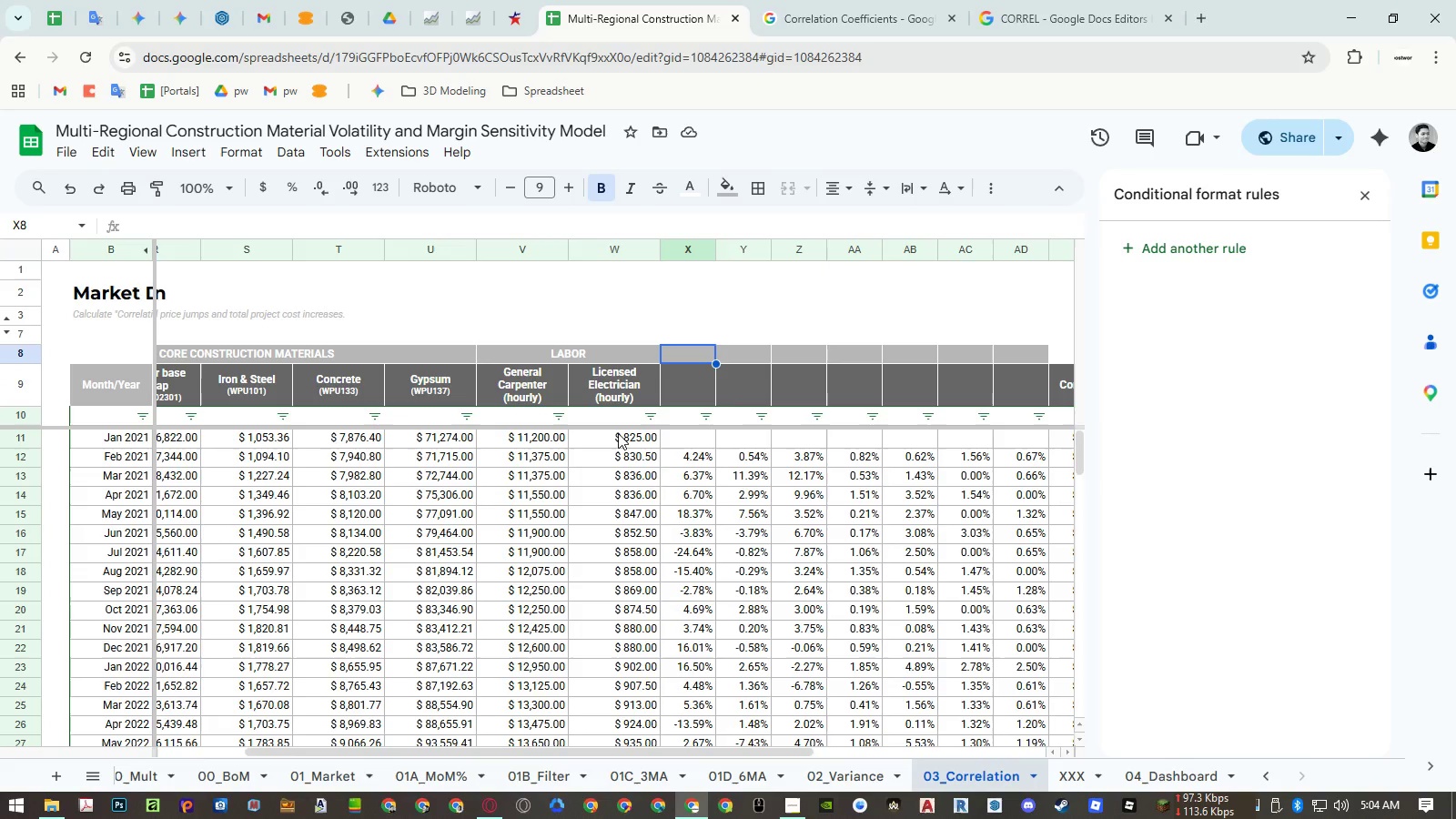 
key(Control+ControlLeft)
 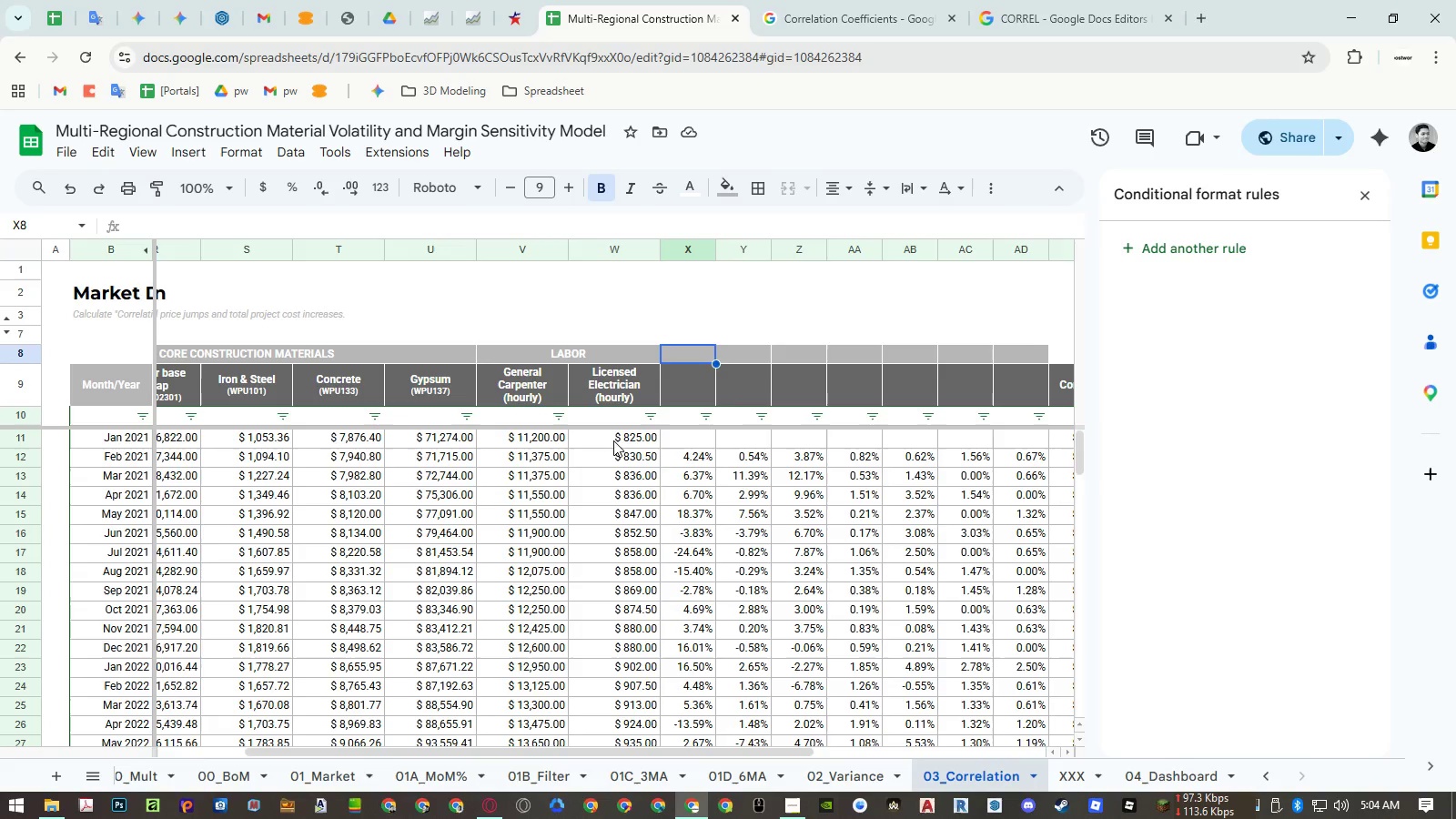 
key(Control+V)
 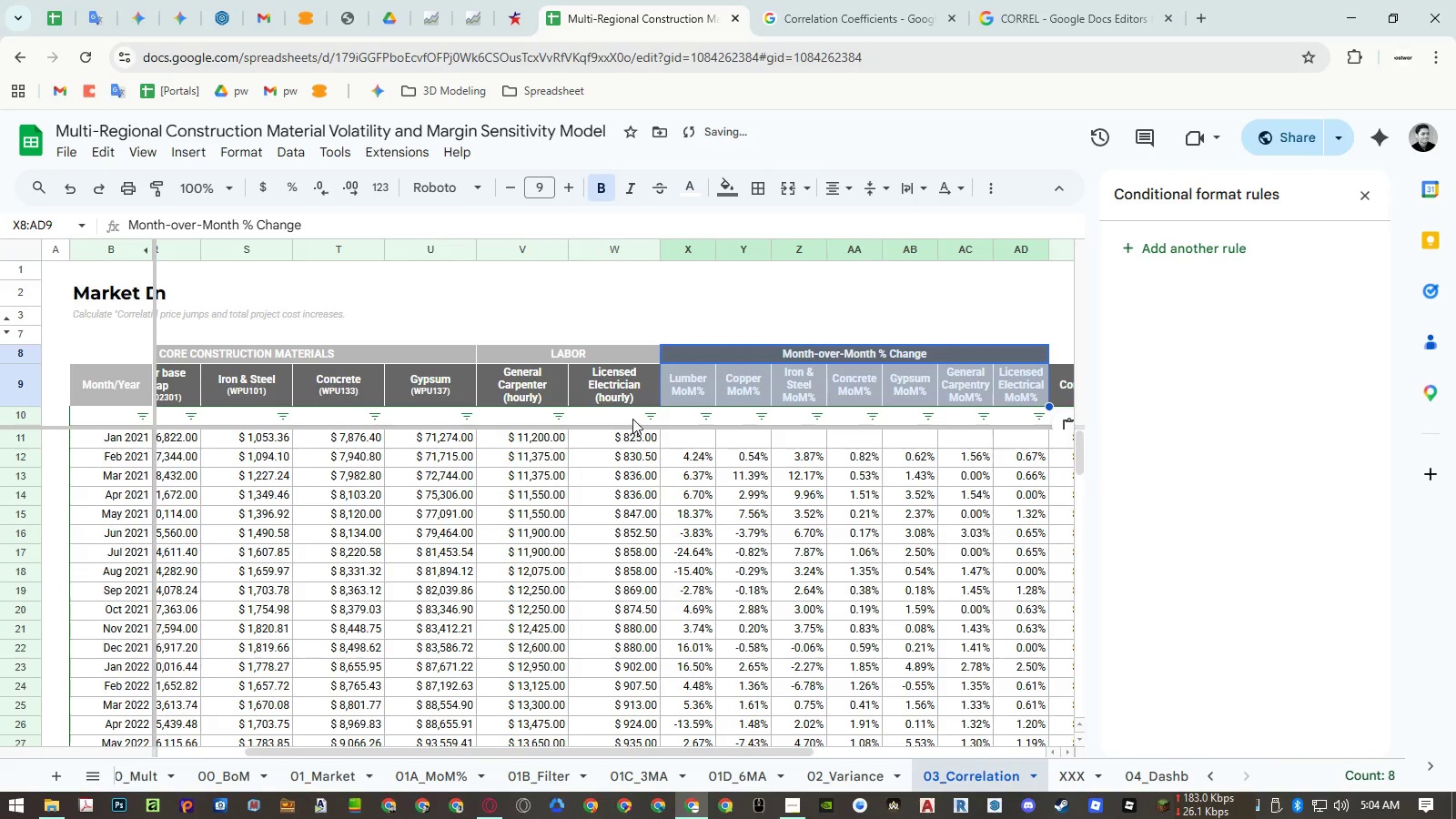 
hold_key(key=ShiftLeft, duration=1.5)
 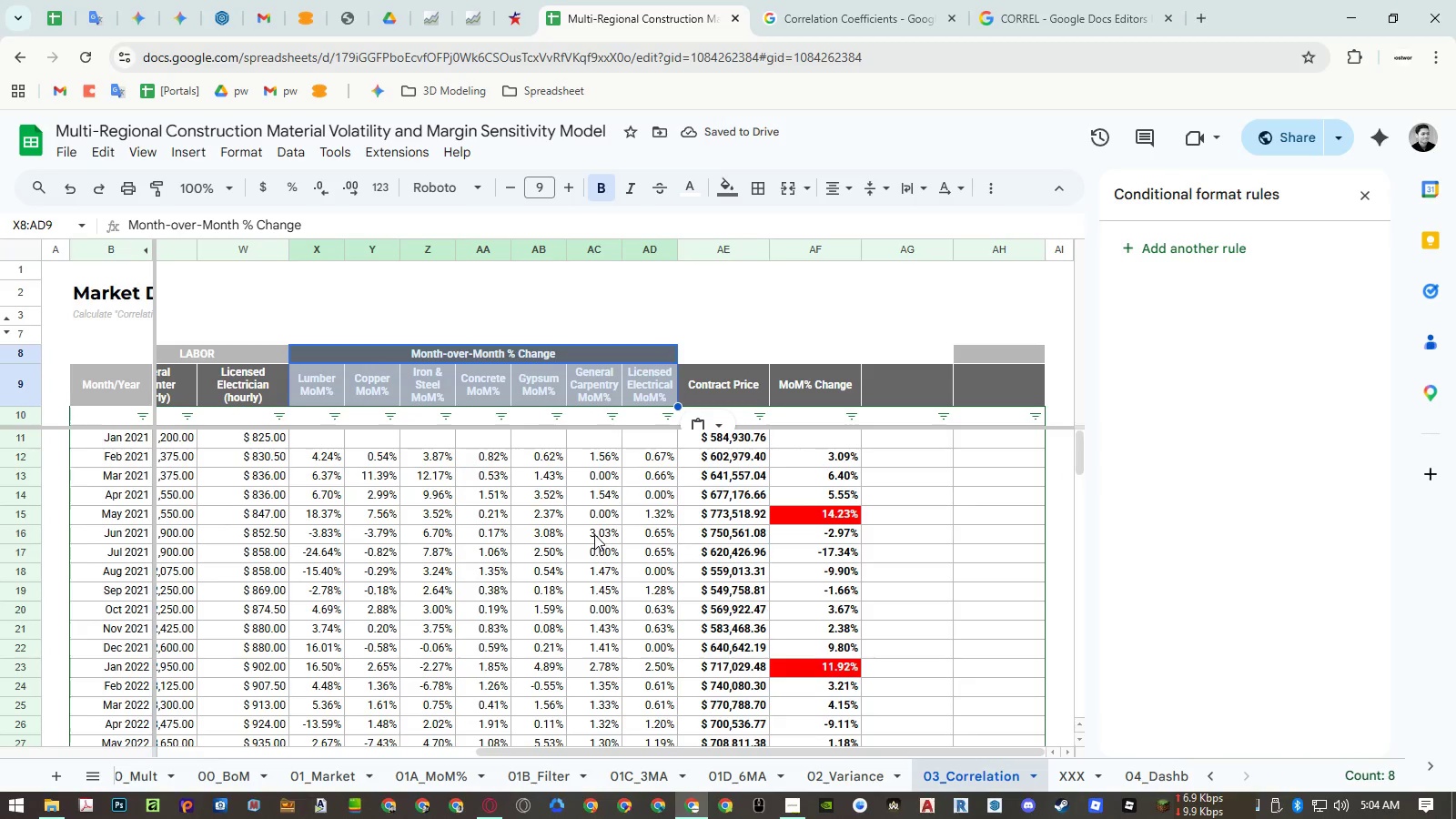 
hold_key(key=ShiftLeft, duration=1.5)
 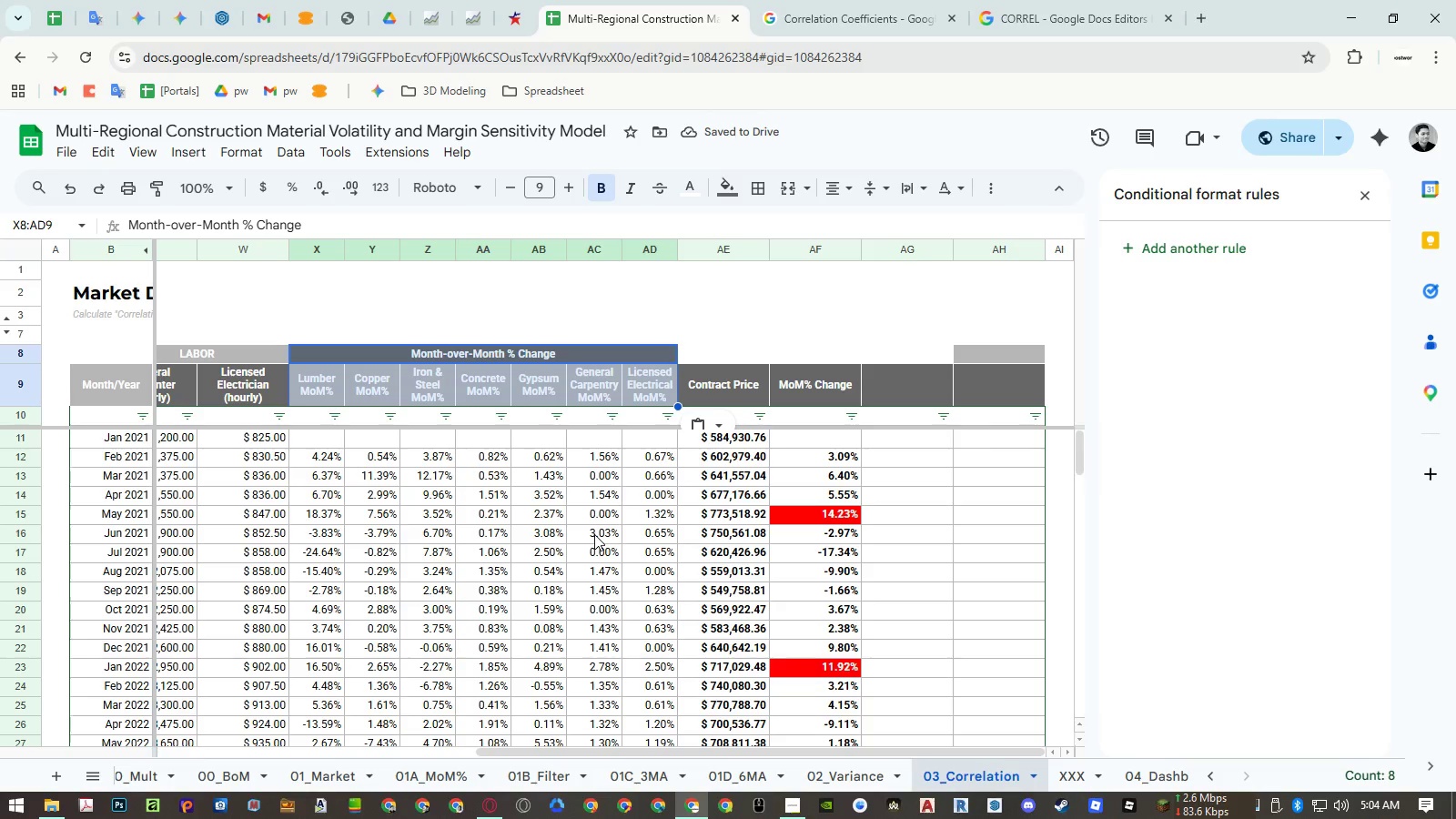 
scroll: coordinate [594, 534], scroll_direction: down, amount: 5.0
 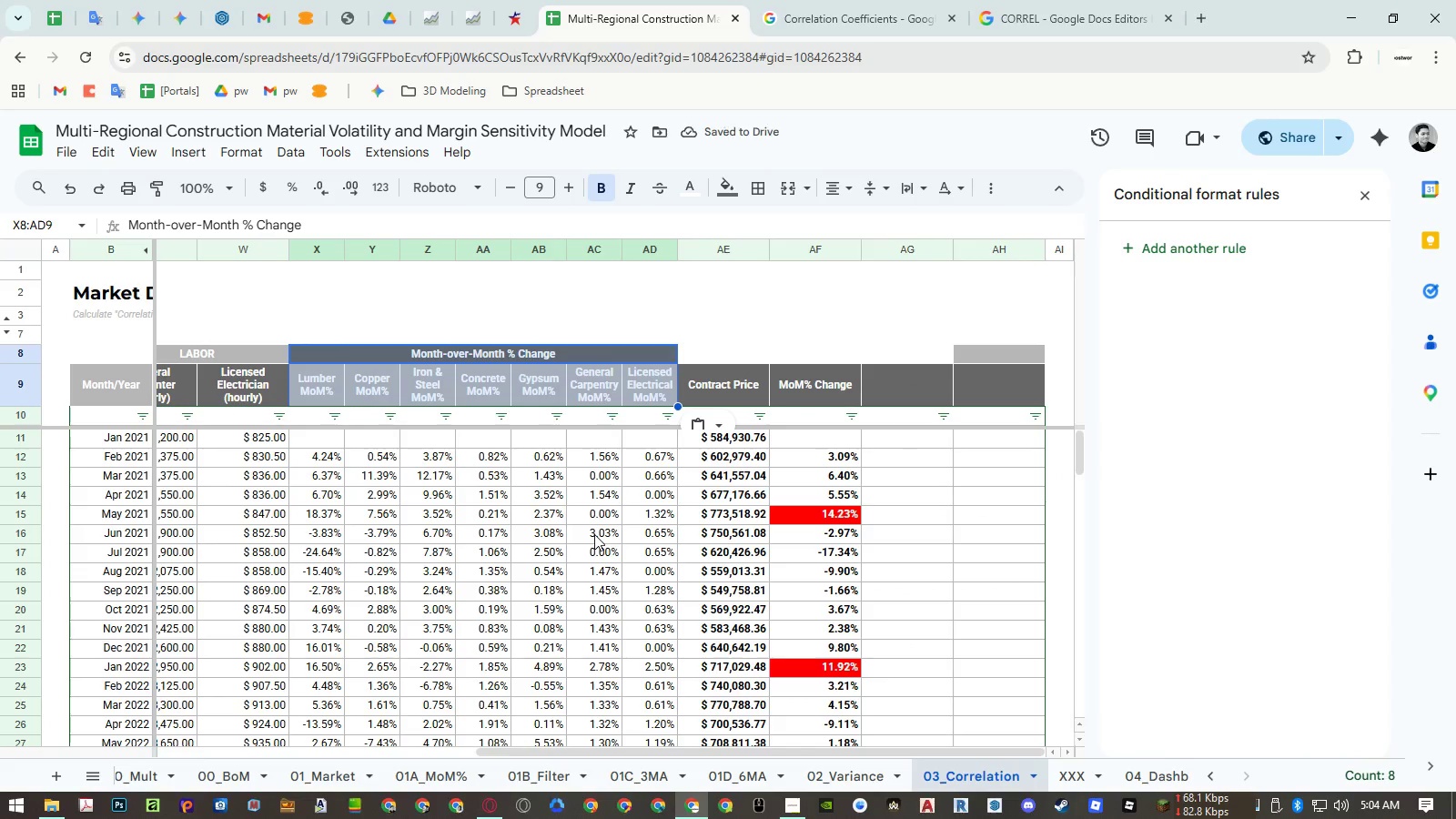 
key(Shift+ShiftLeft)
 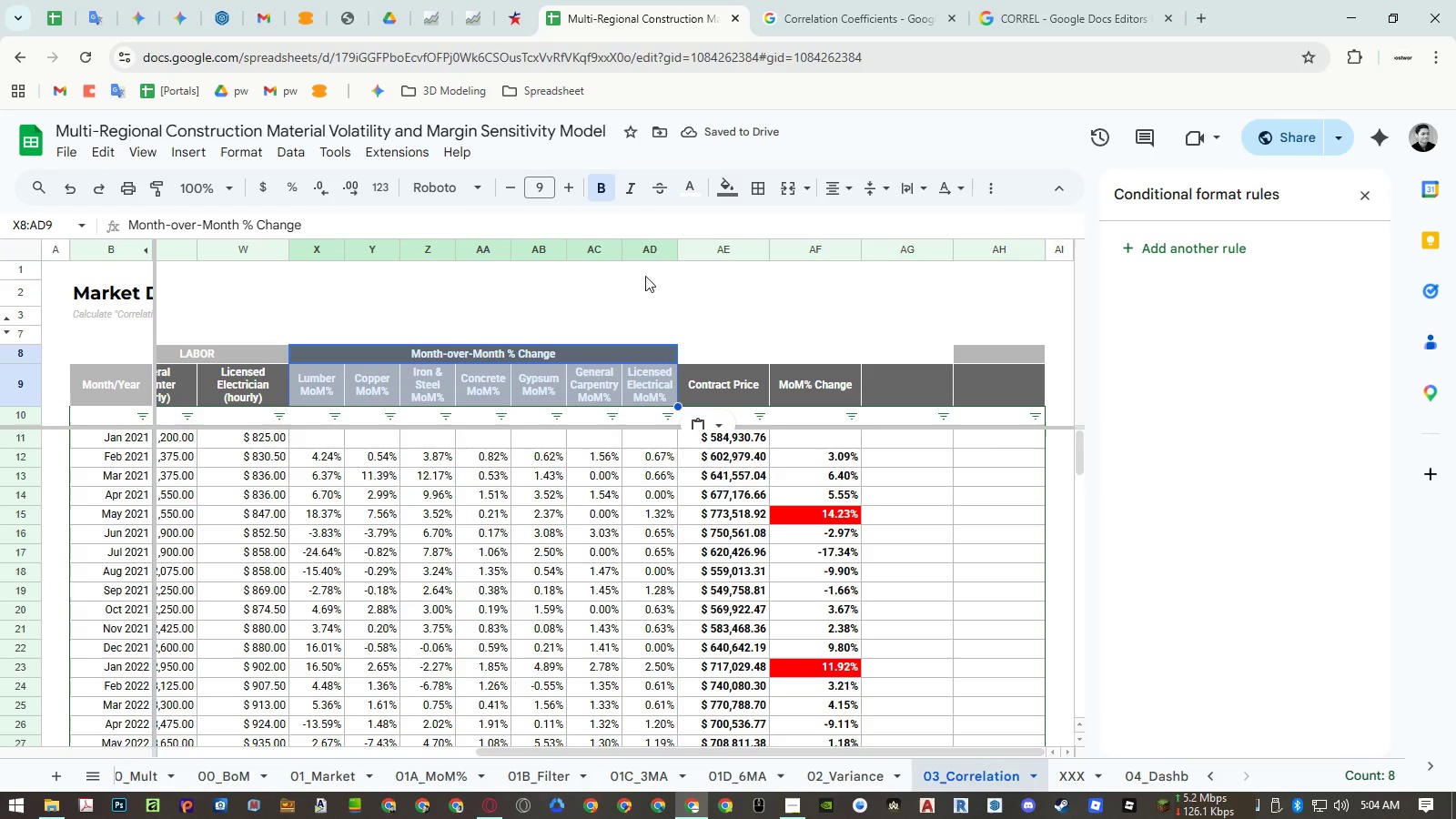 
left_click_drag(start_coordinate=[645, 247], to_coordinate=[334, 254])
 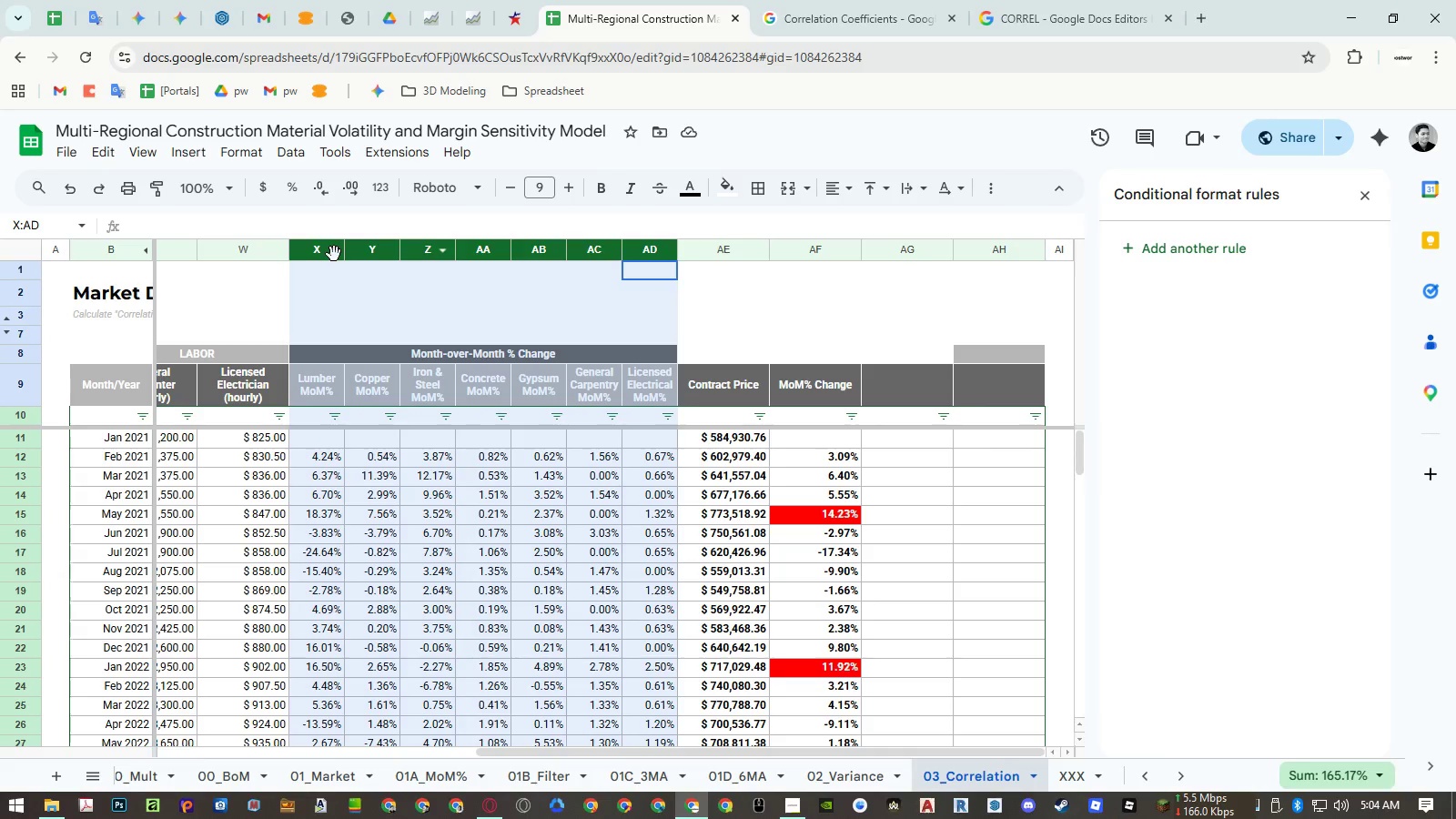 
right_click([334, 254])
 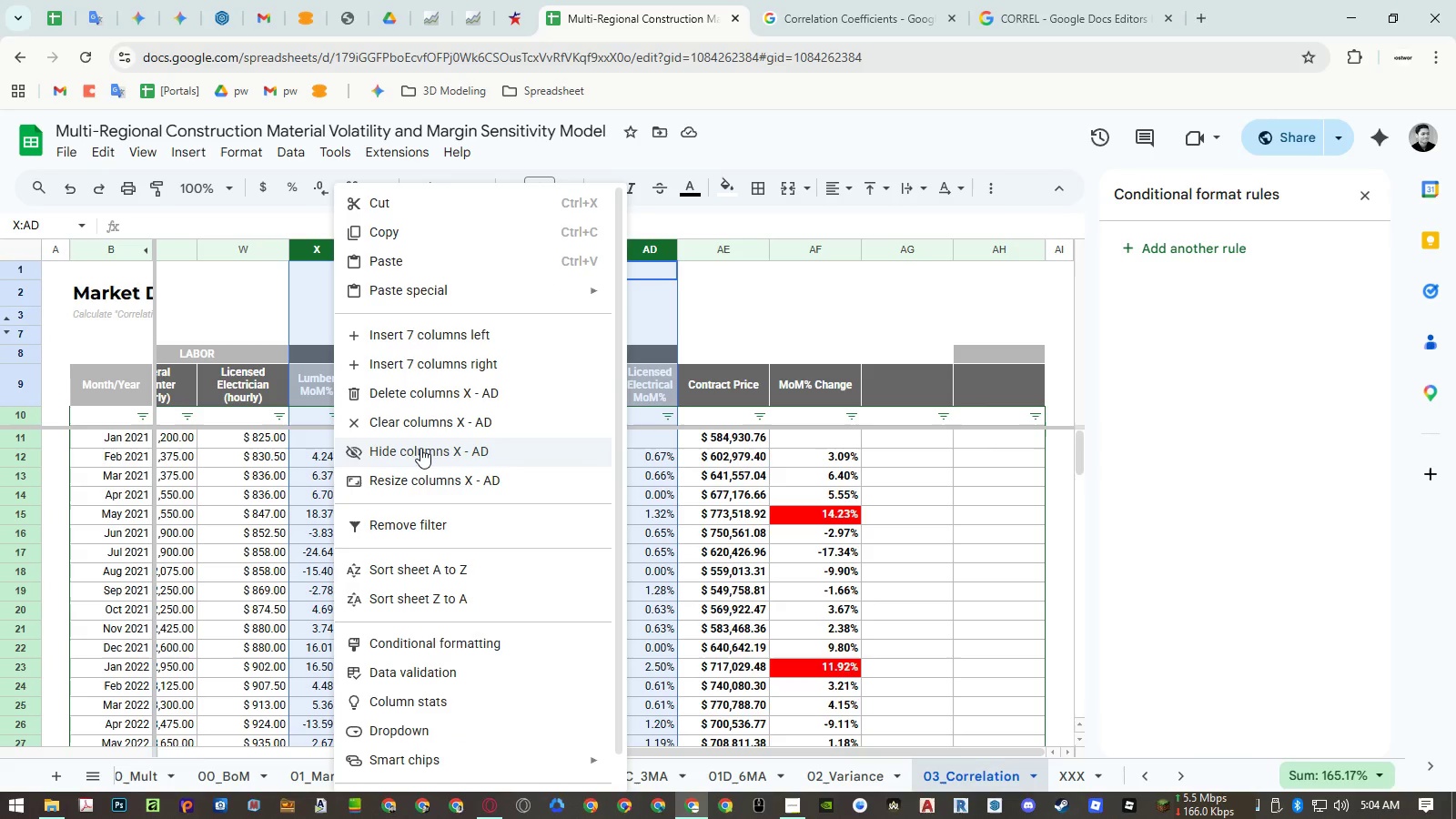 
left_click([415, 474])
 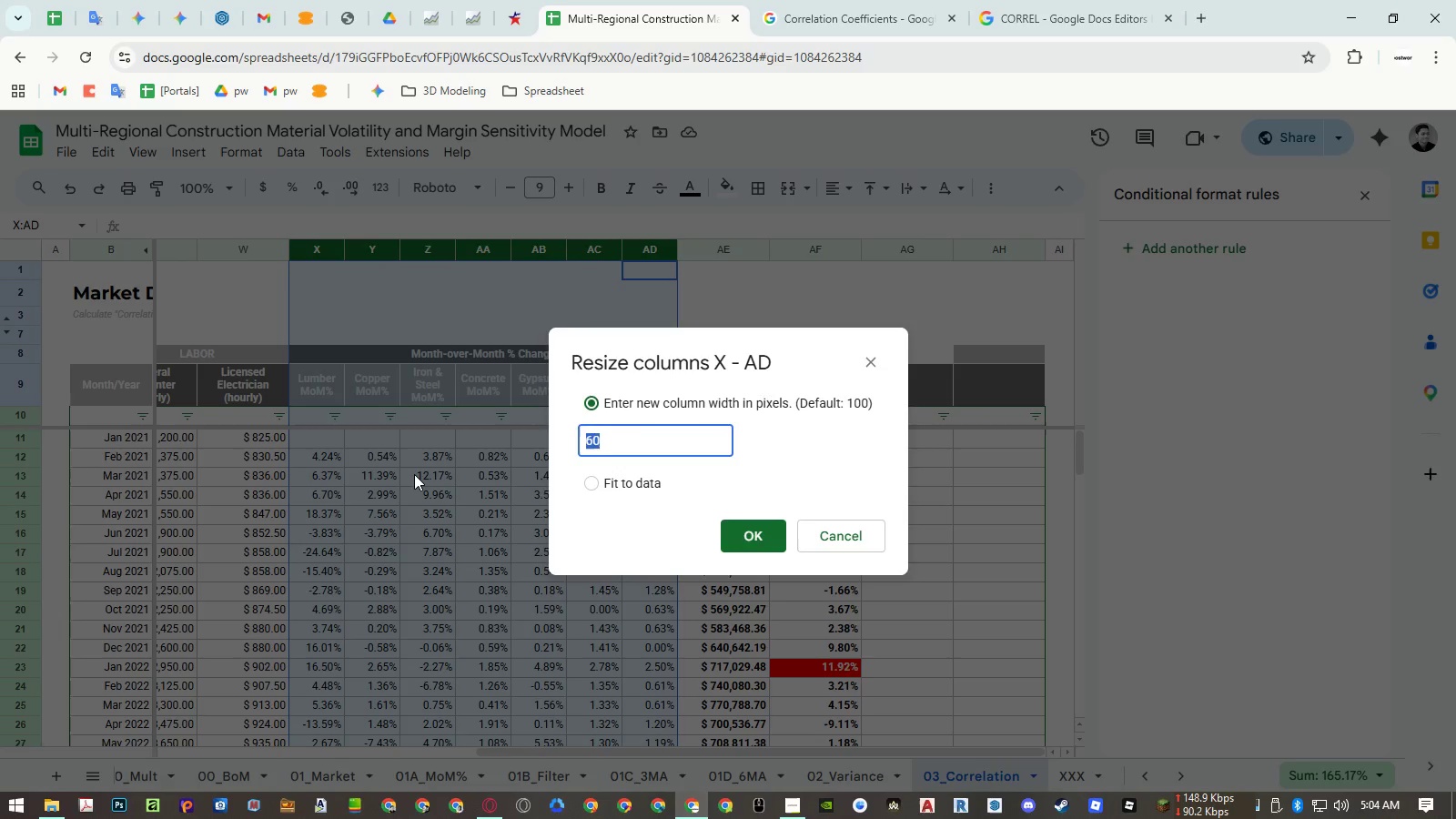 
key(Numpad7)
 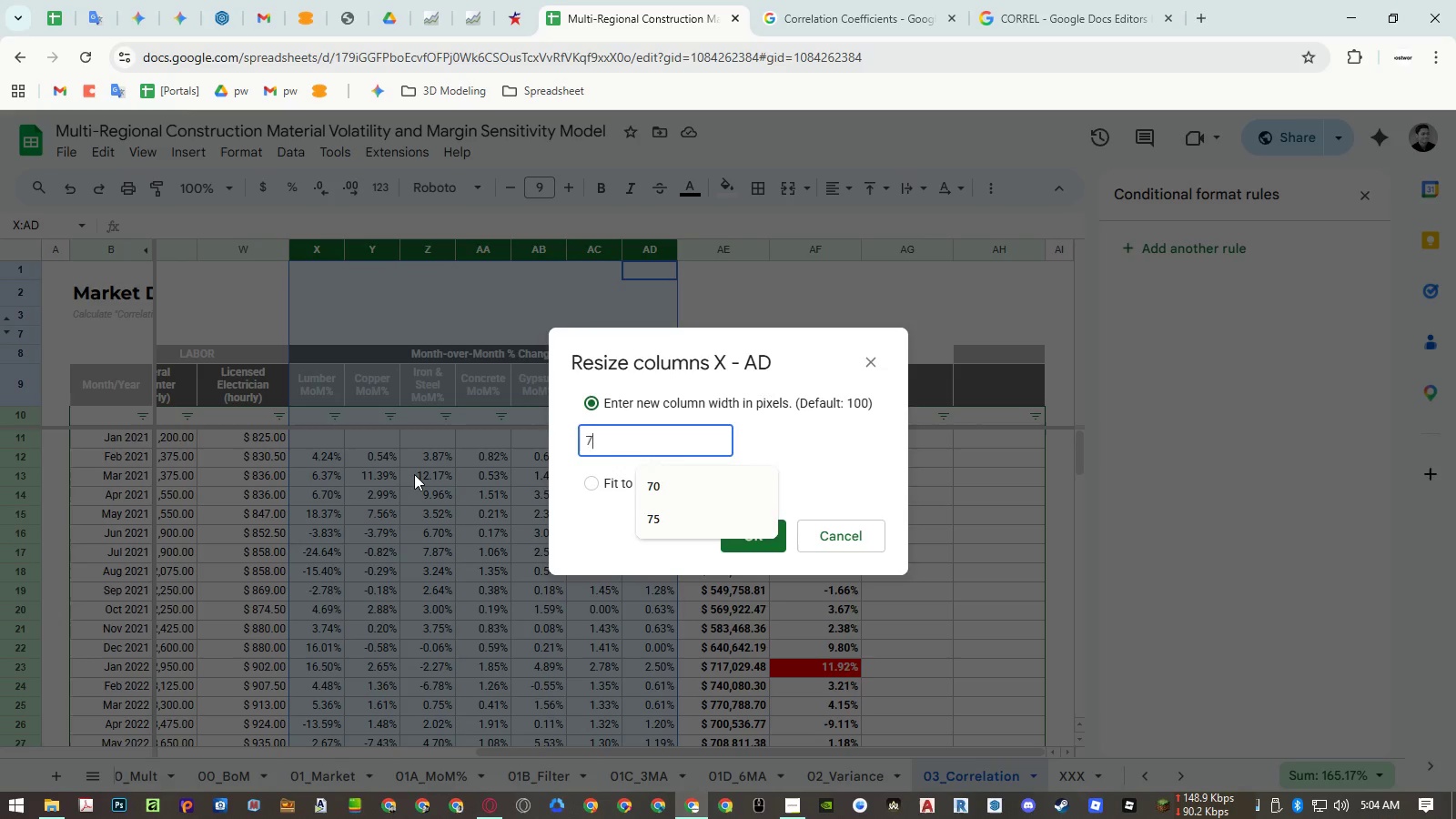 
key(Numpad0)
 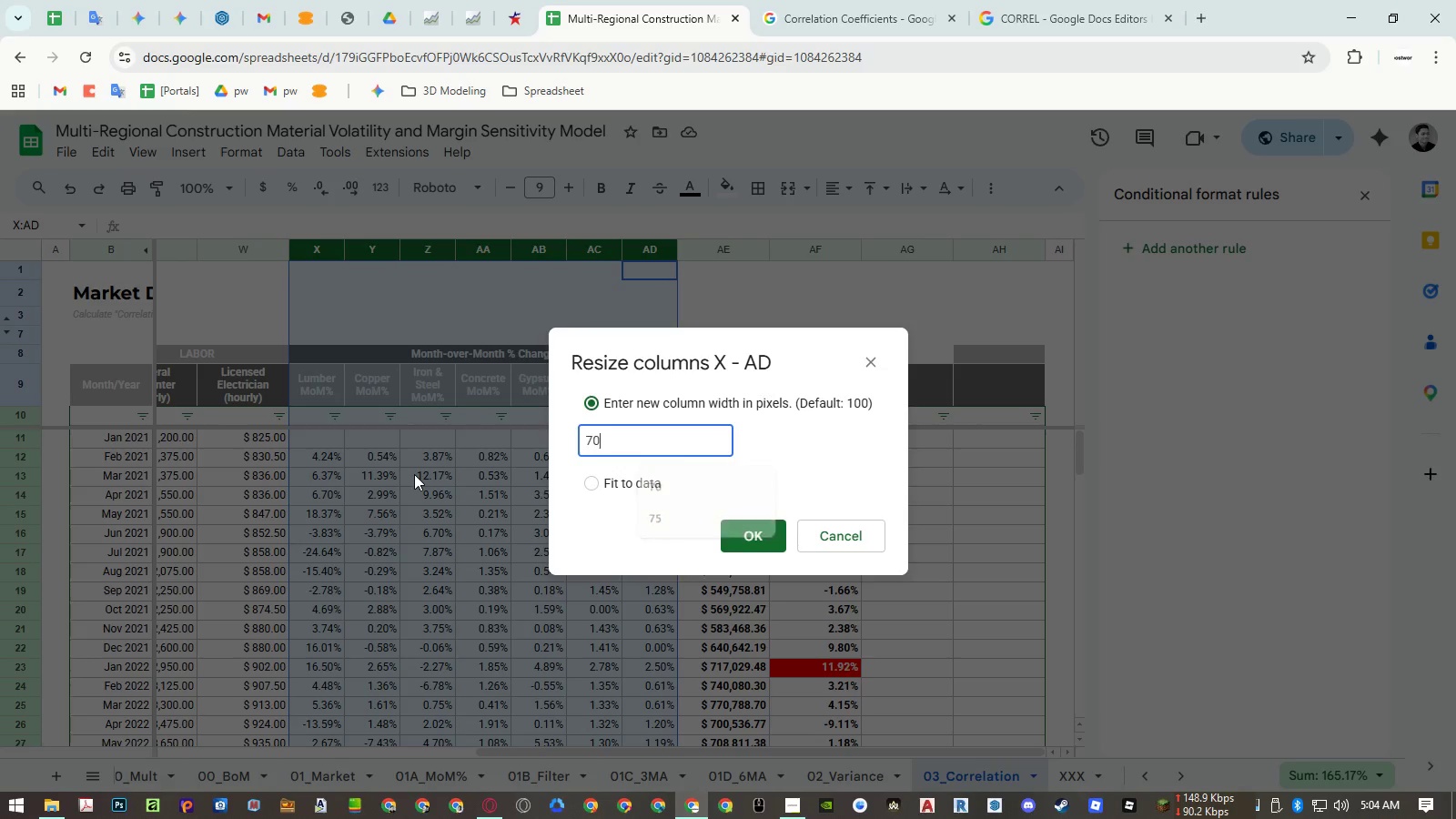 
key(NumpadEnter)
 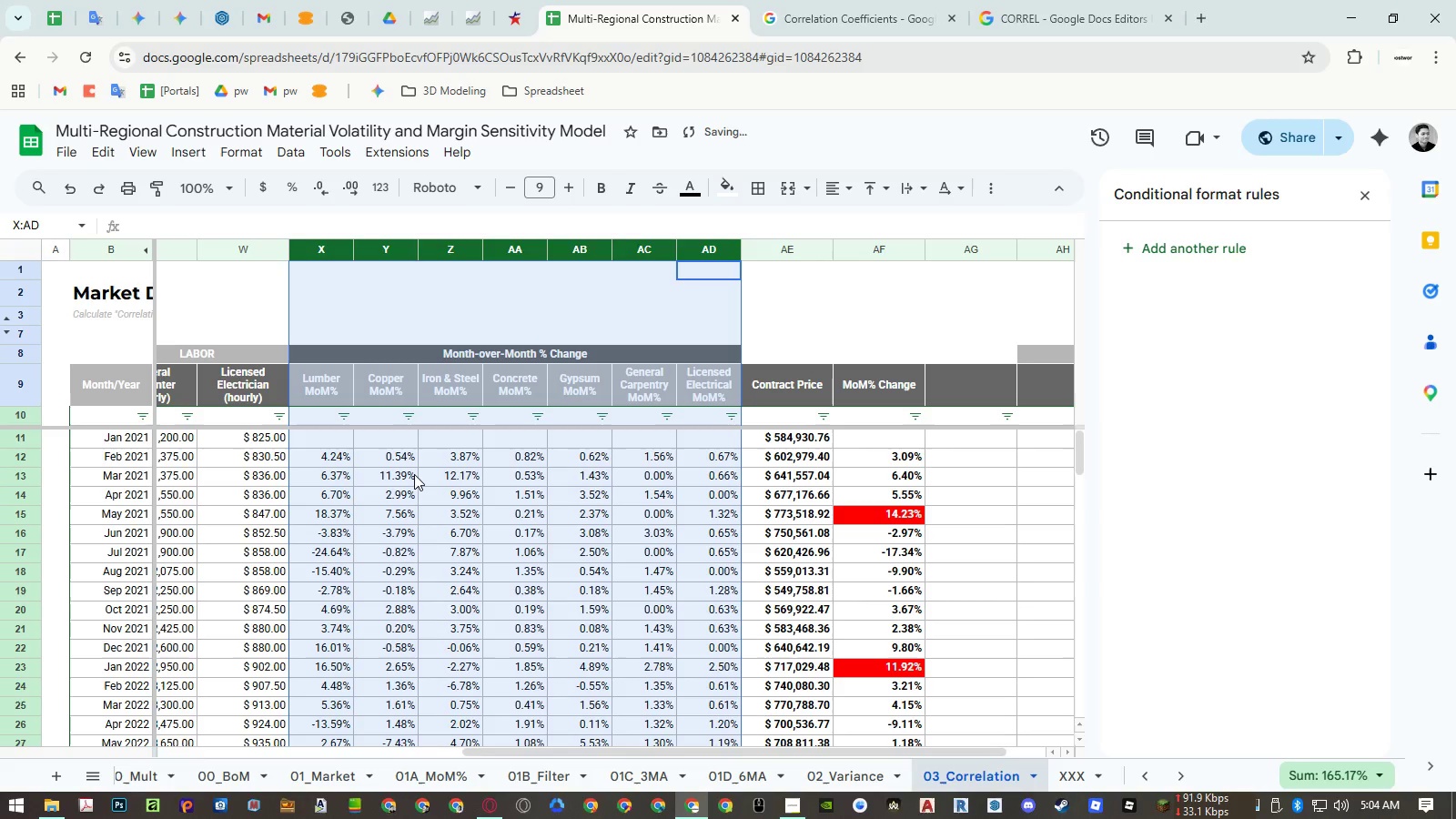 
key(Control+Z)
 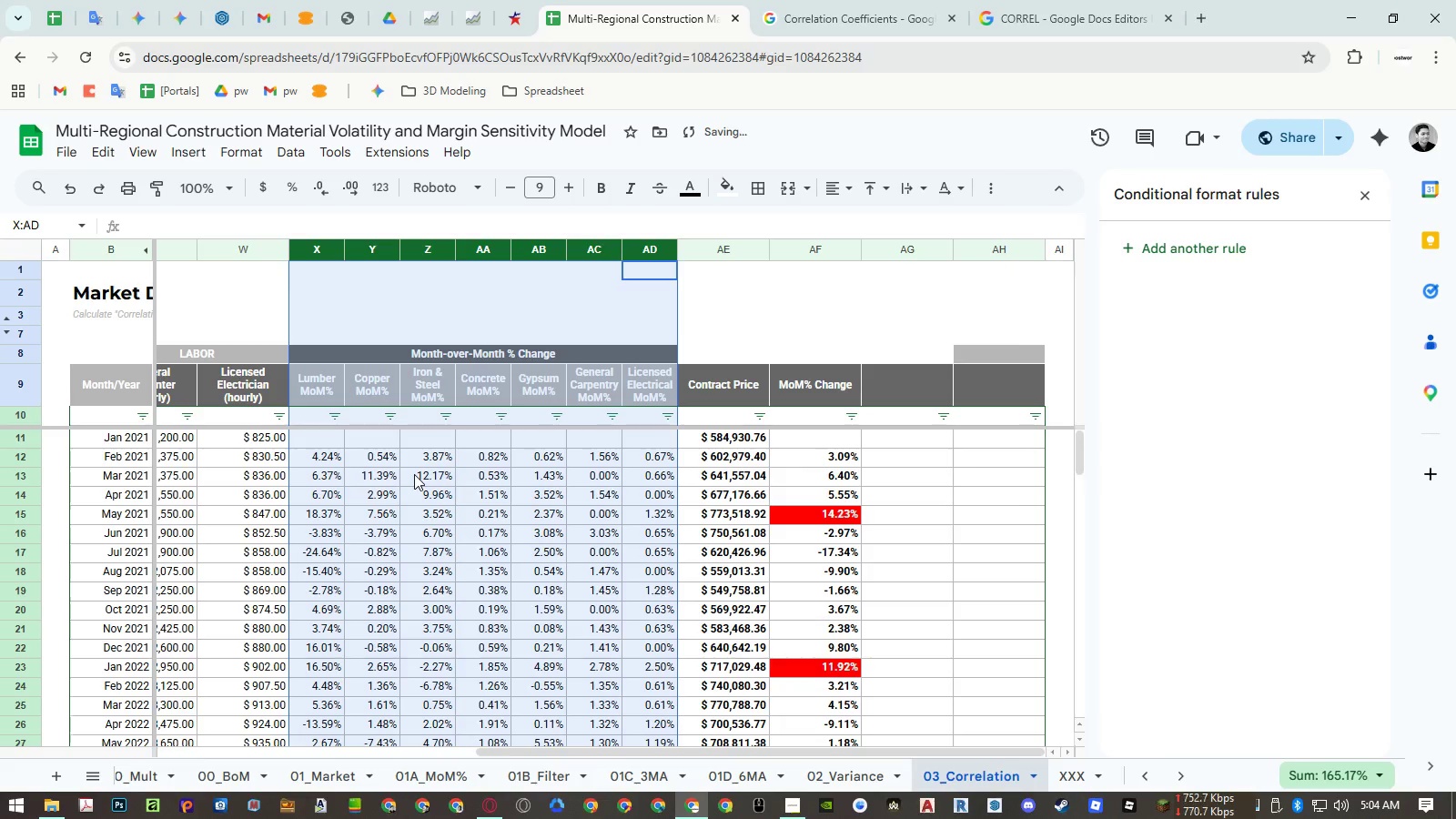 
key(Control+Y)
 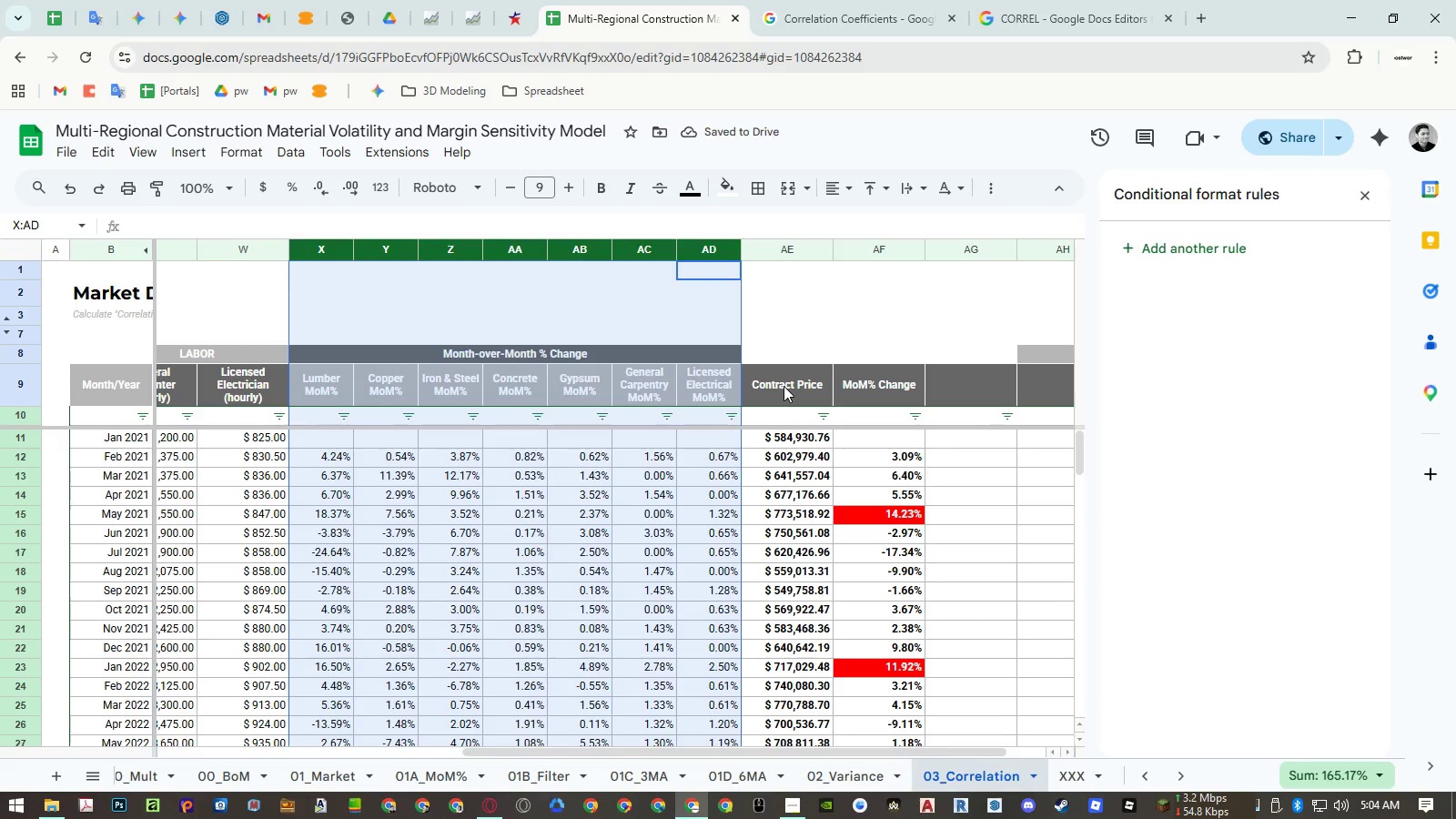 
double_click([784, 386])
 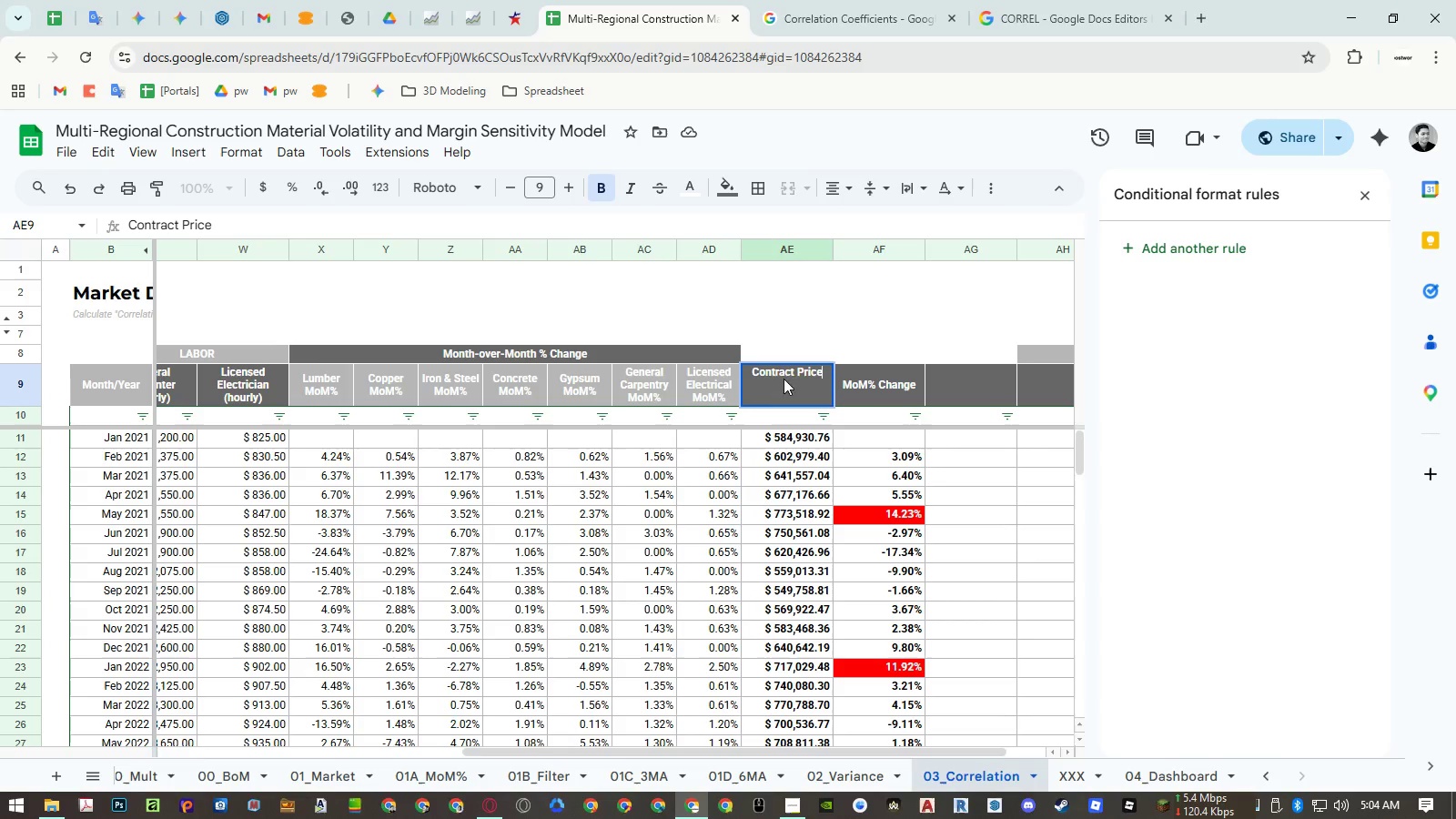 
left_click([784, 374])
 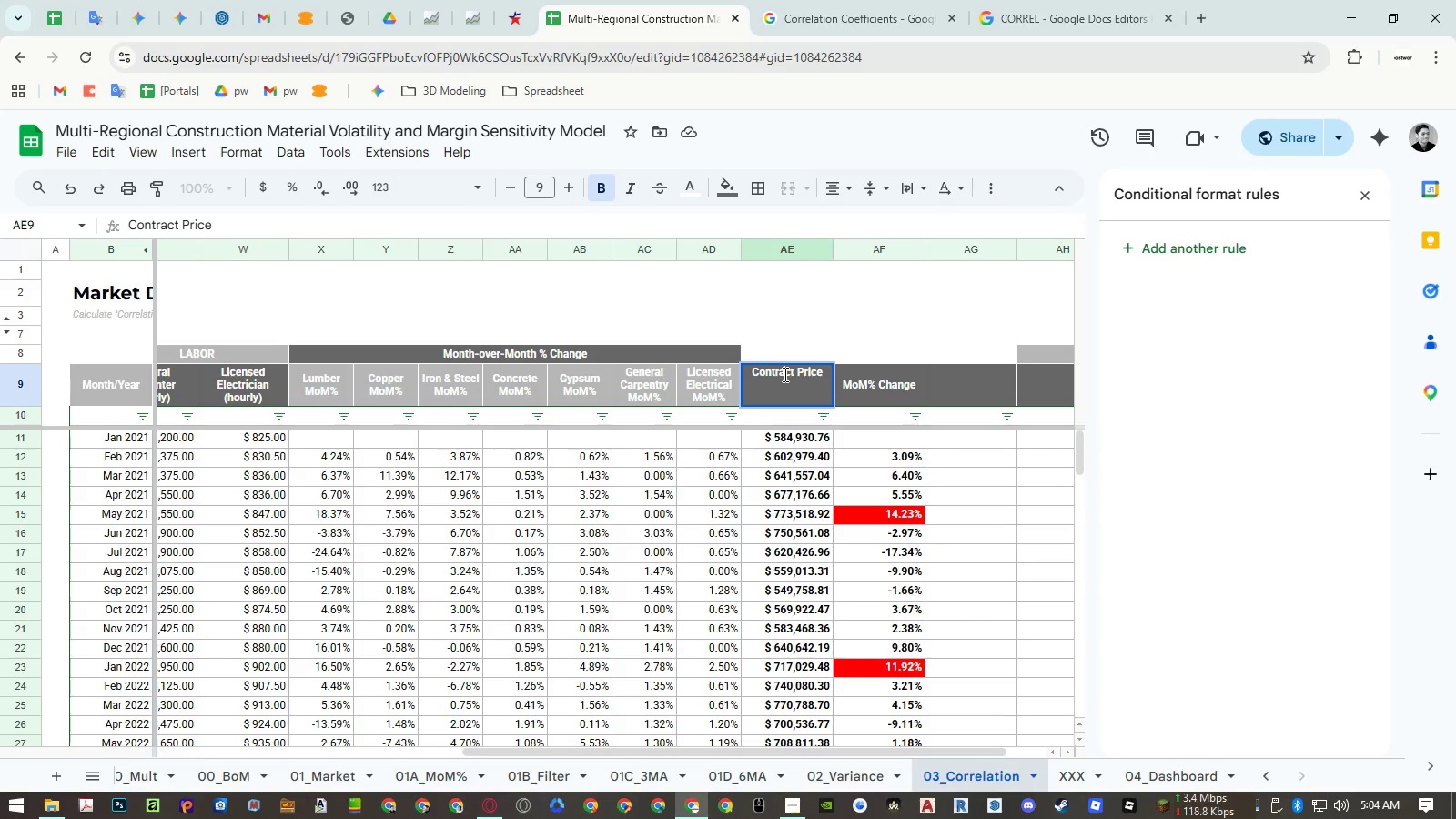 
left_click_drag(start_coordinate=[784, 374], to_coordinate=[827, 374])
 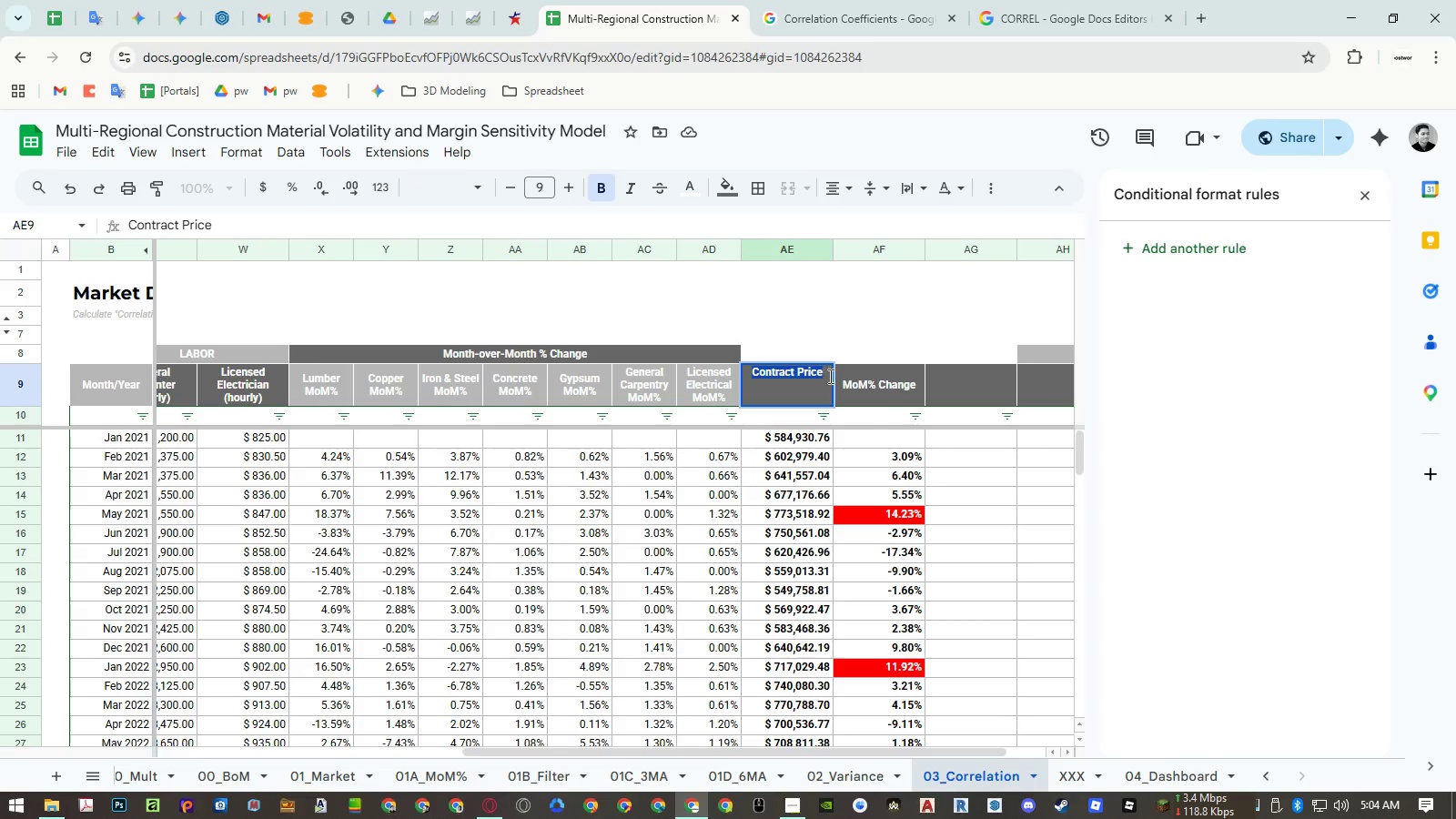 
key(Control+ControlLeft)
 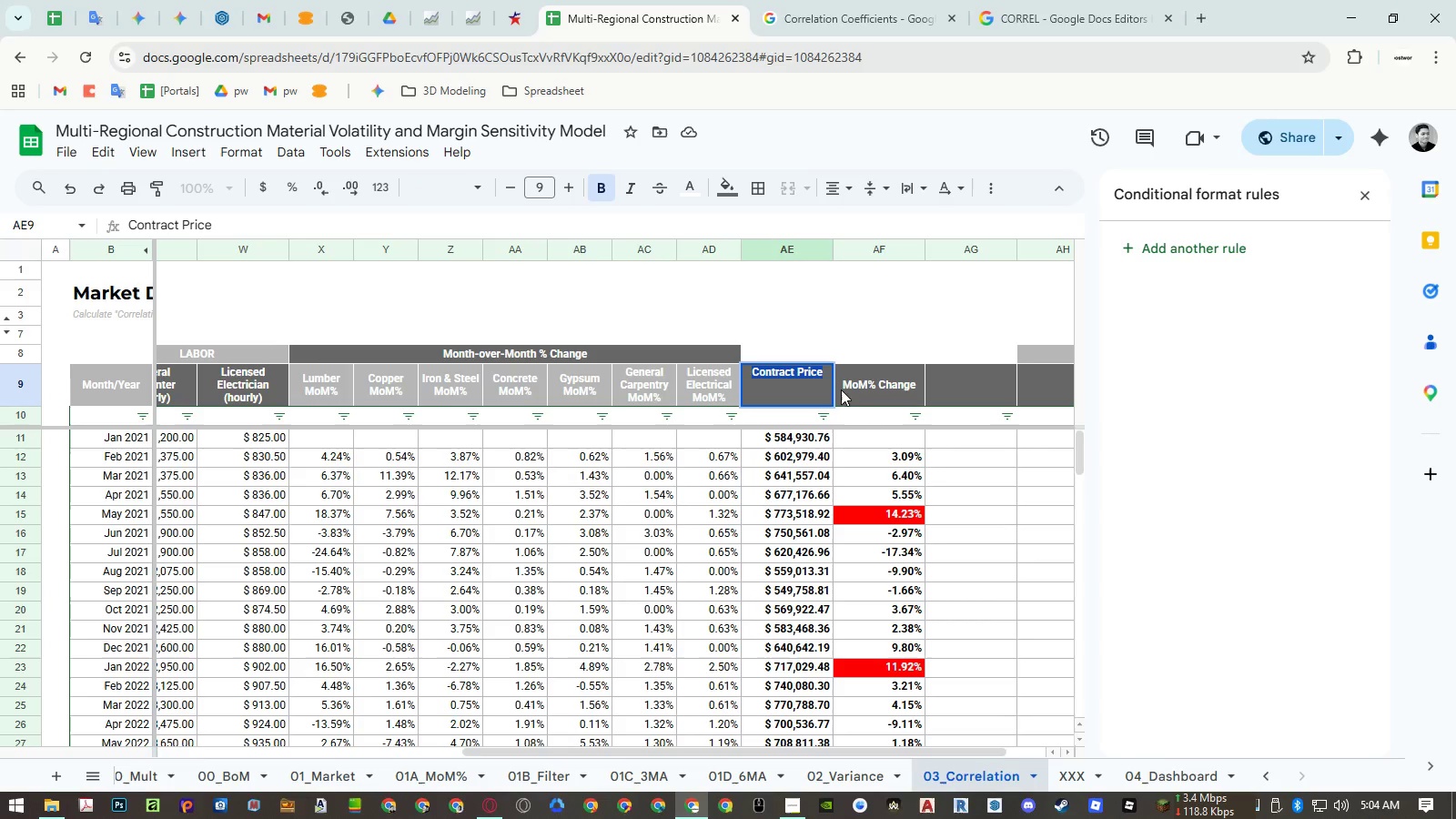 
key(Control+C)
 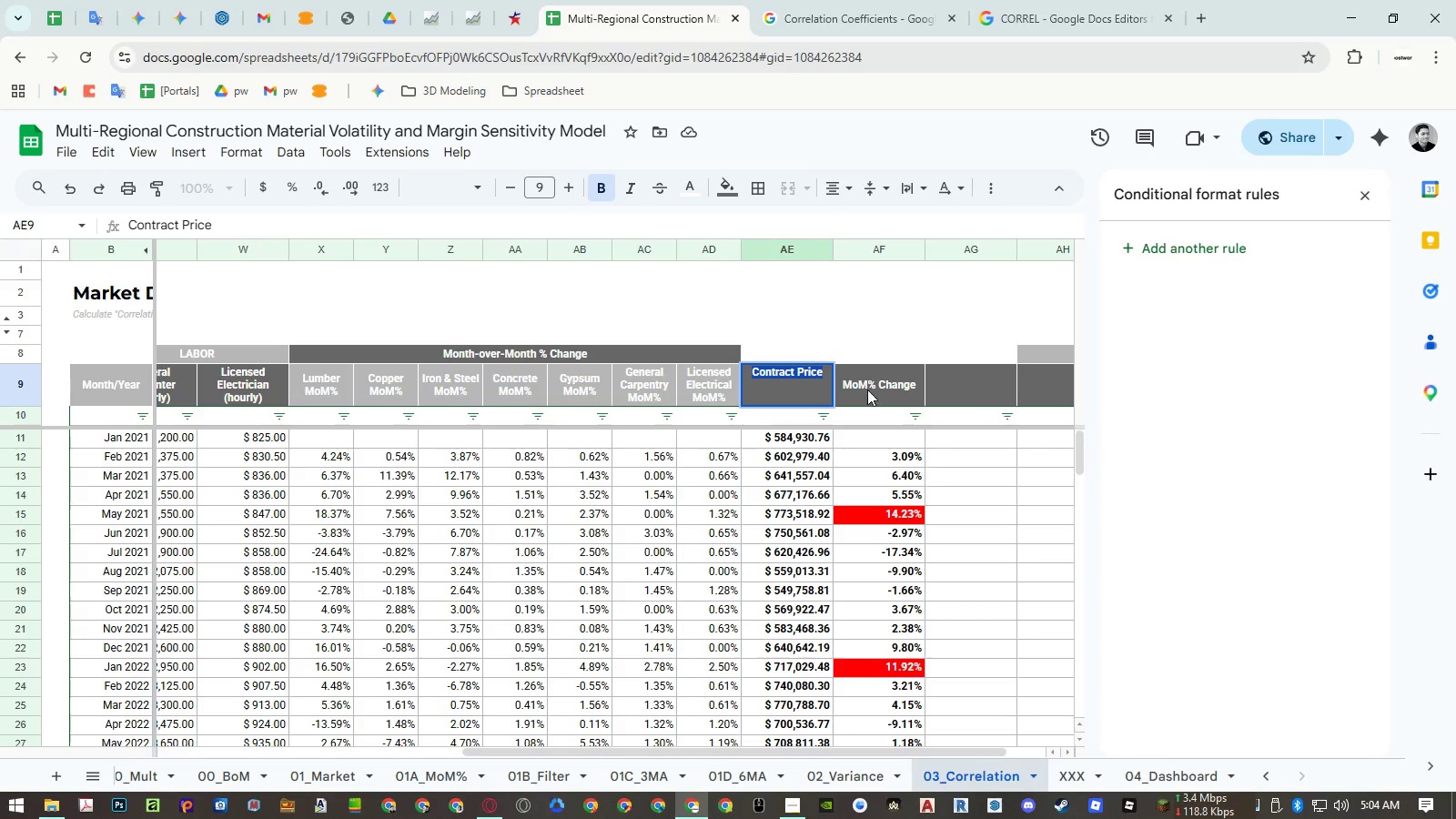 
double_click([866, 388])
 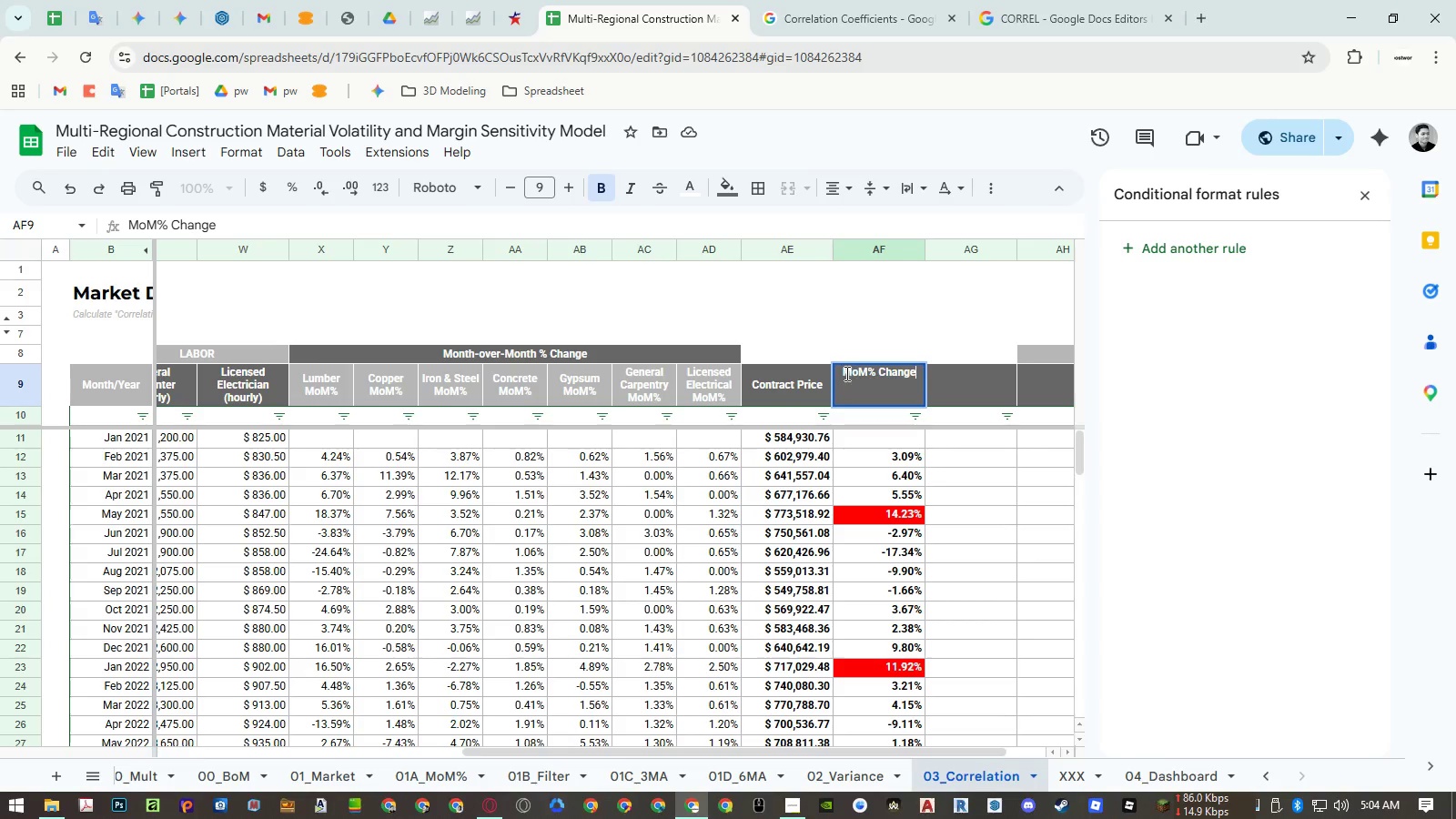 
left_click([844, 371])
 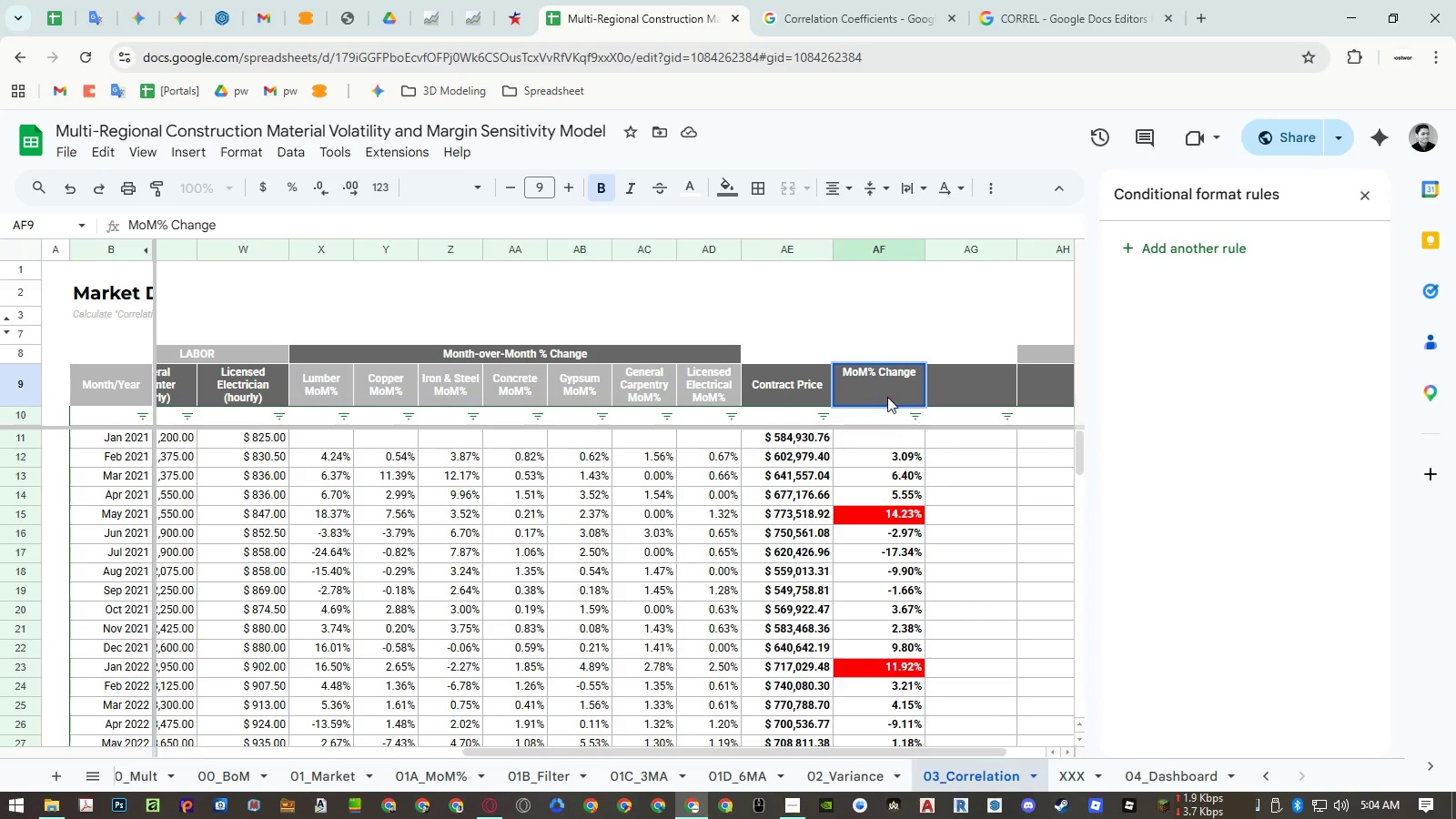 
key(Control+ControlLeft)
 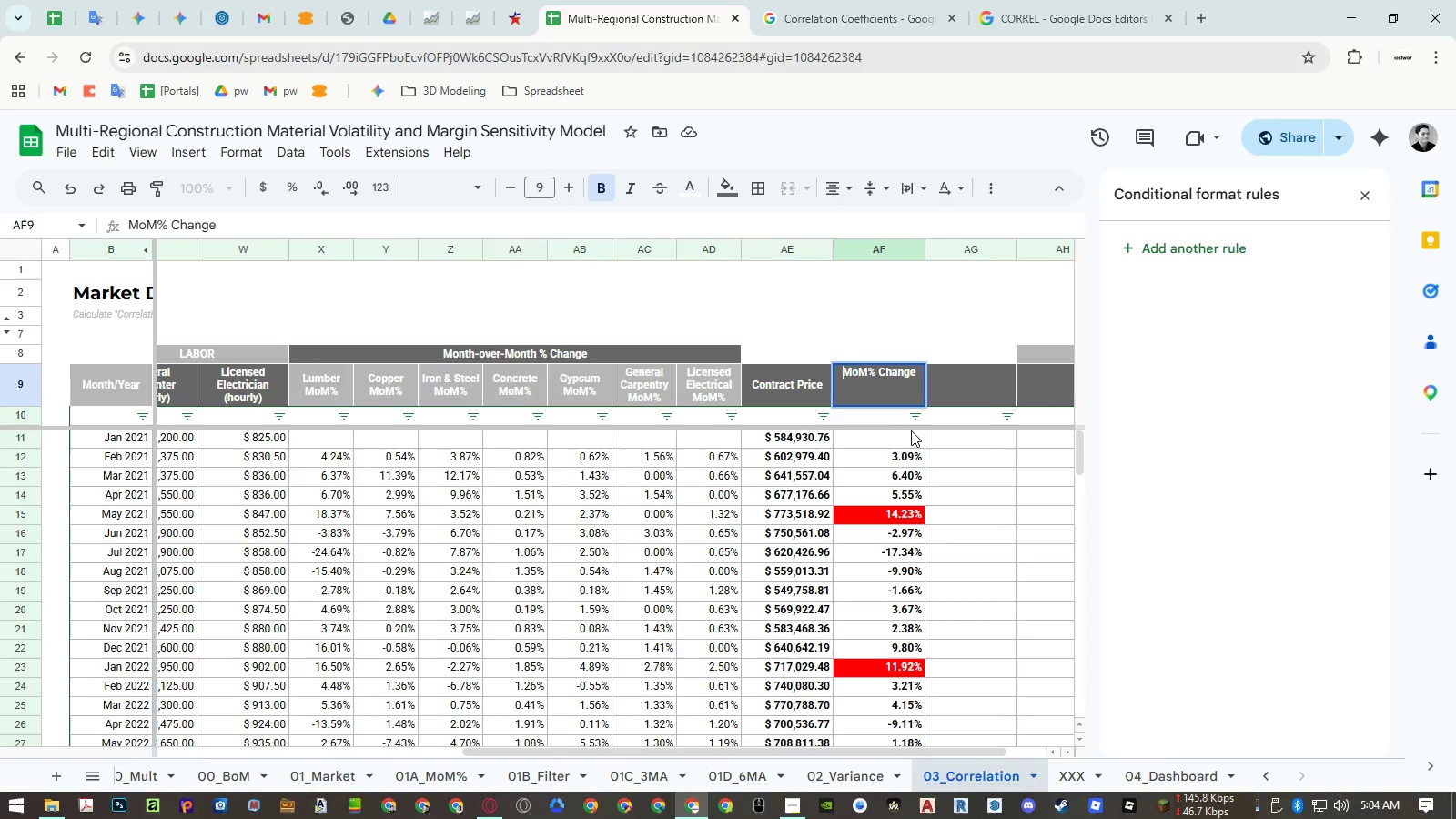 
key(Control+Shift+ShiftLeft)
 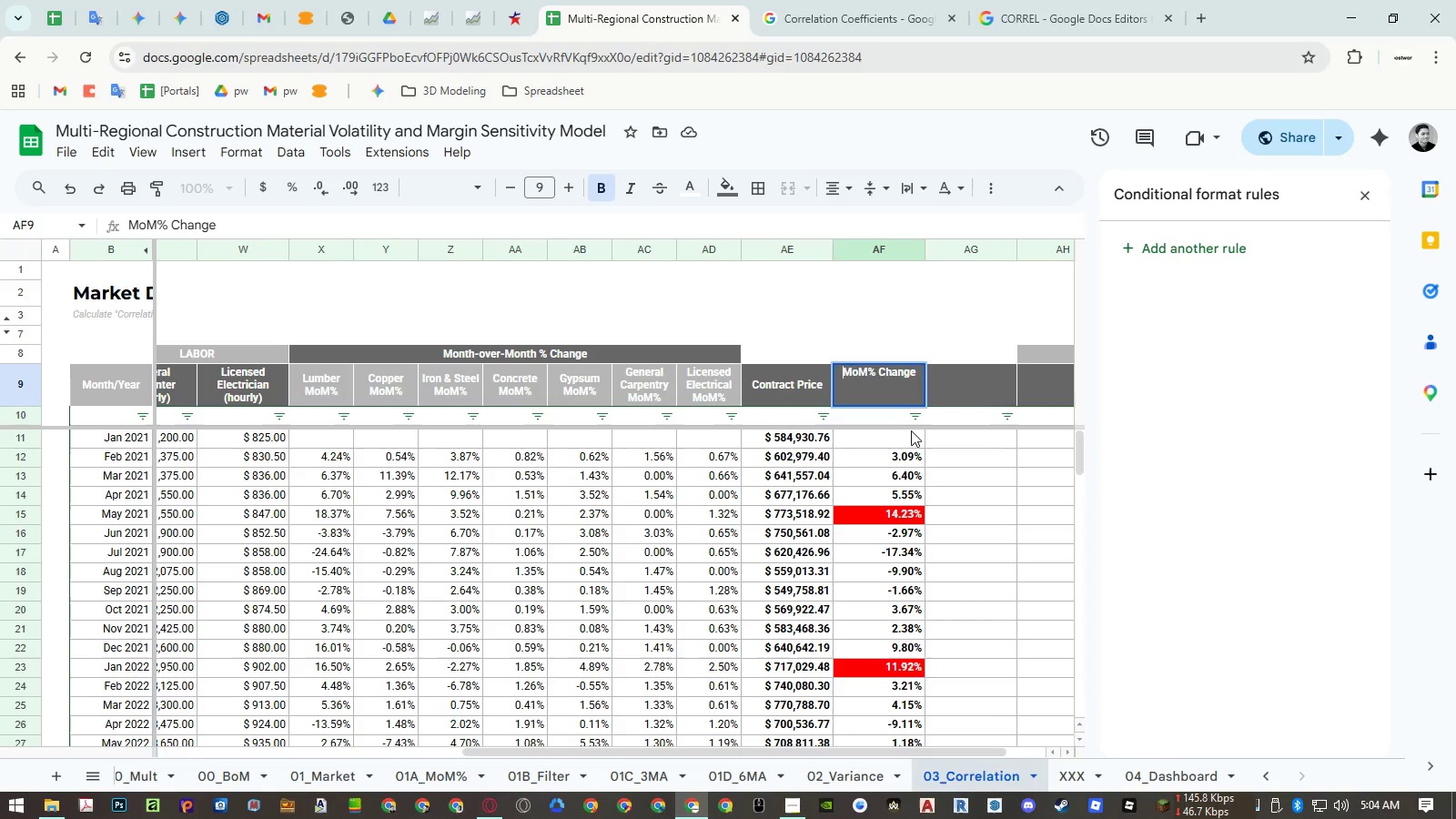 
key(Control+Shift+V)
 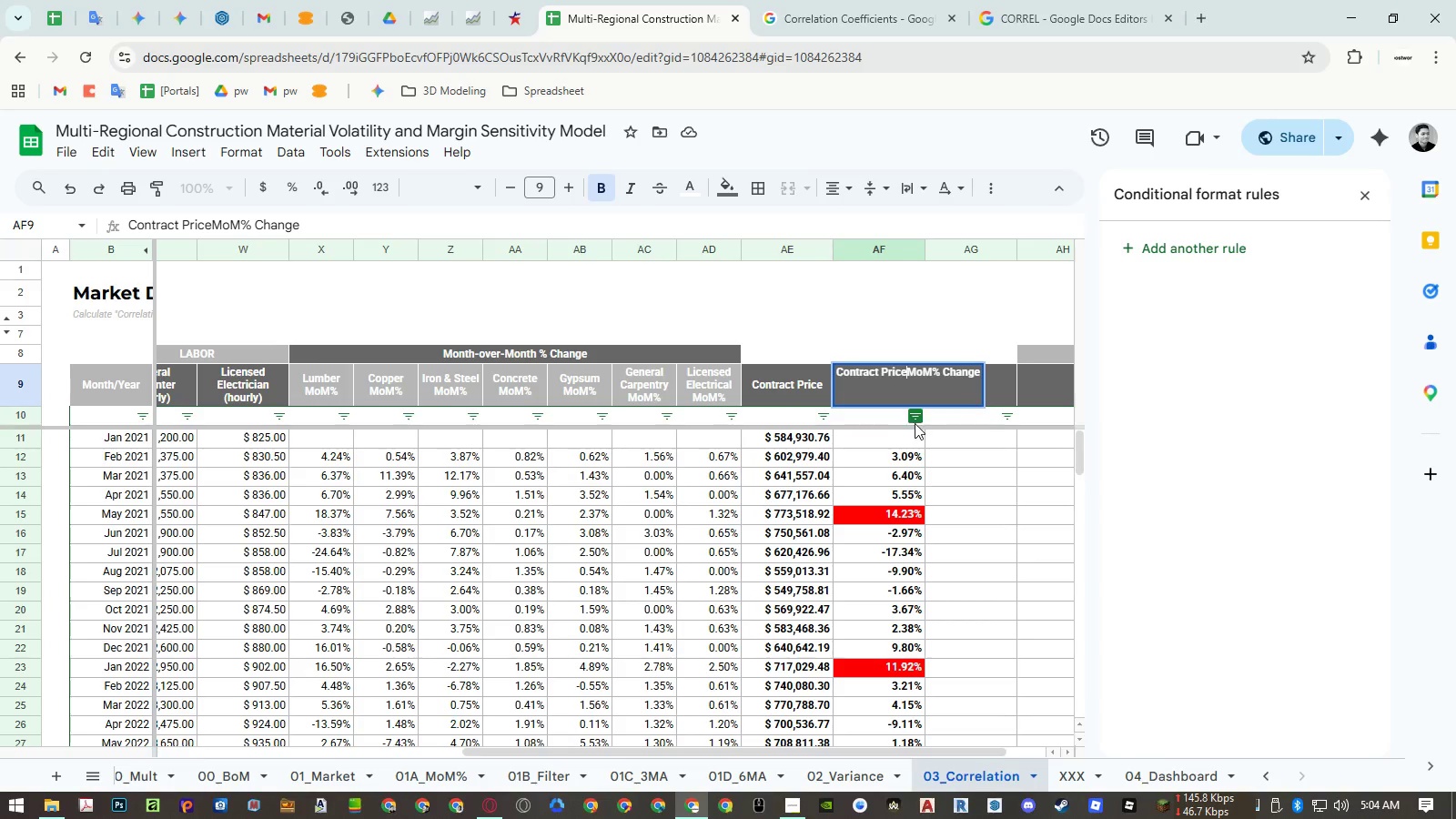 
key(Control+Enter)
 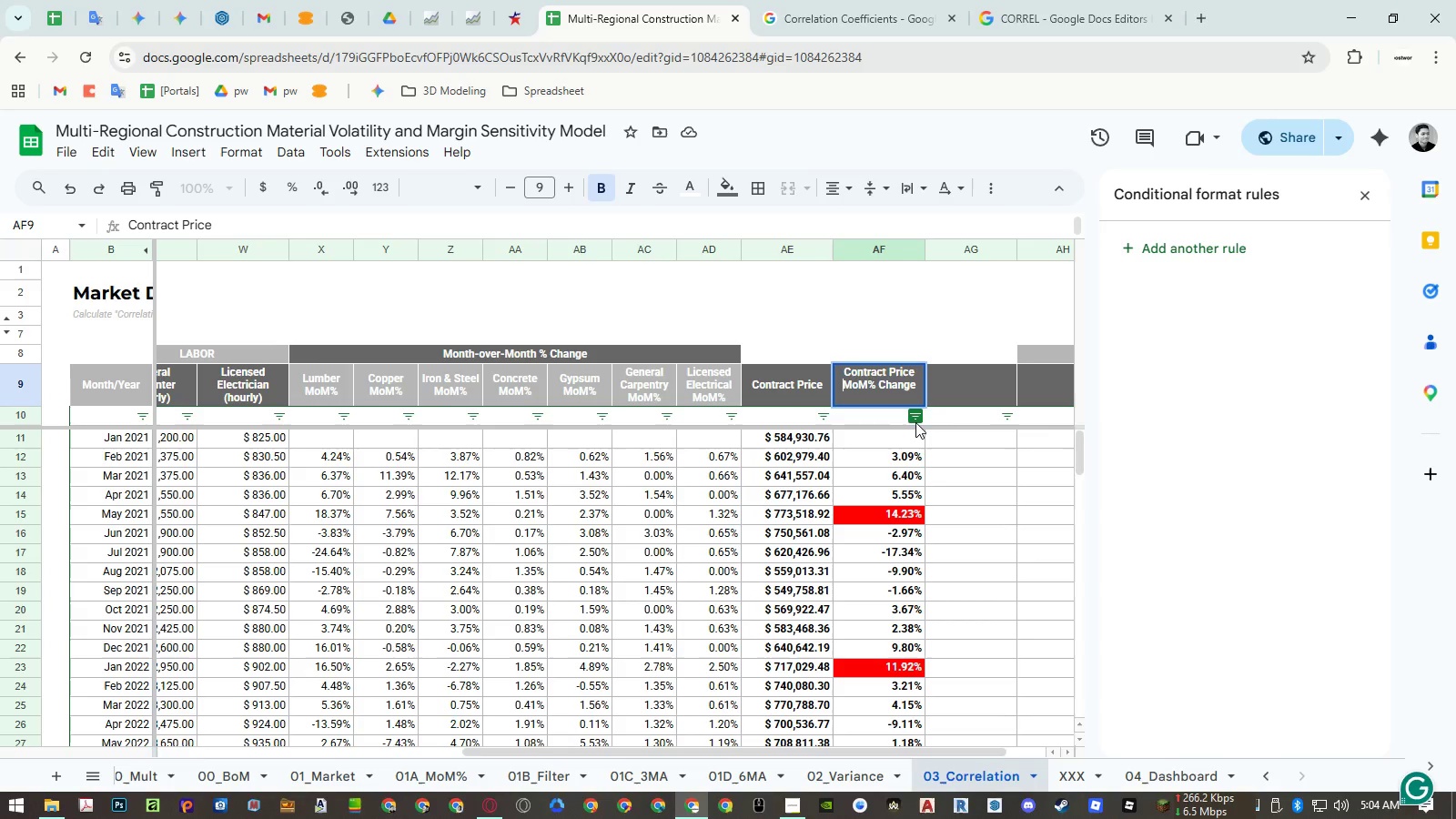 
key(Control+ArrowRight)
 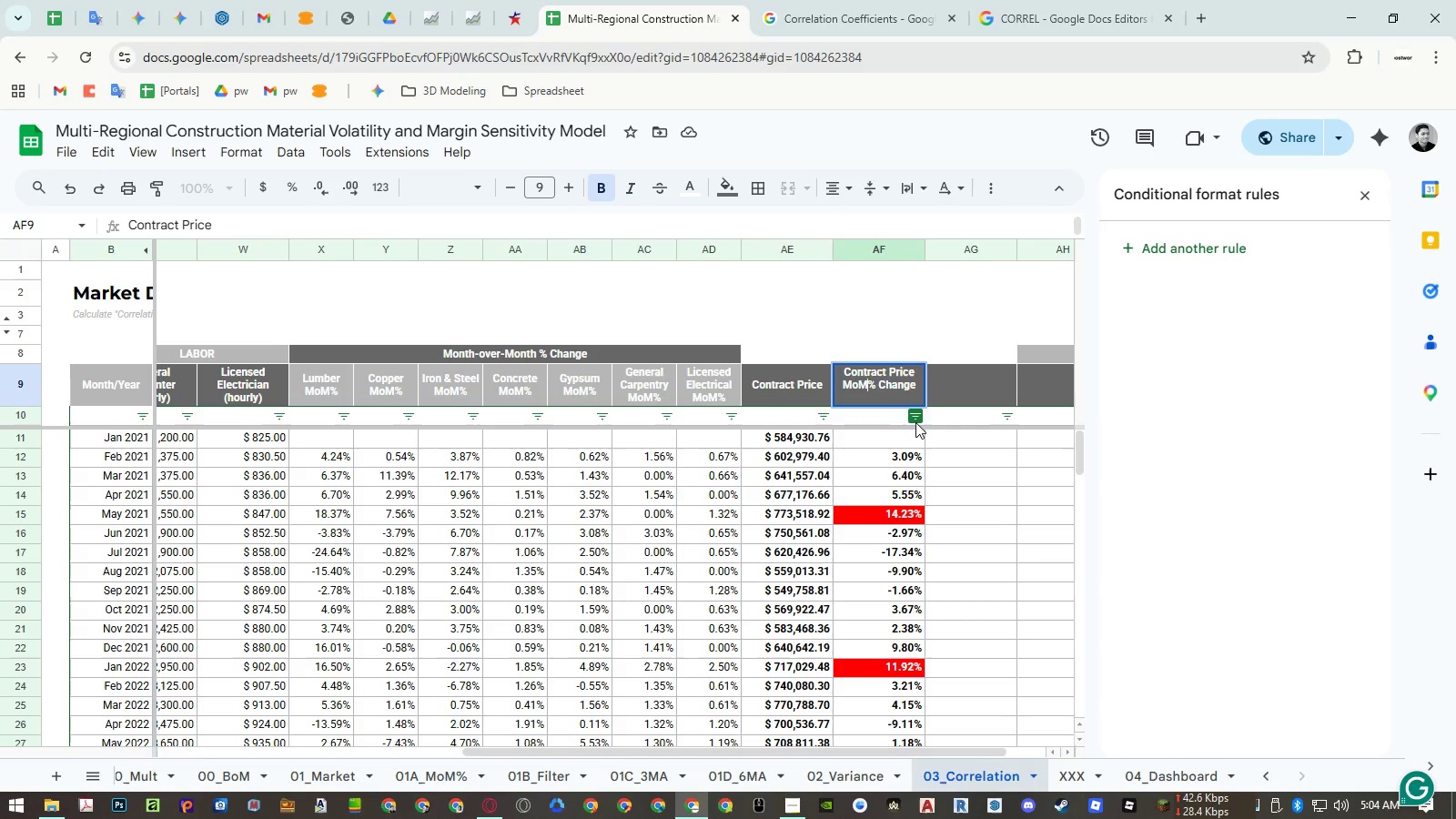 
key(Control+ArrowRight)
 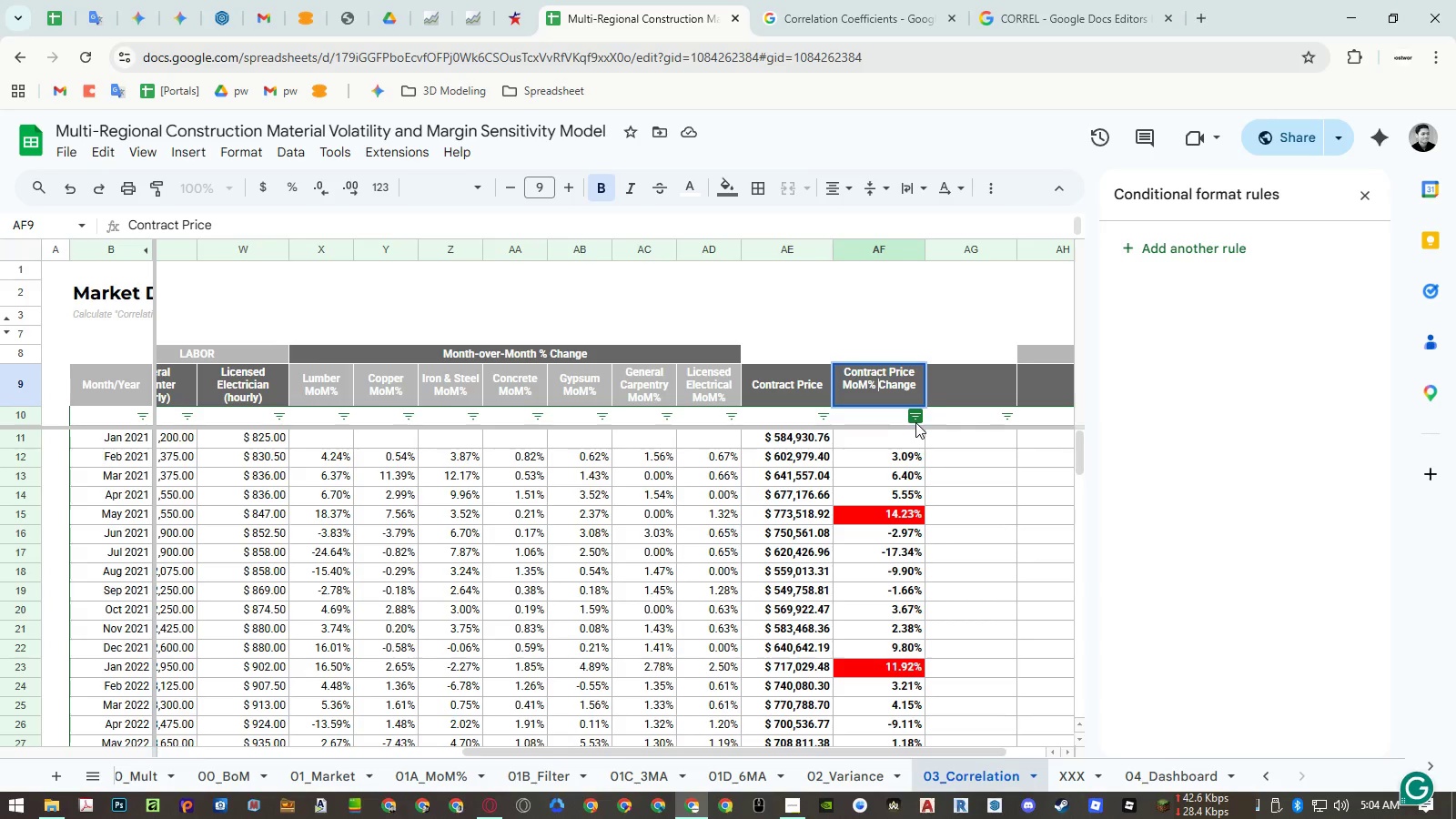 
key(Control+Shift+ArrowRight)
 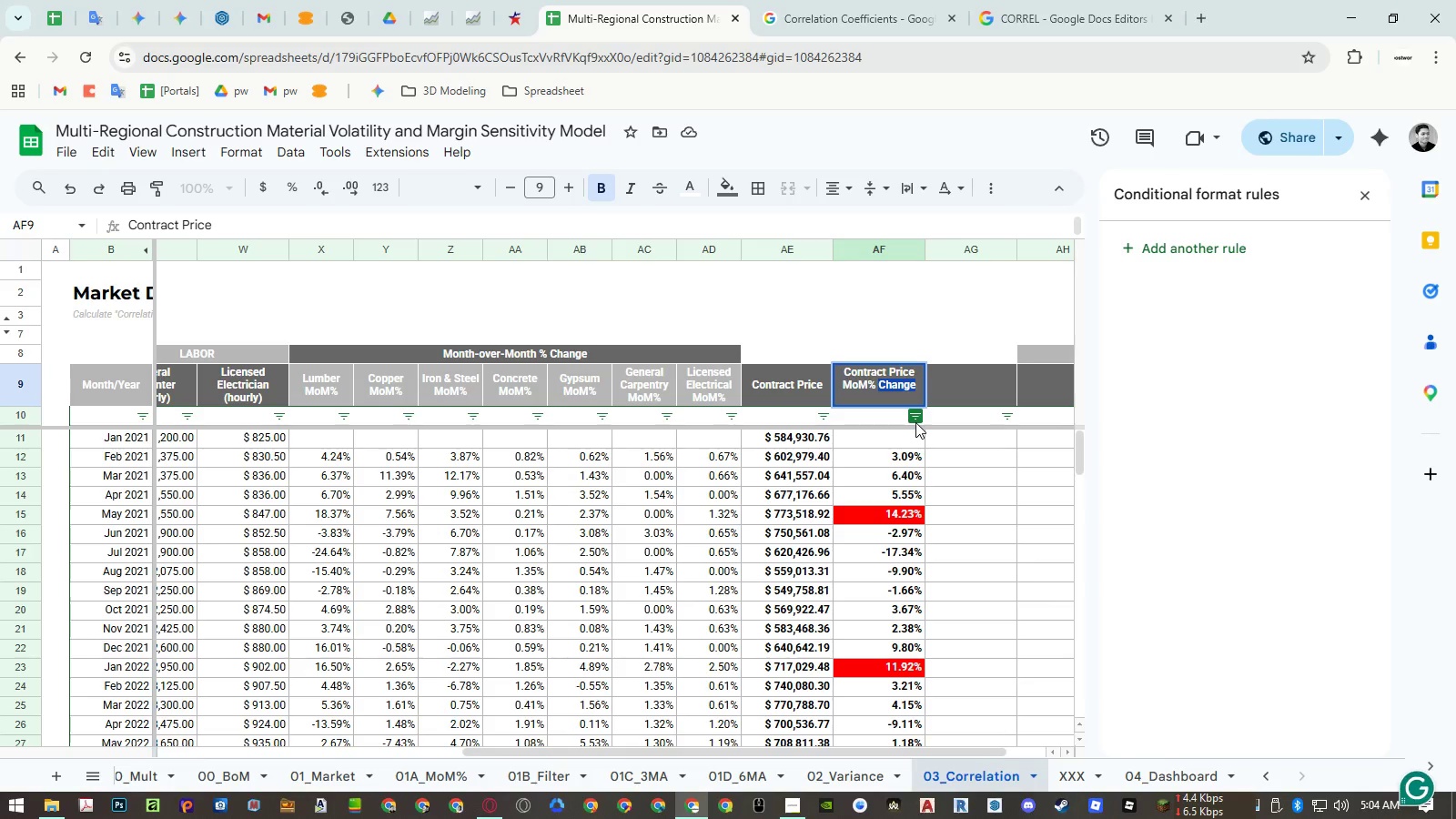 
key(Backspace)
 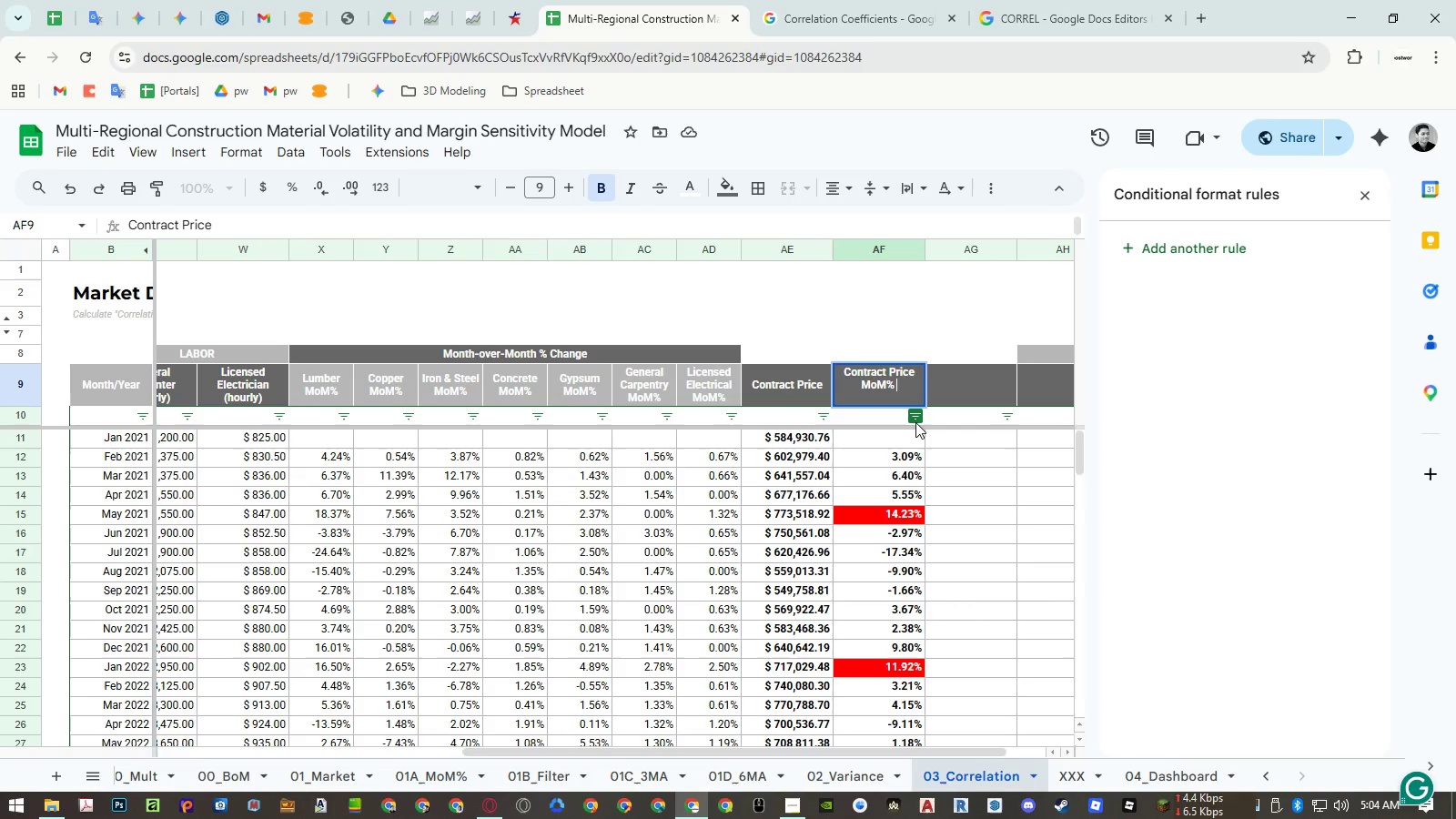 
key(Backspace)
 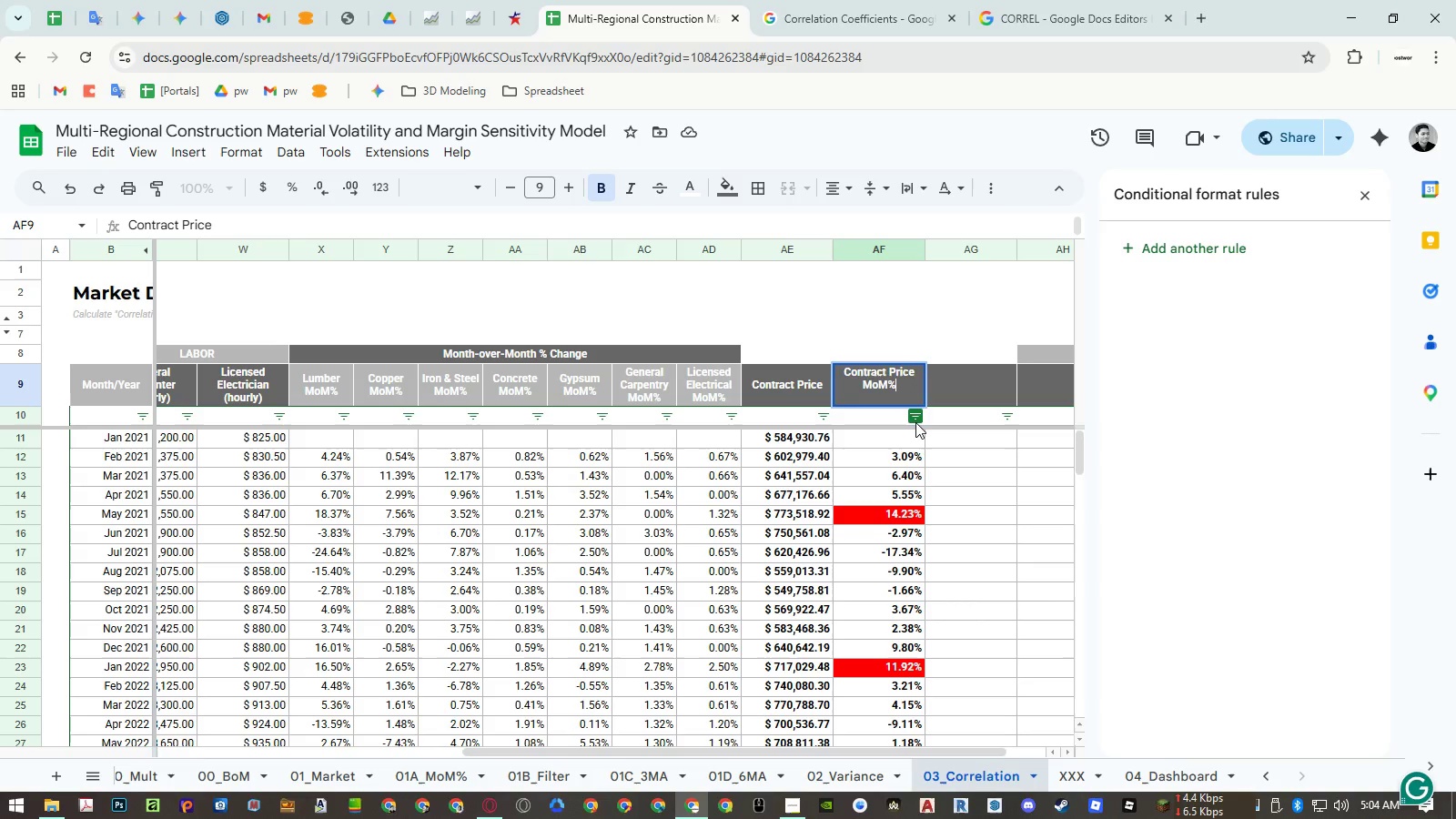 
key(Enter)
 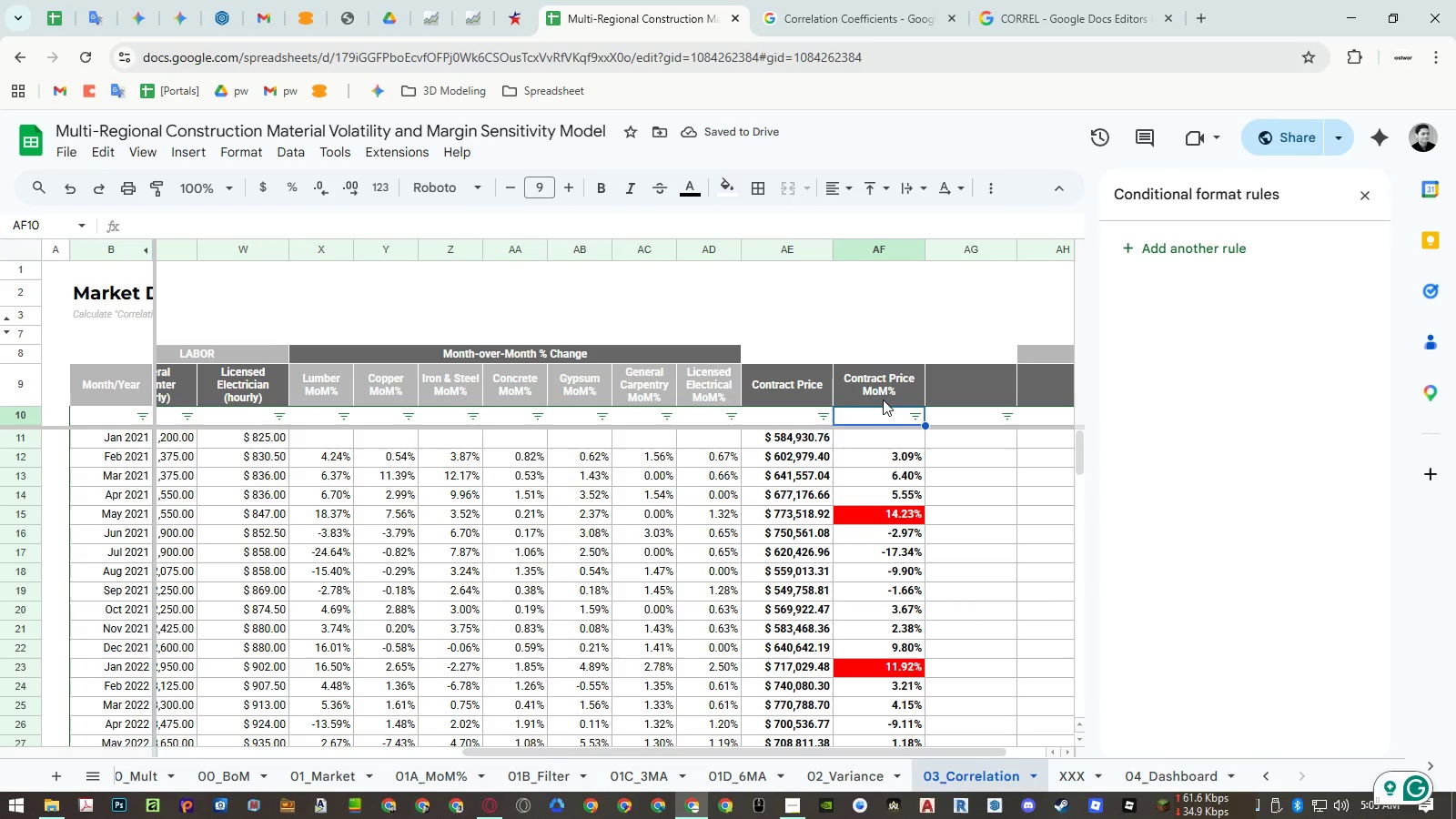 
wait(6.81)
 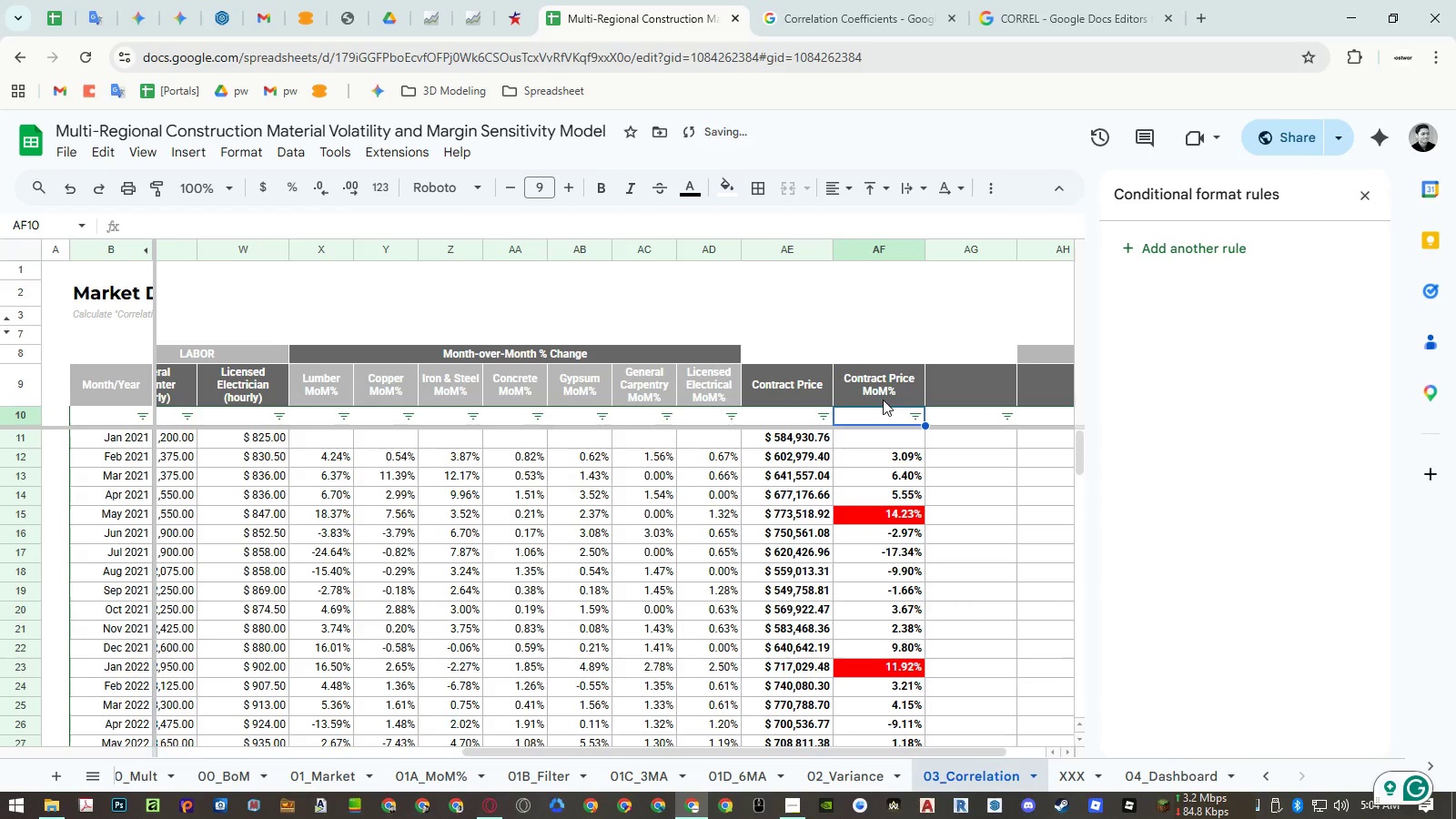 
left_click([912, 515])
 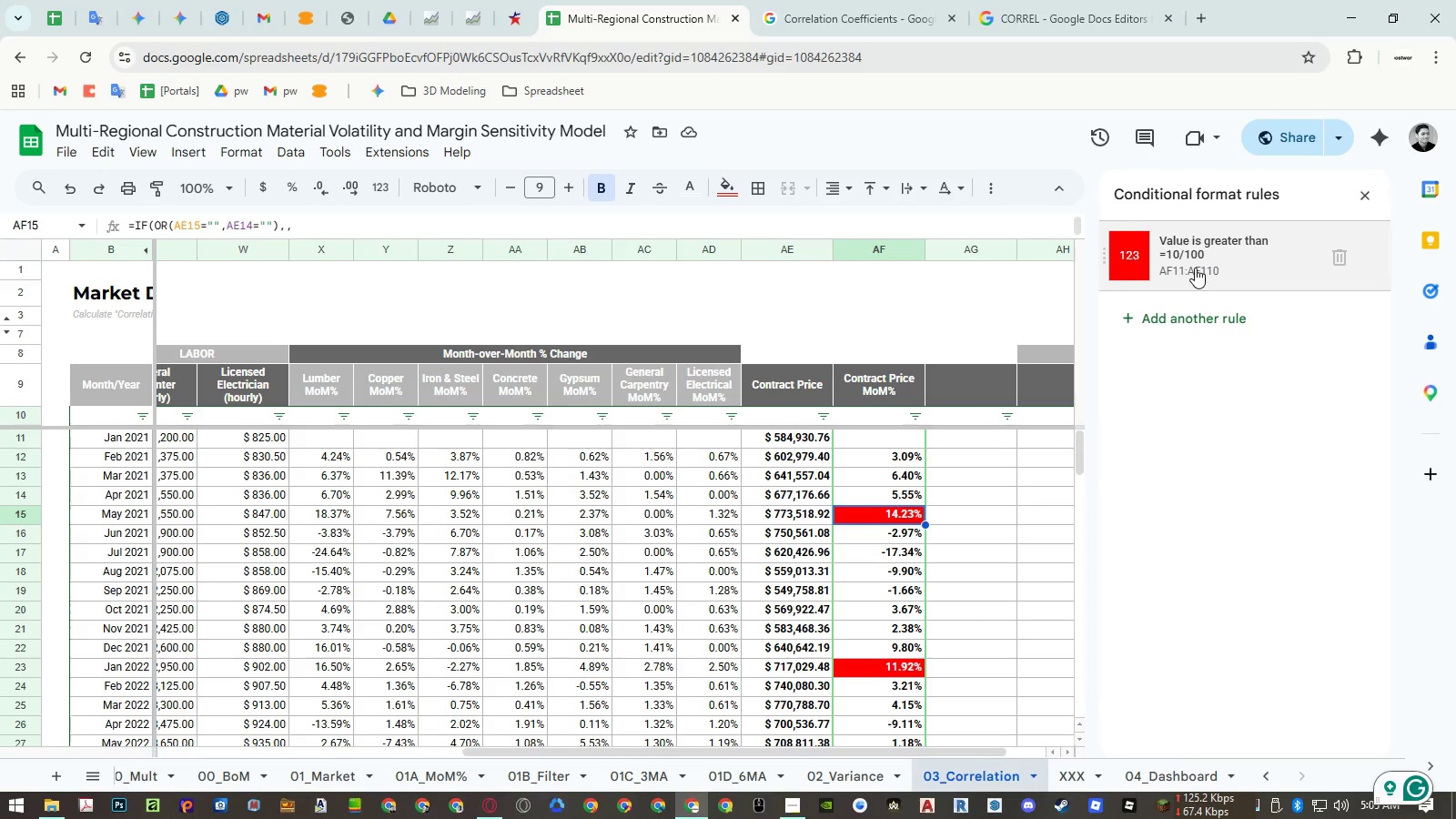 
left_click([1195, 268])
 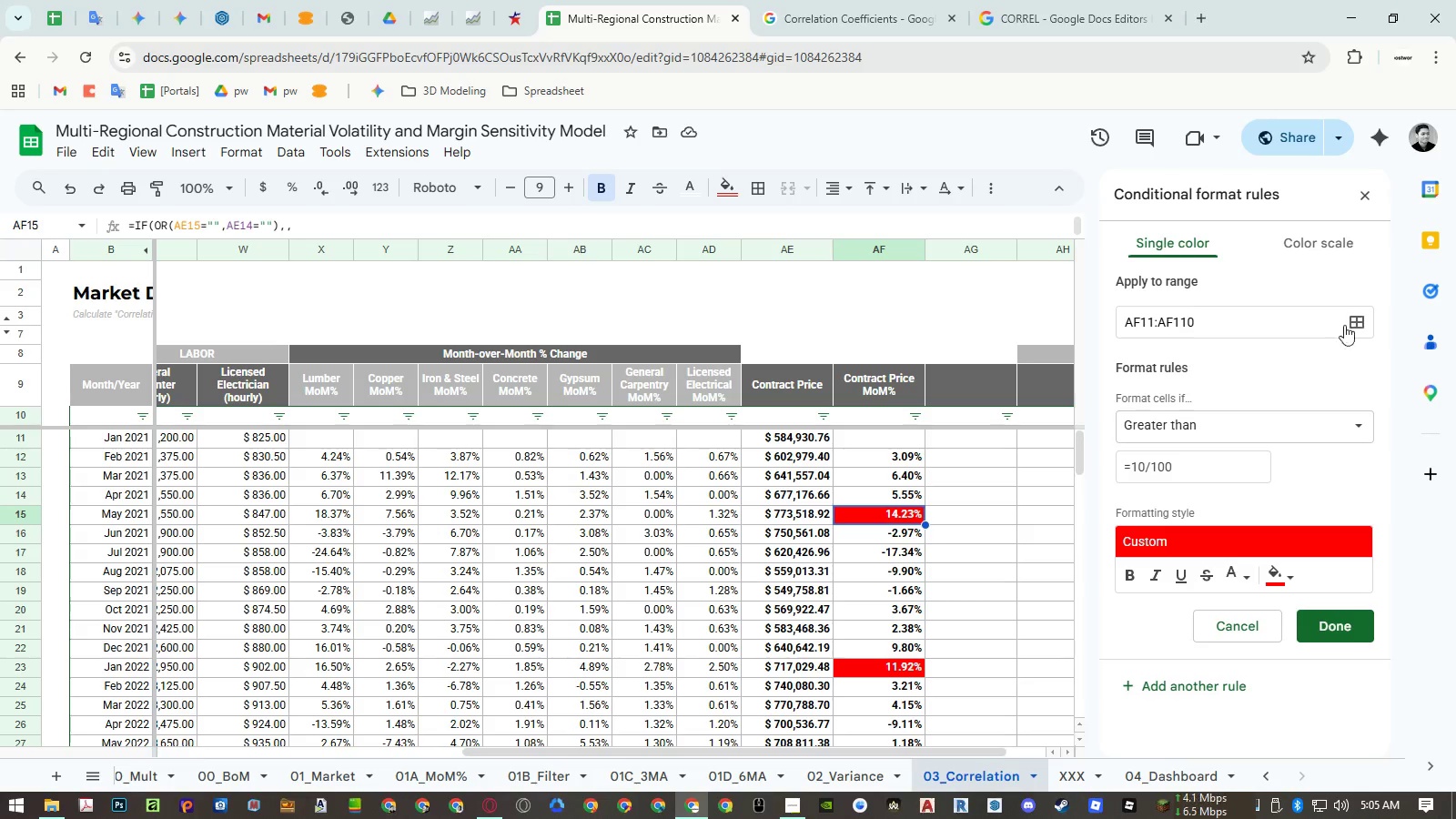 
left_click([1354, 323])
 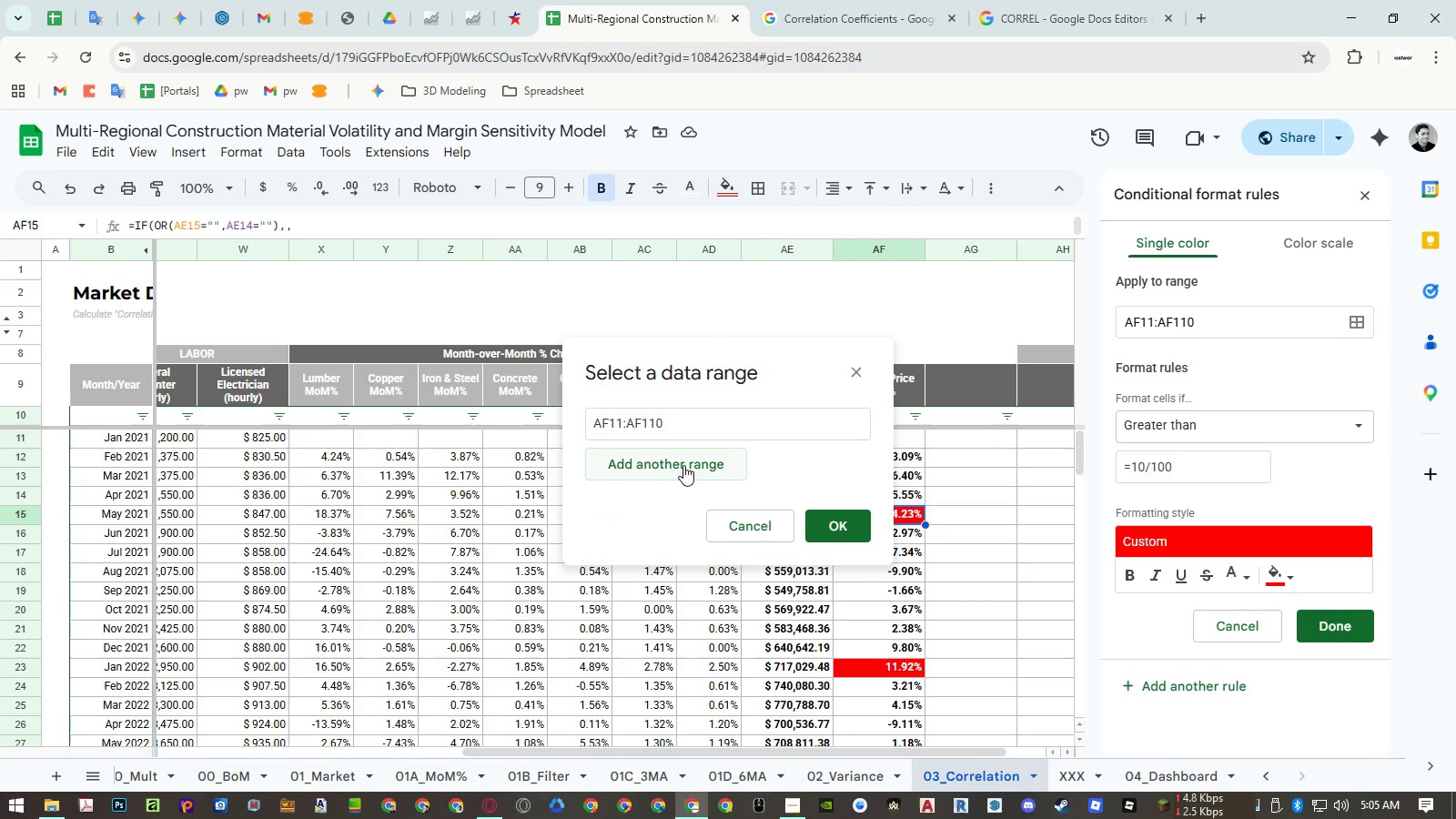 
left_click([683, 465])
 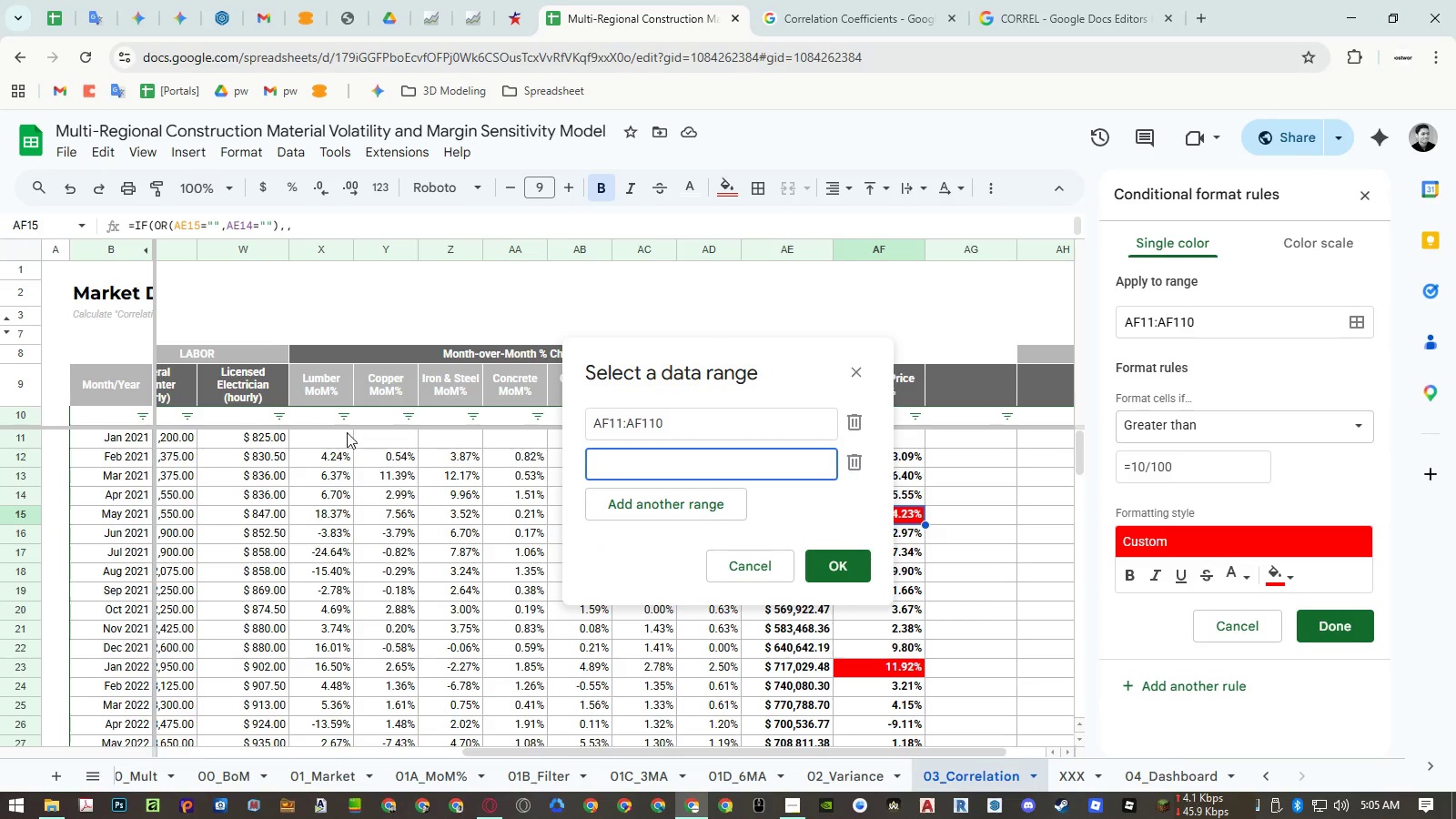 
left_click([323, 419])
 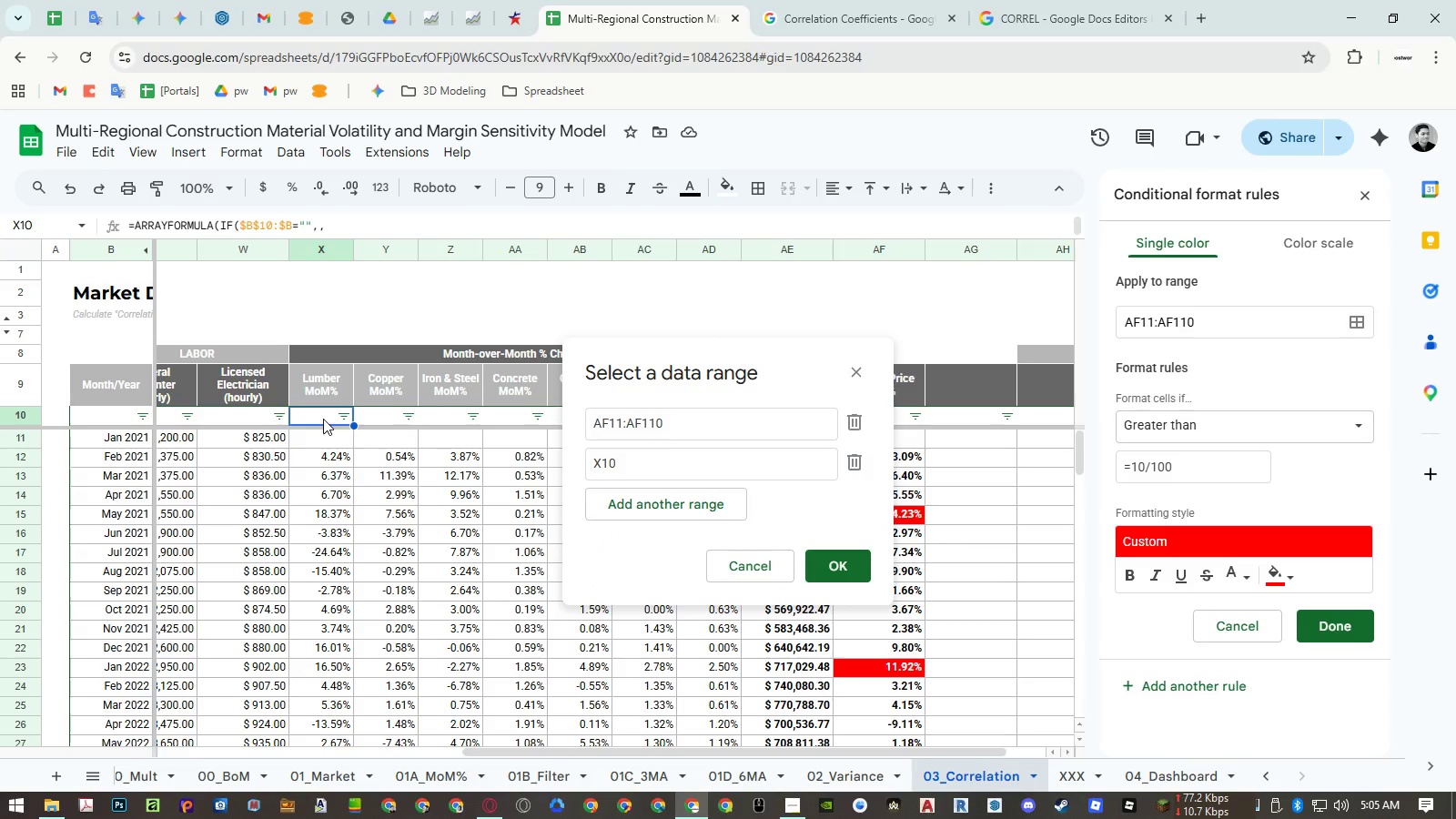 
key(ArrowDown)
 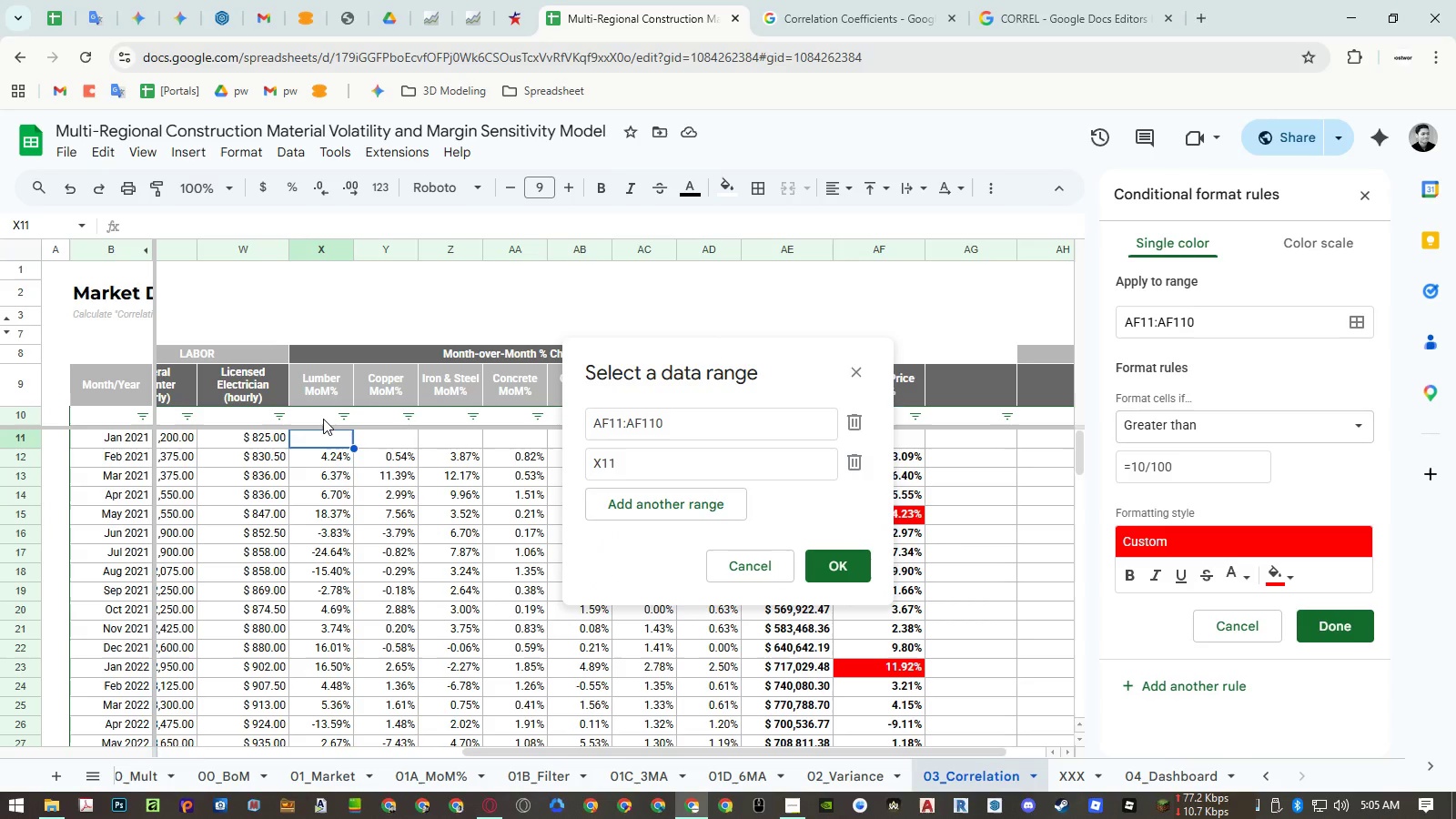 
hold_key(key=ShiftLeft, duration=1.41)
 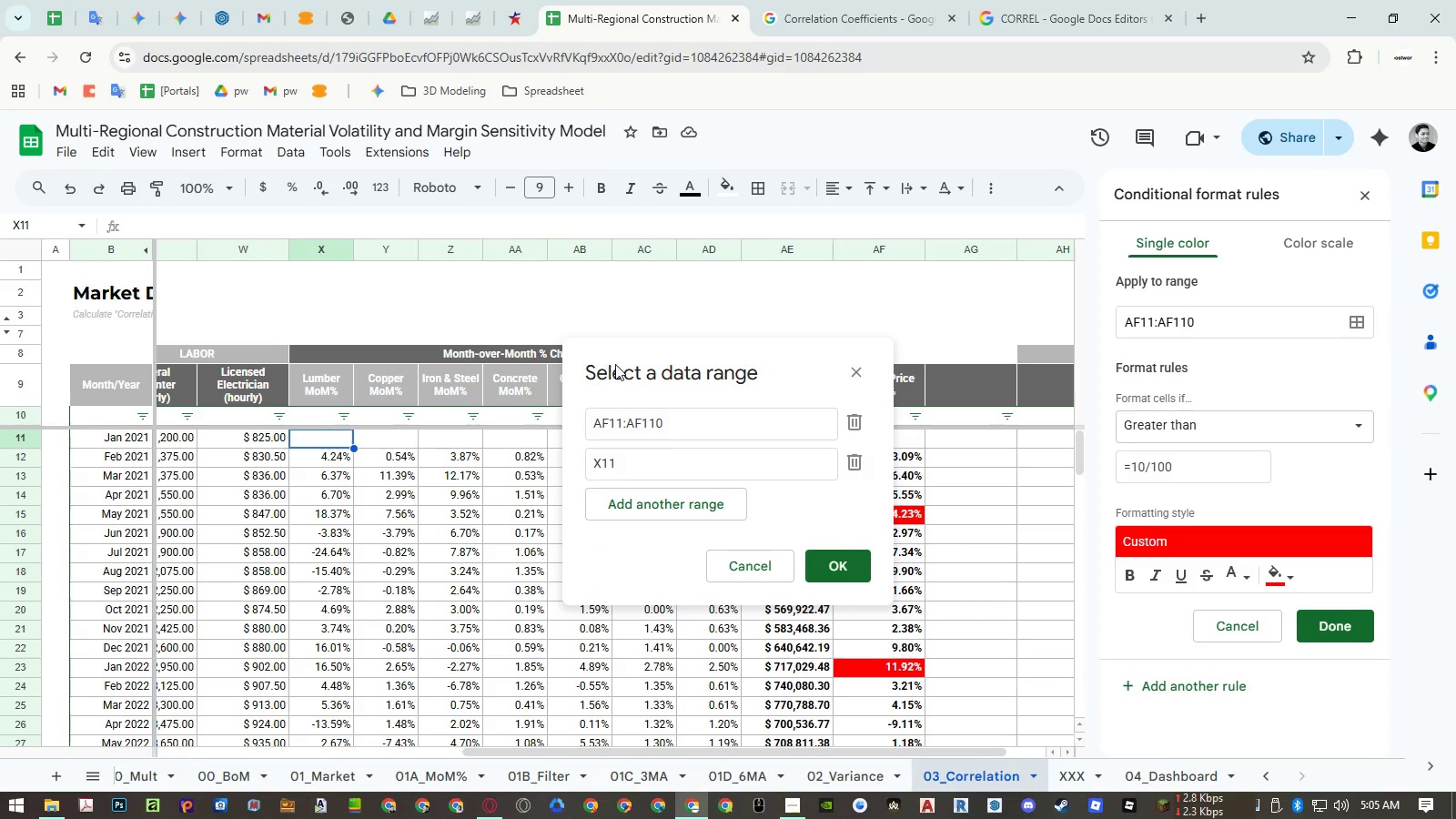 
left_click_drag(start_coordinate=[652, 360], to_coordinate=[1018, 357])
 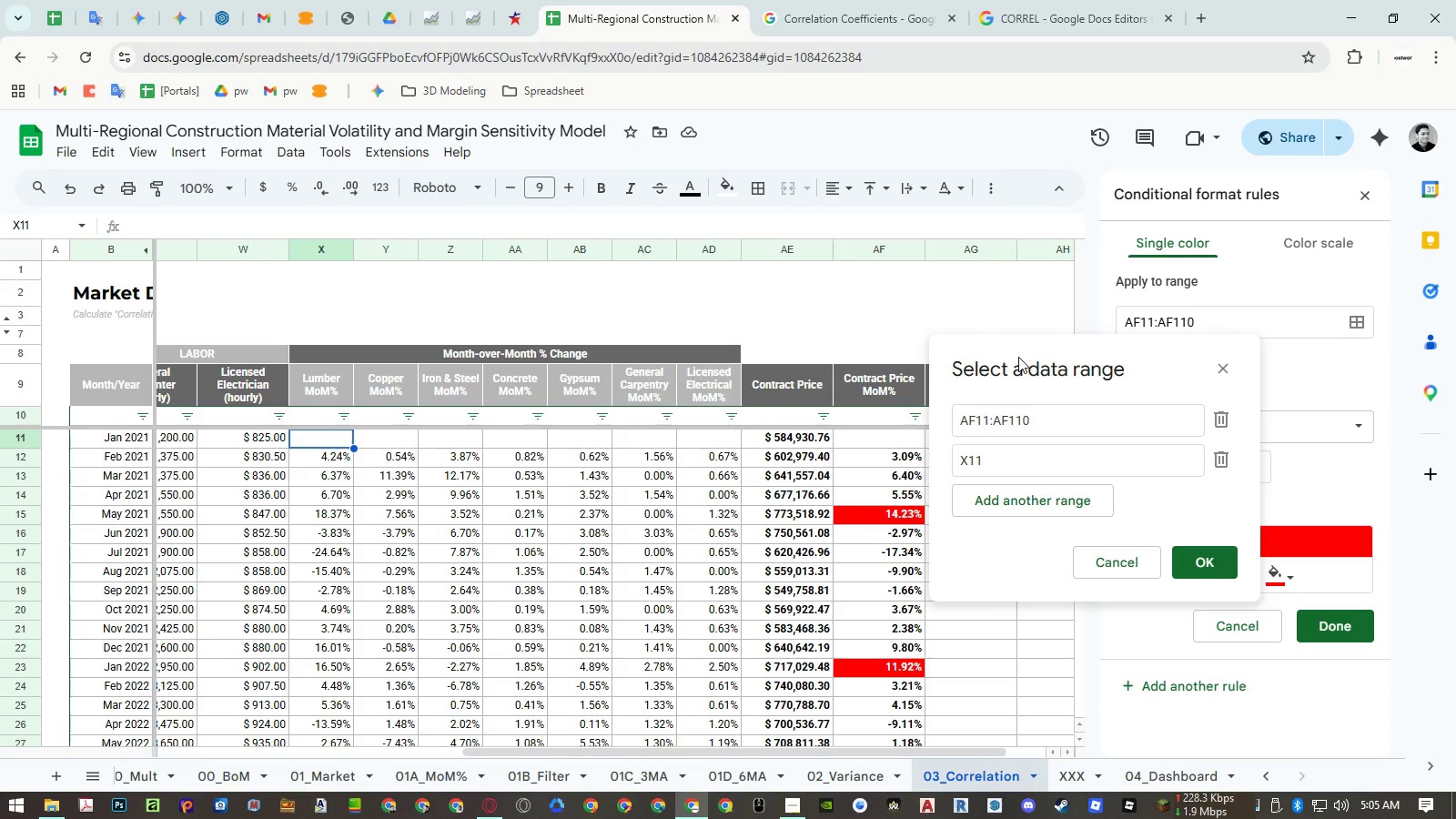 
key(Shift+ArrowRight)
 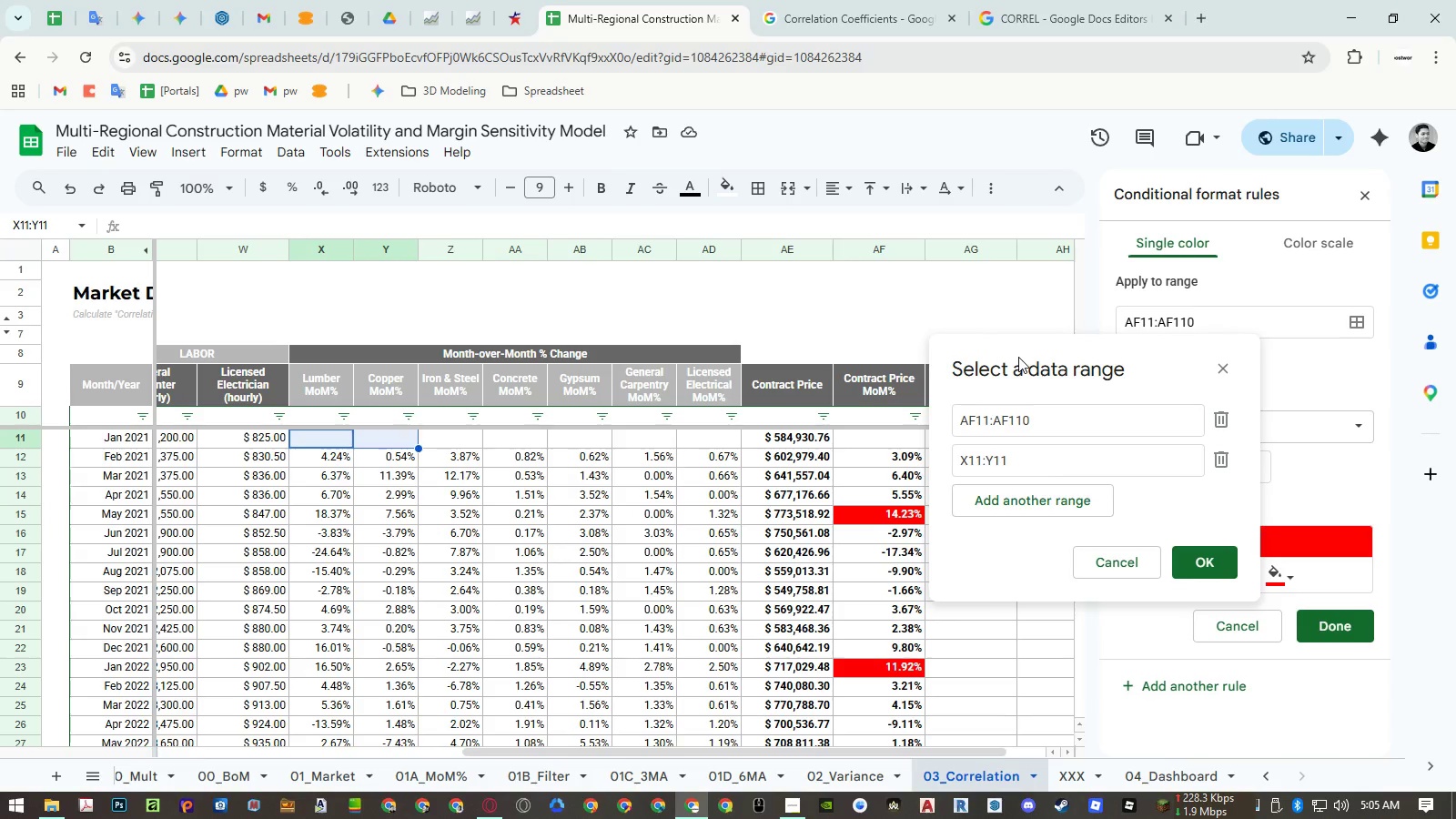 
key(Shift+ArrowRight)
 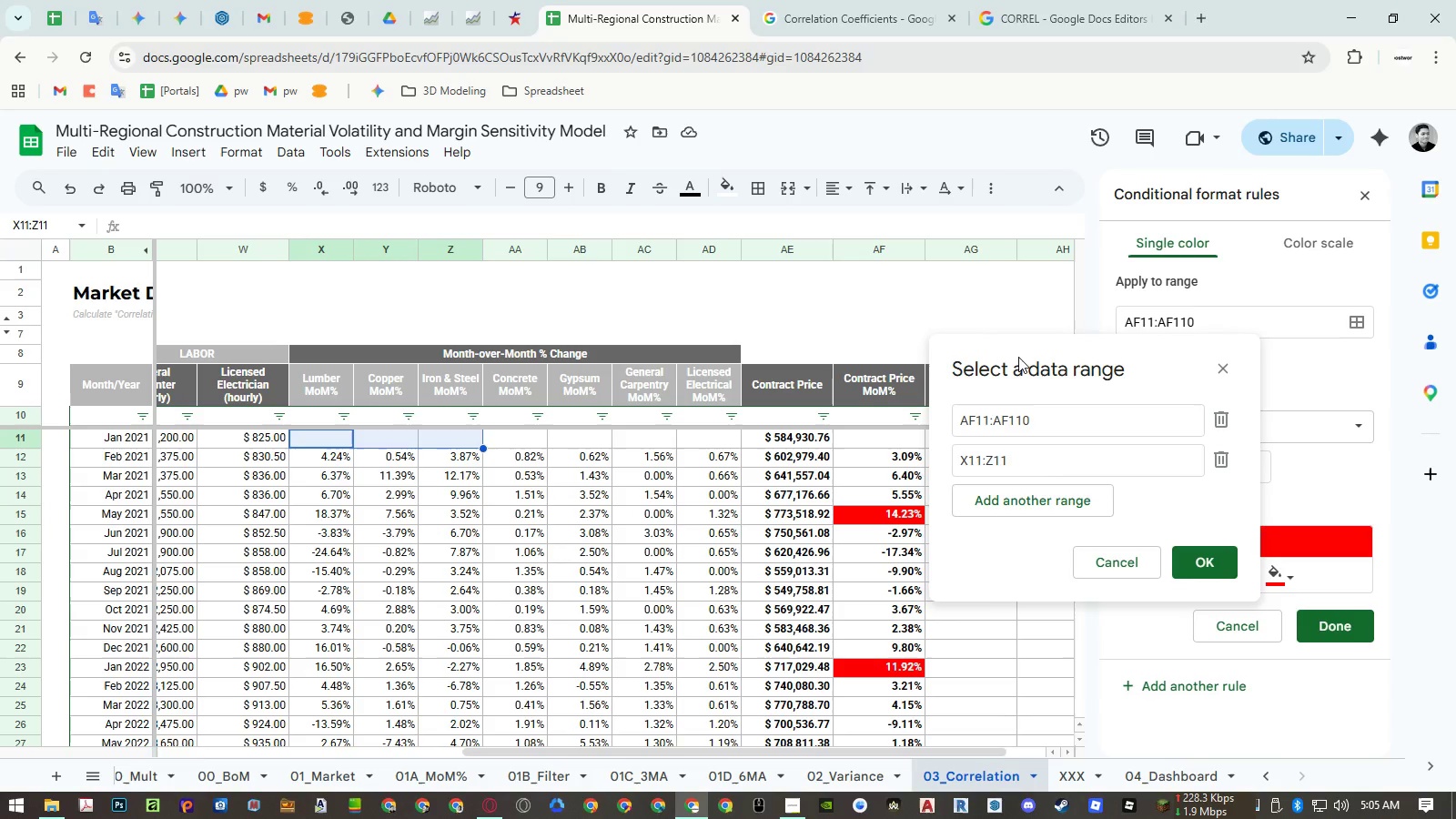 
key(Shift+ArrowRight)
 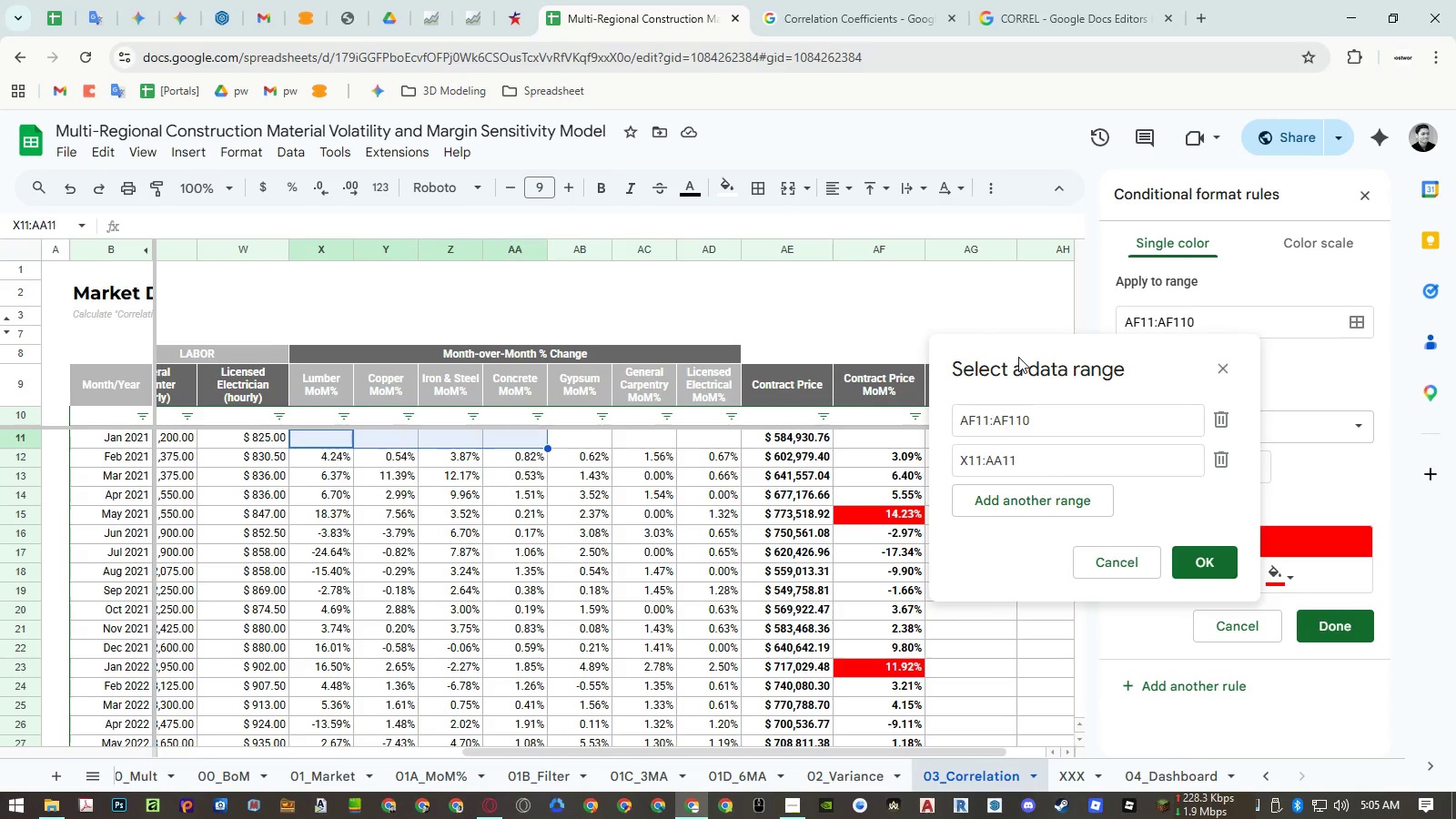 
key(Shift+ArrowRight)
 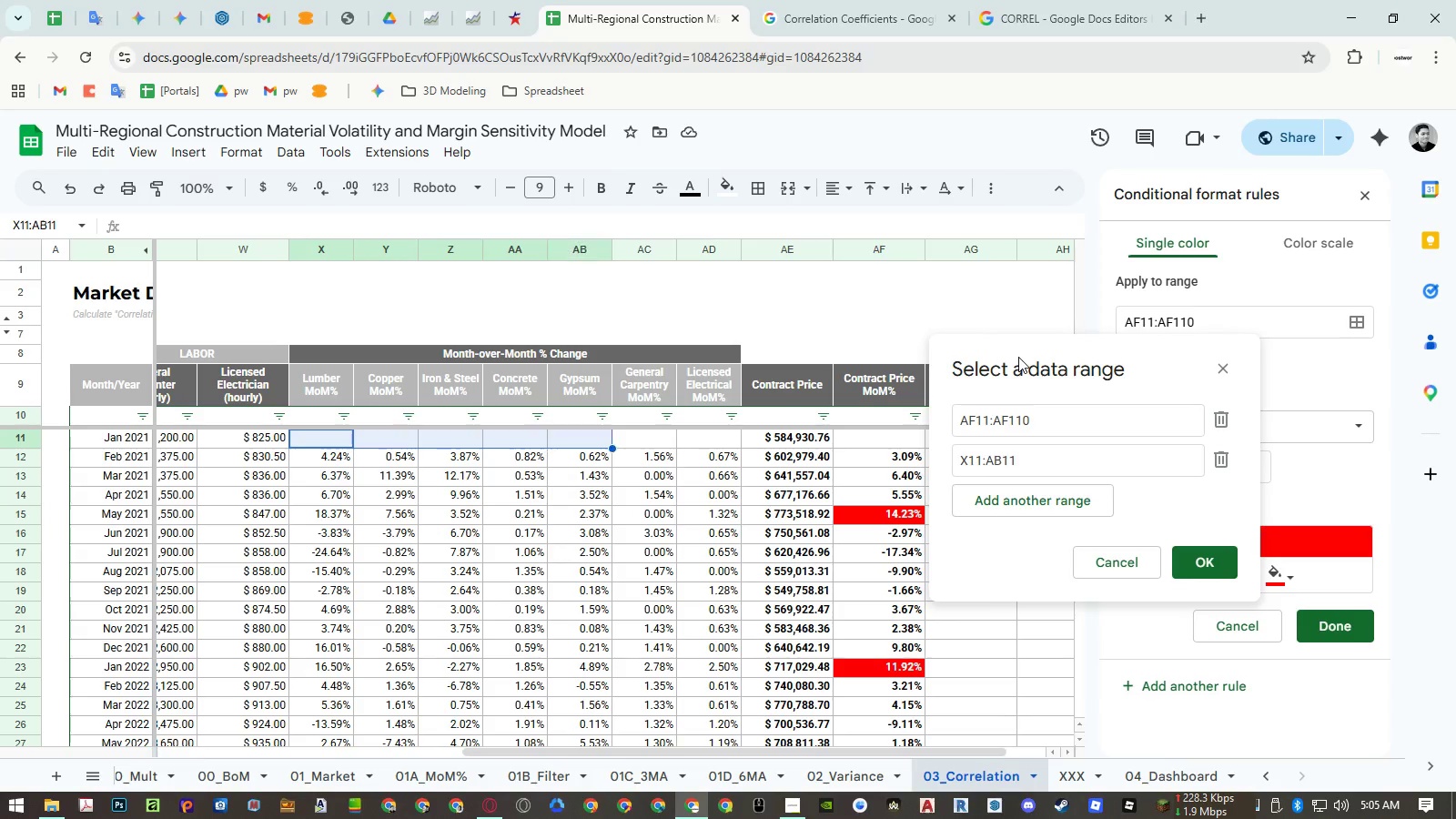 
key(Shift+ArrowRight)
 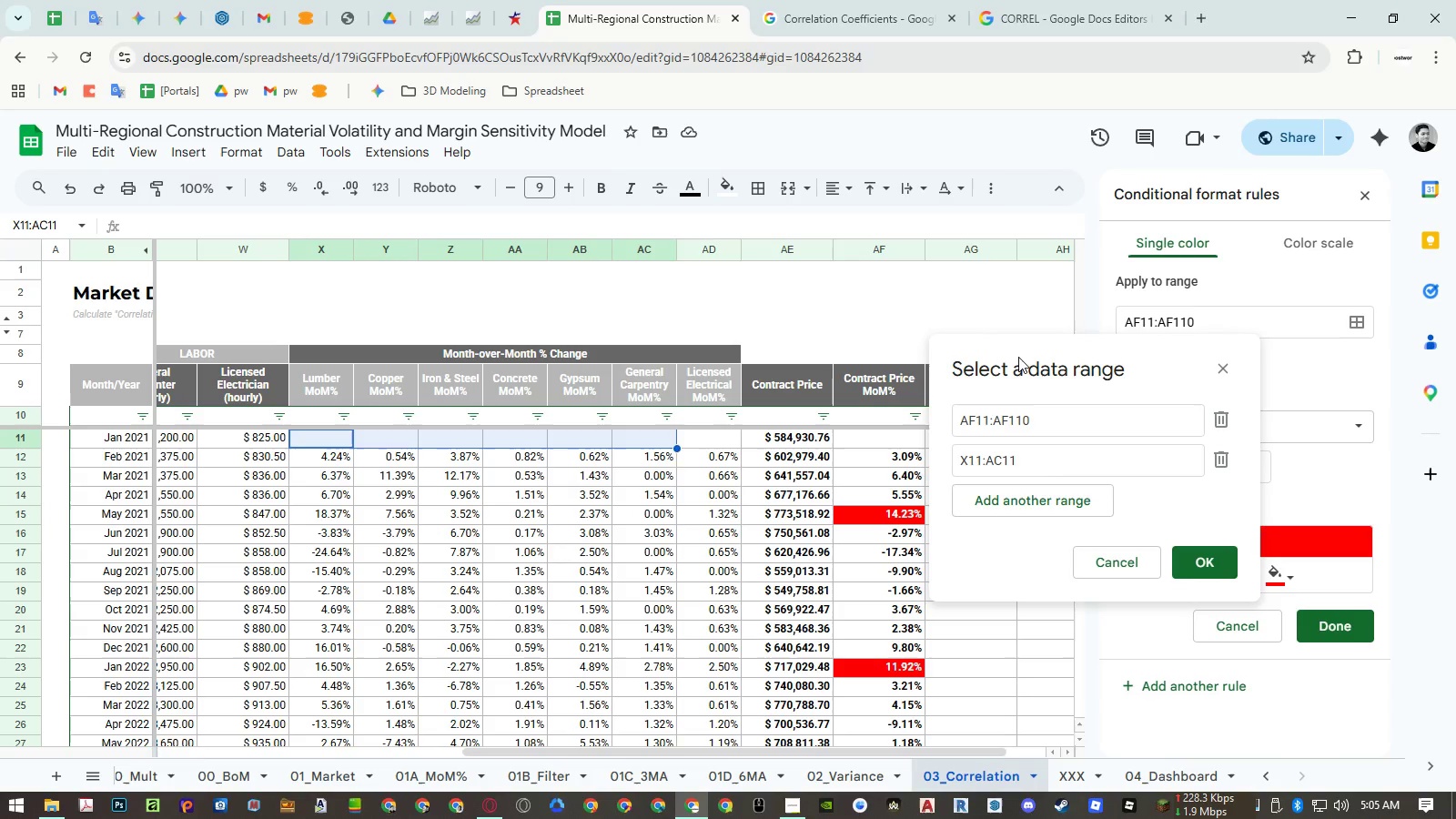 
key(Shift+ArrowRight)
 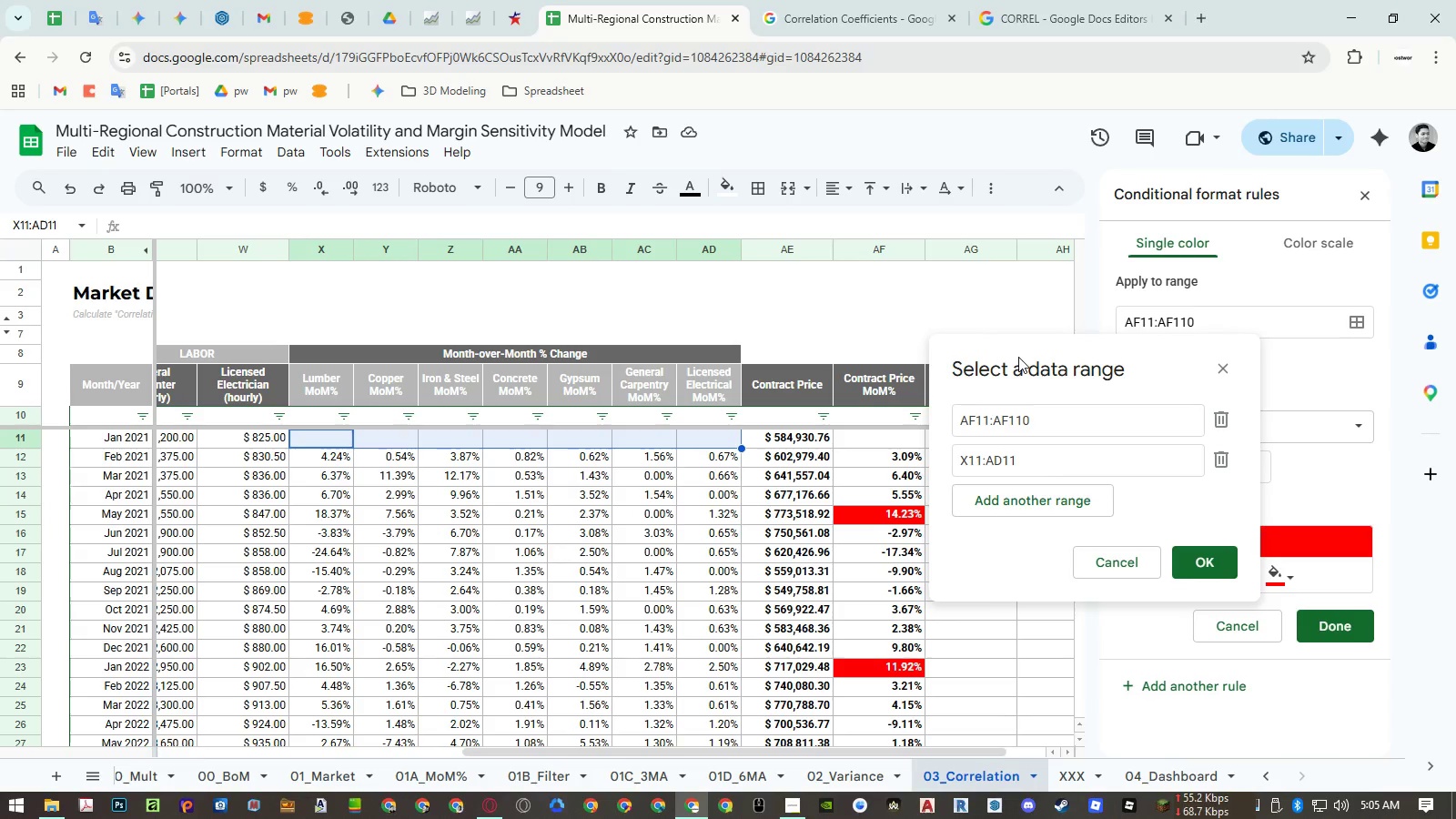 
key(Control+Shift+ArrowDown)
 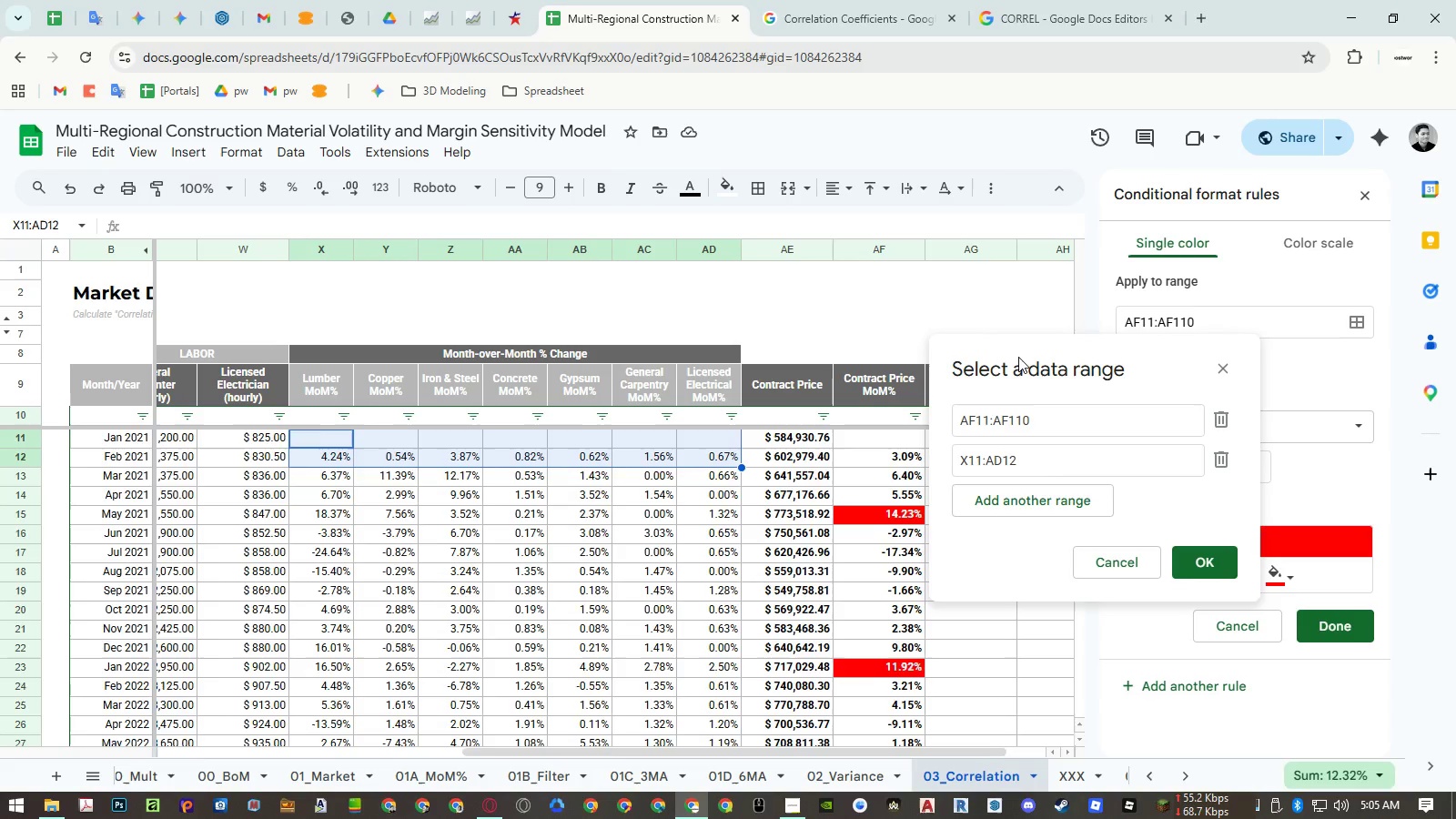 
hold_key(key=ArrowDown, duration=0.88)
 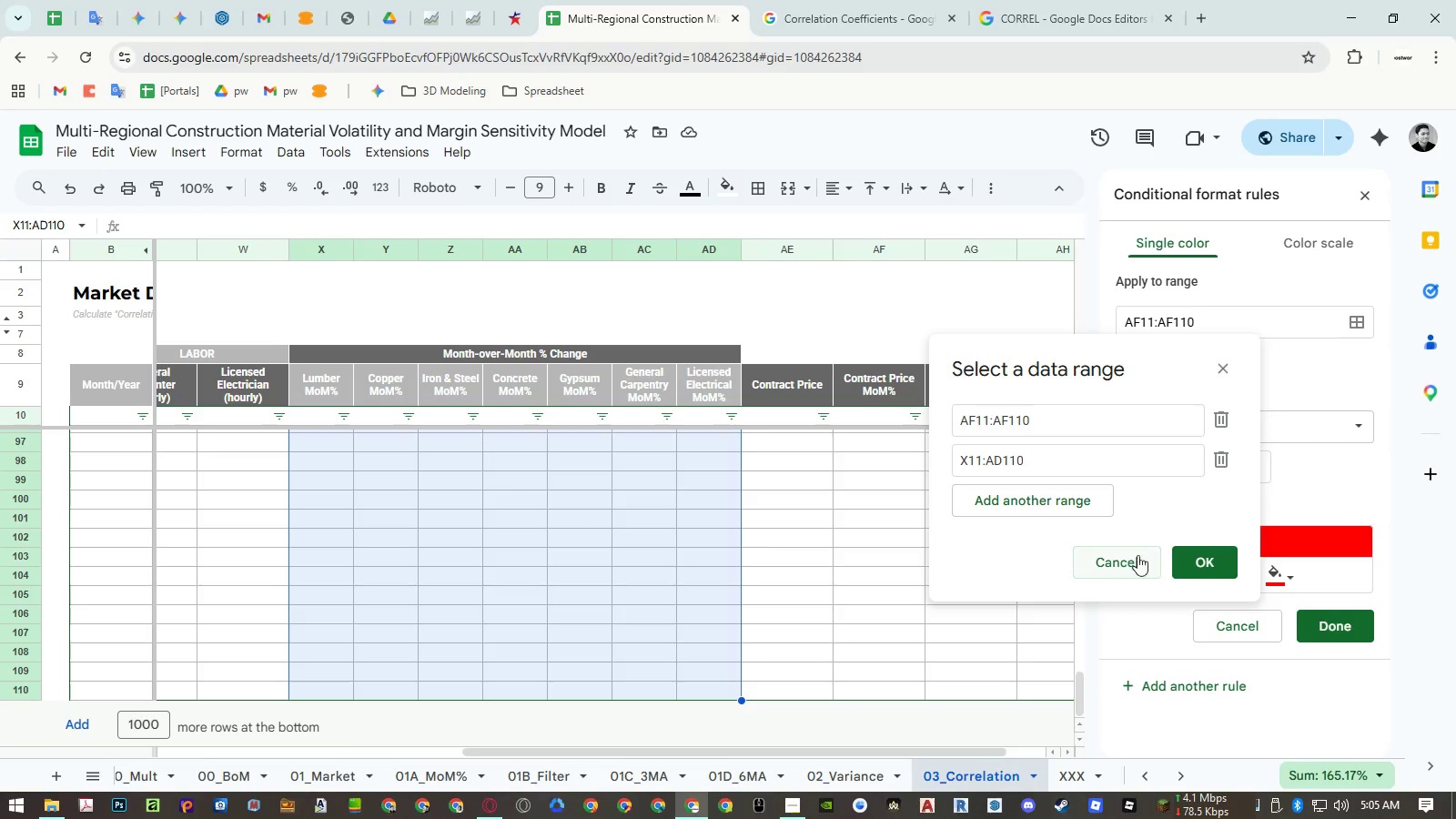 
left_click([1186, 554])
 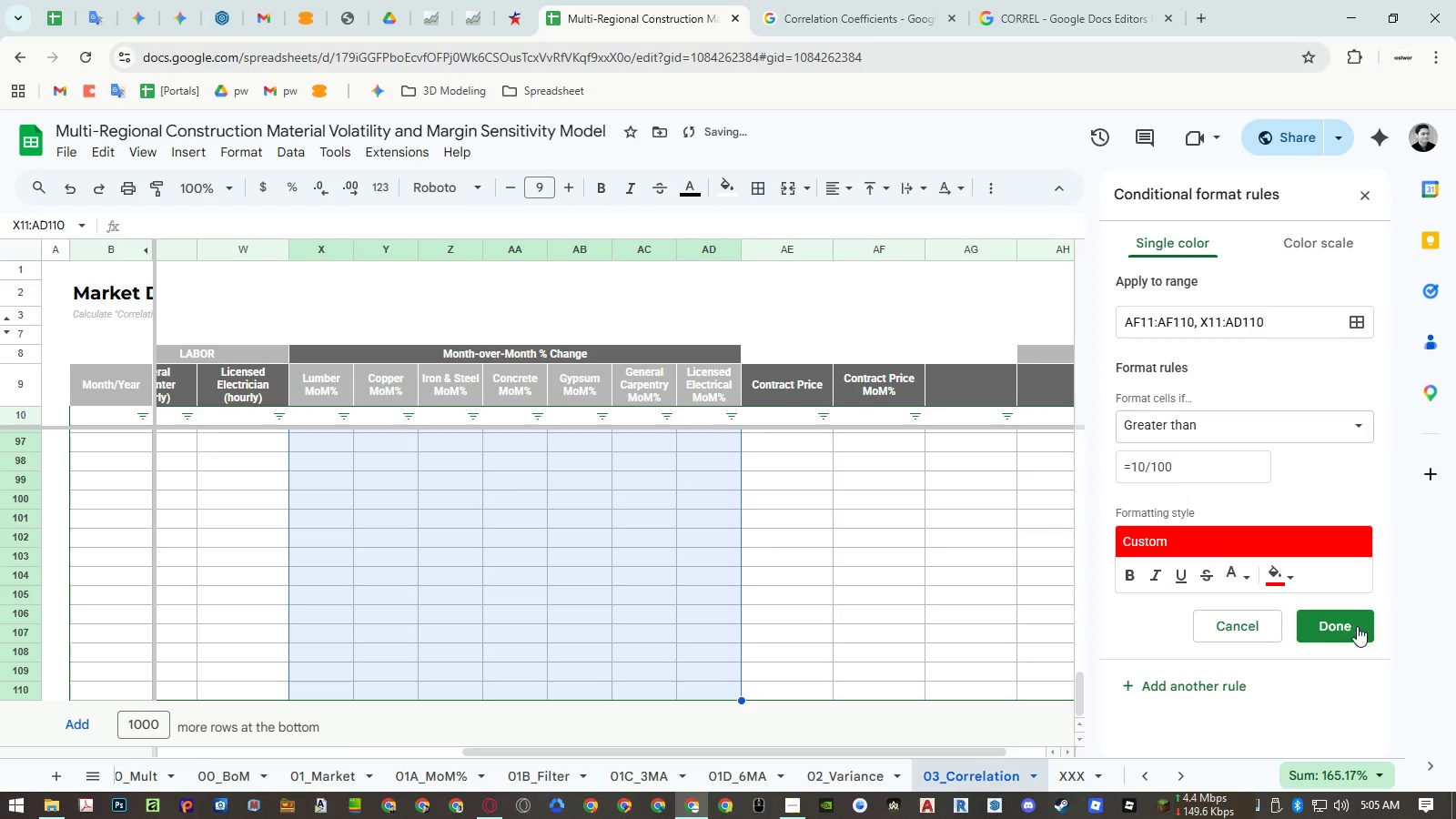 
left_click([1358, 626])
 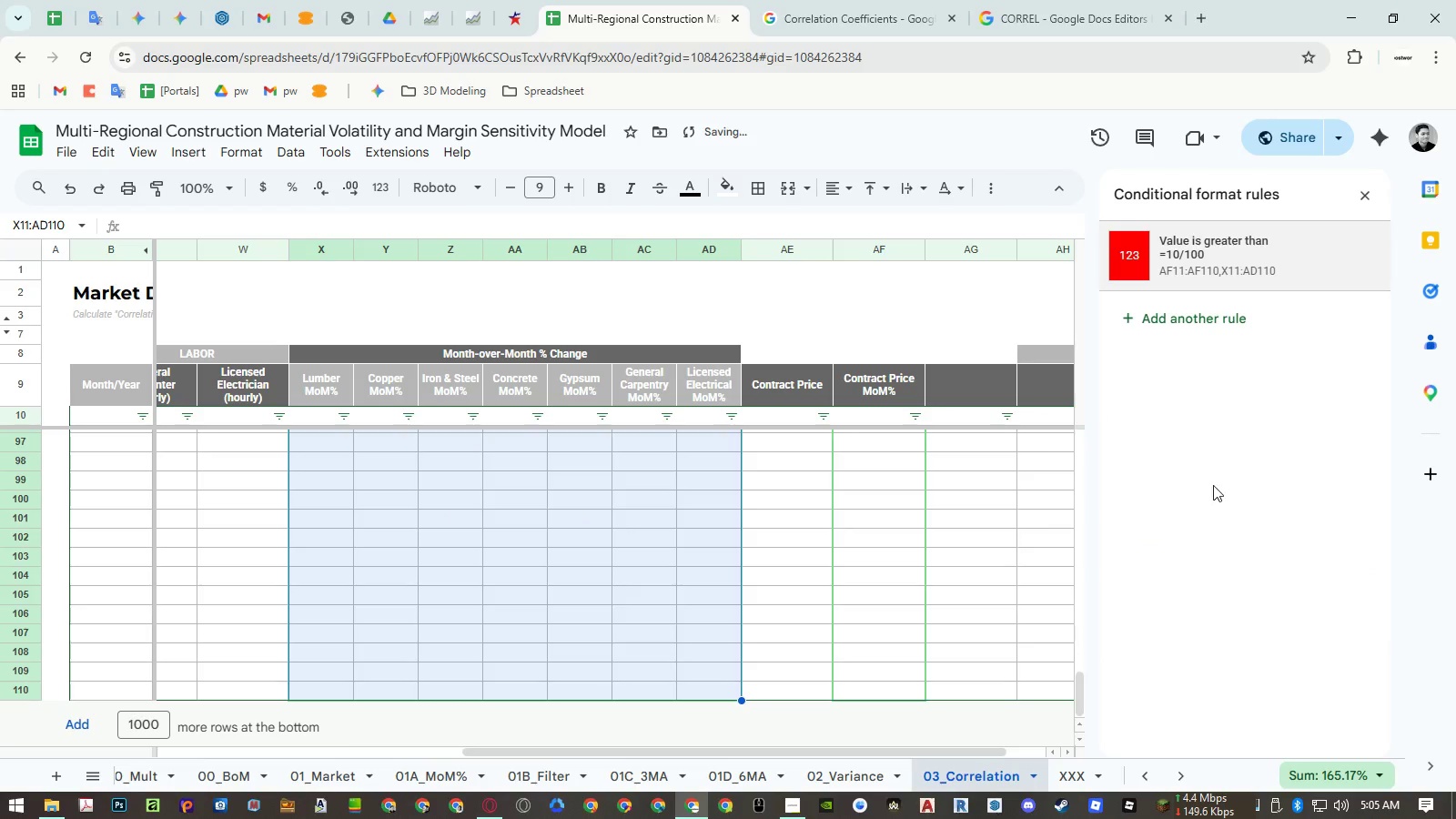 
hold_key(key=ShiftLeft, duration=0.34)
 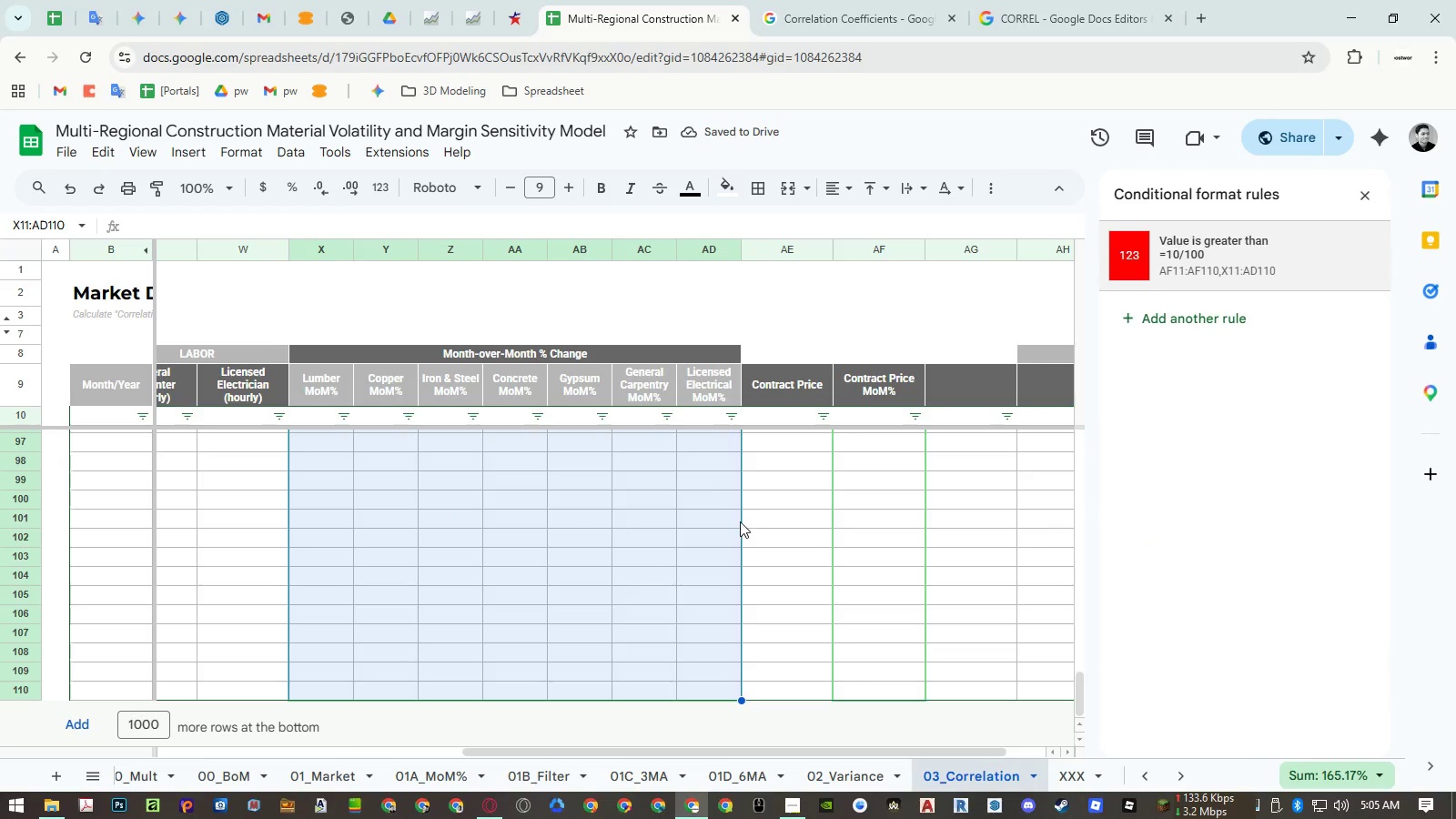 
scroll: coordinate [749, 526], scroll_direction: up, amount: 21.0
 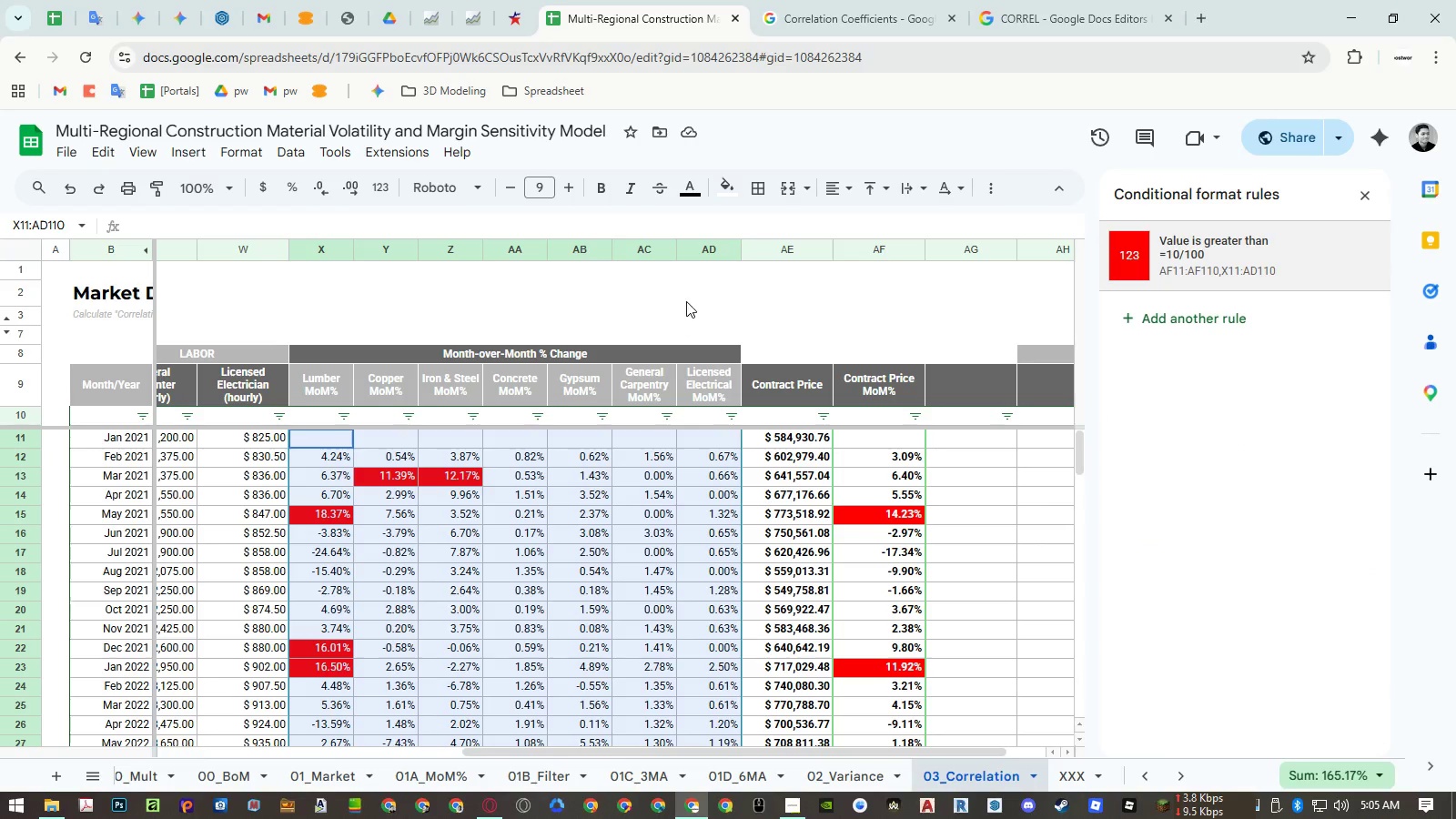 
left_click_drag(start_coordinate=[882, 252], to_coordinate=[804, 248])
 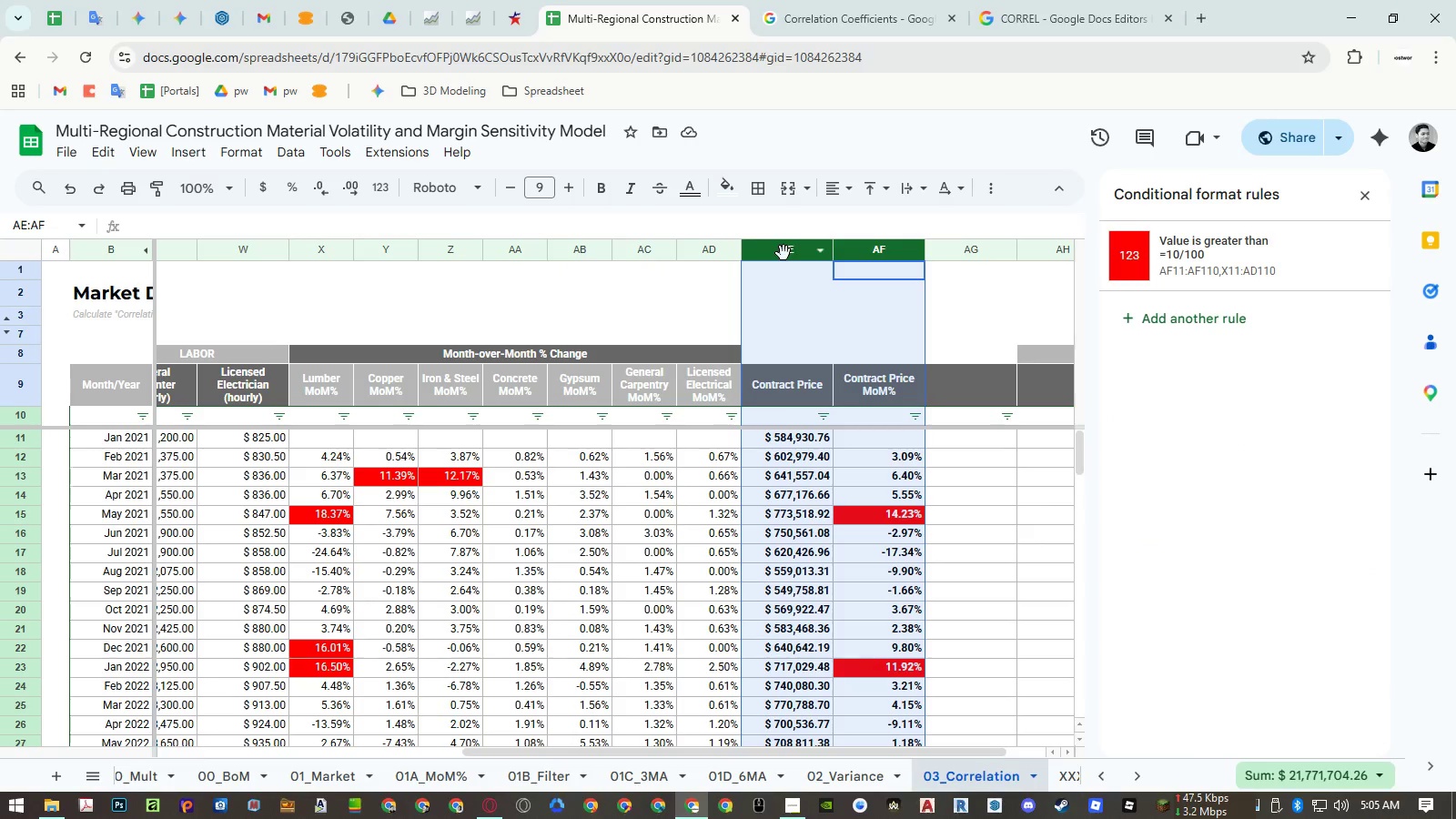 
left_click_drag(start_coordinate=[784, 253], to_coordinate=[335, 264])
 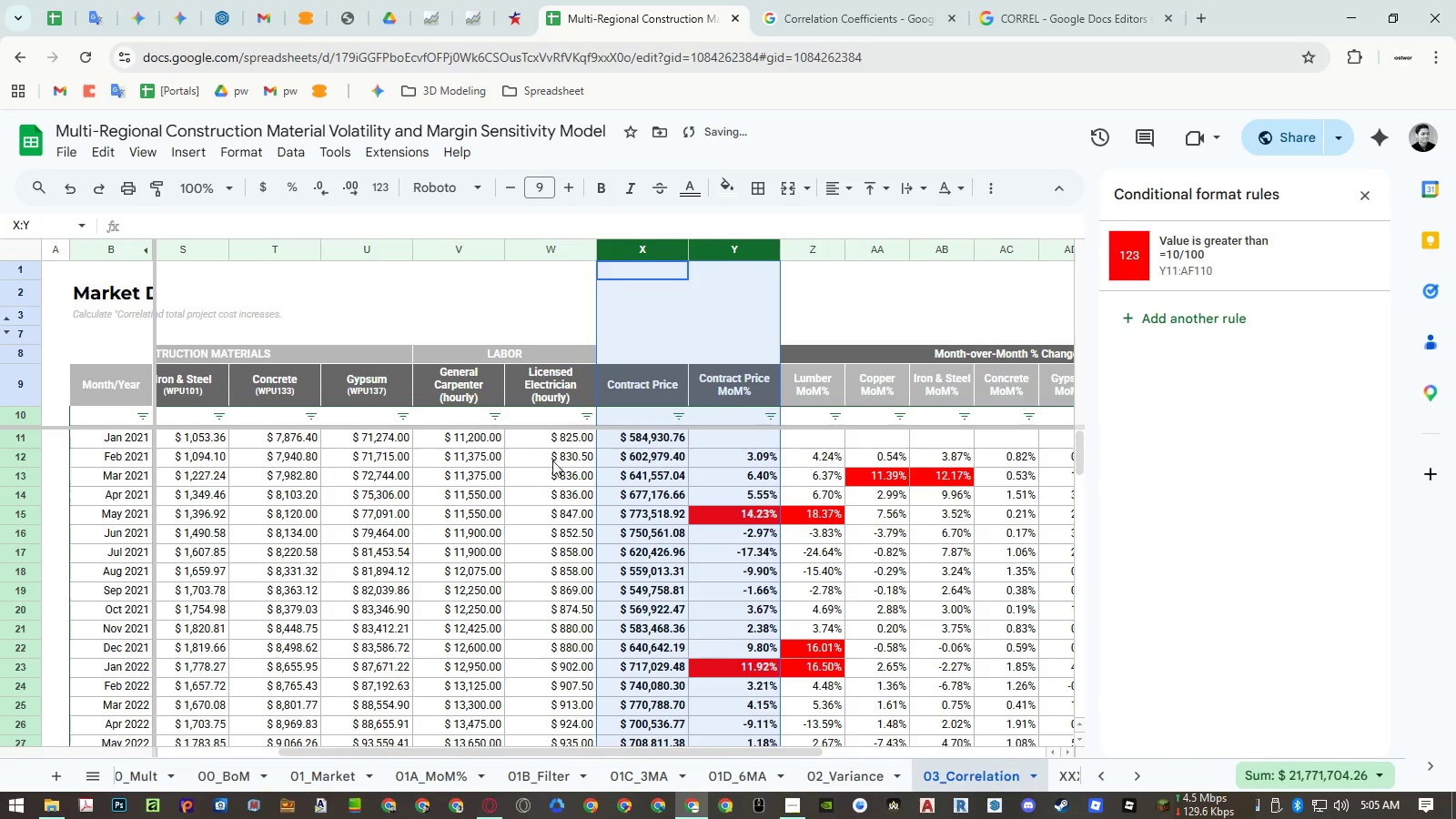 
left_click([548, 471])
 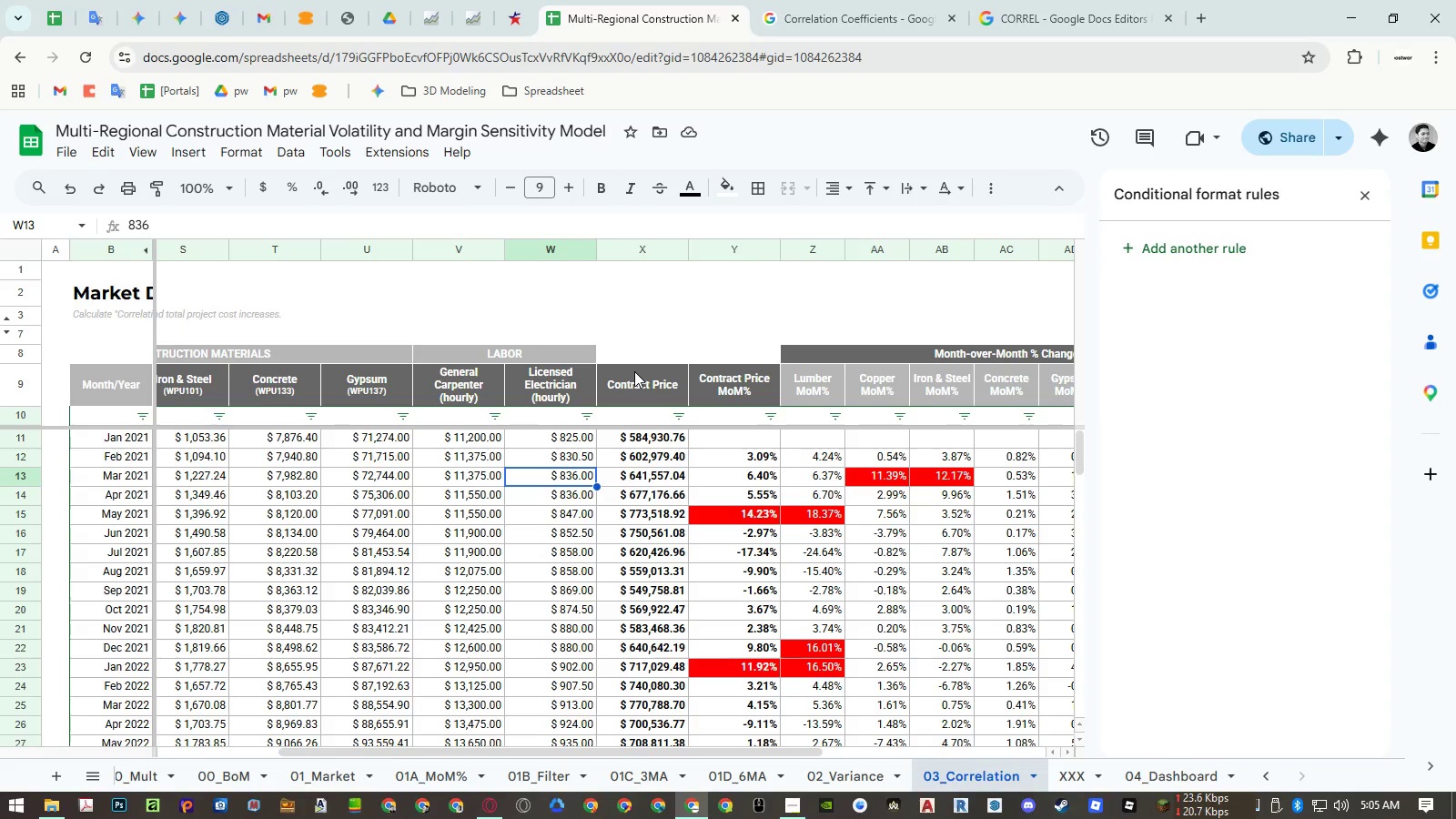 
wait(11.14)
 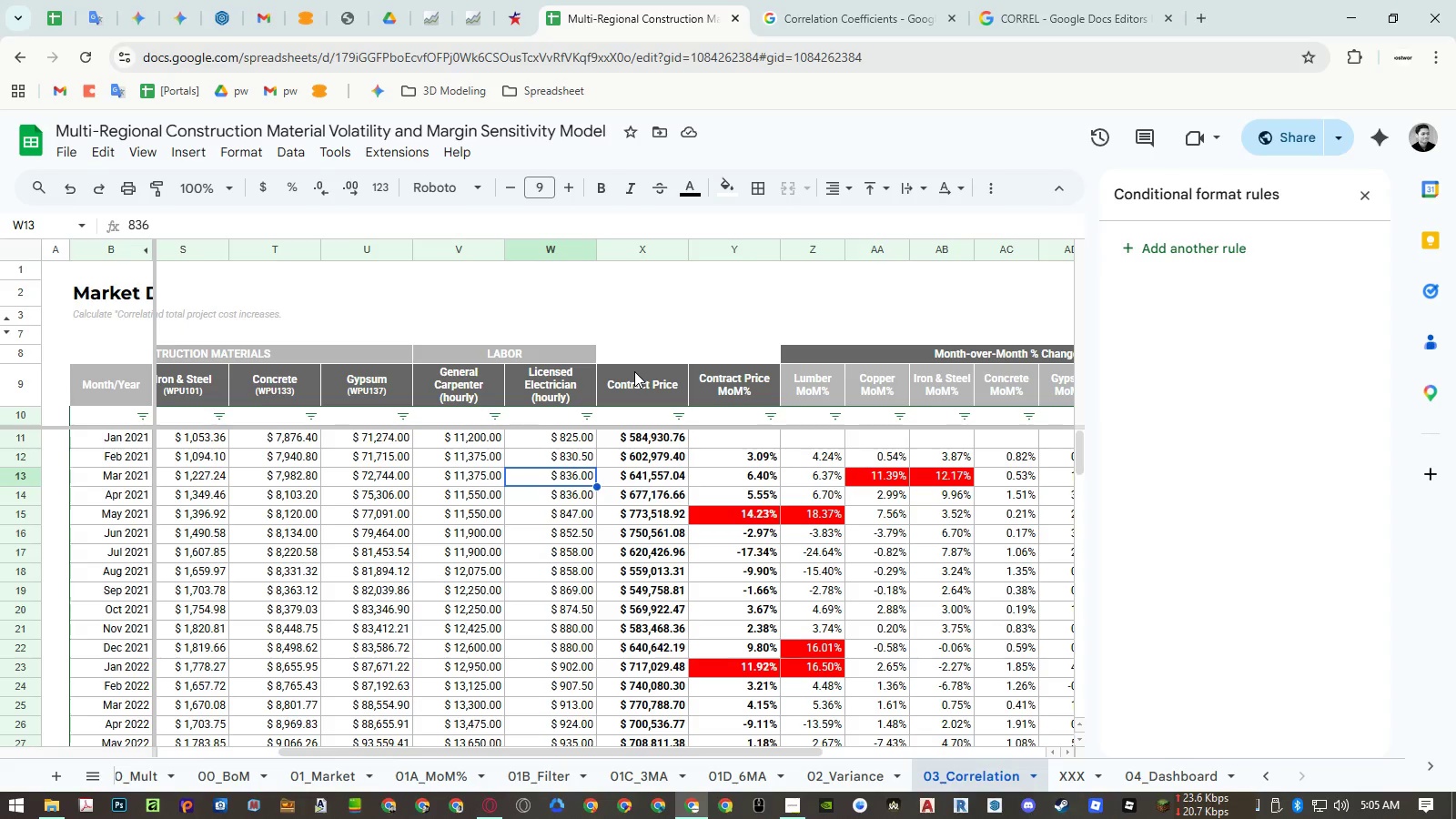 
left_click([637, 378])
 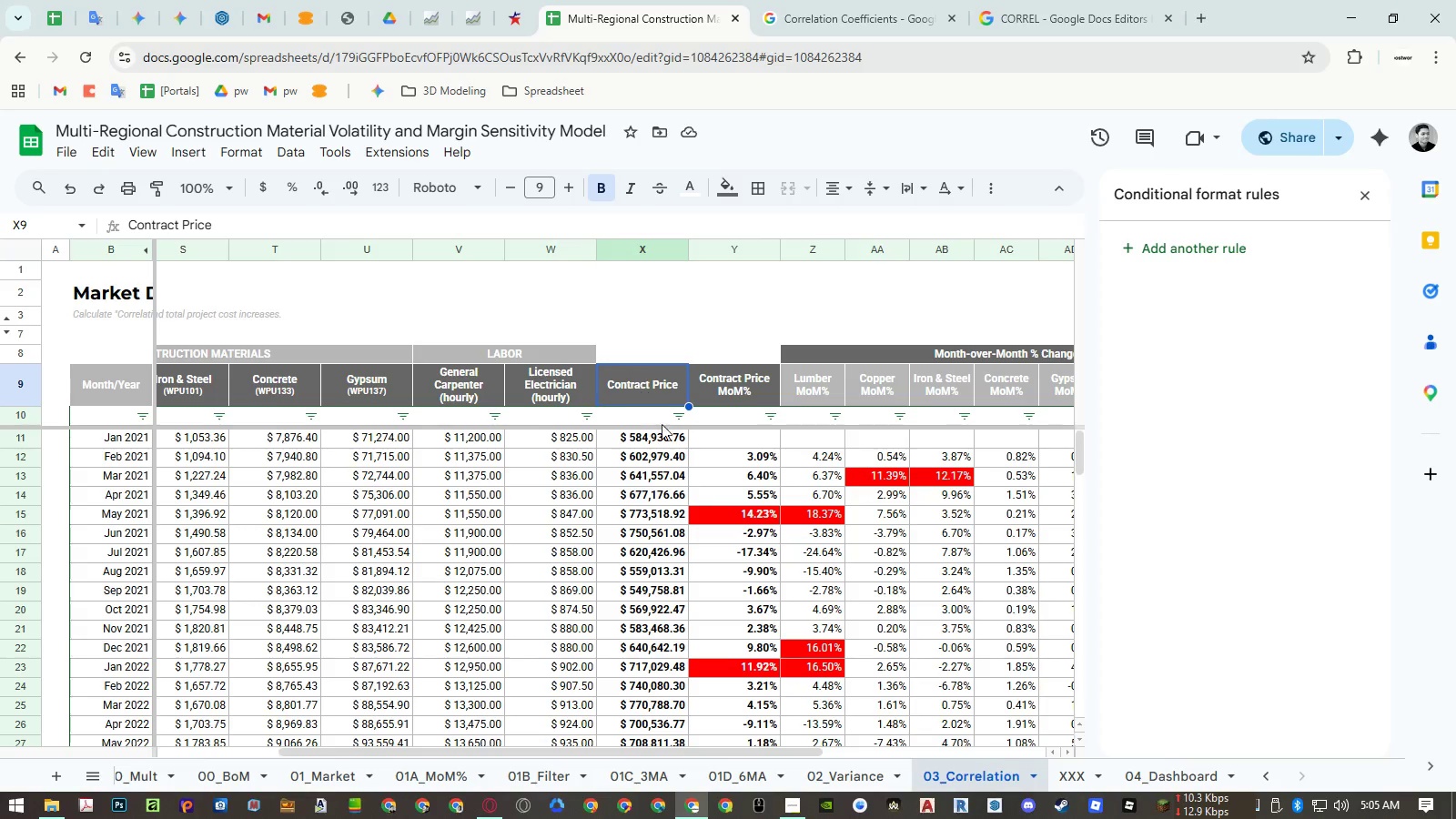 
key(Control+ControlLeft)
 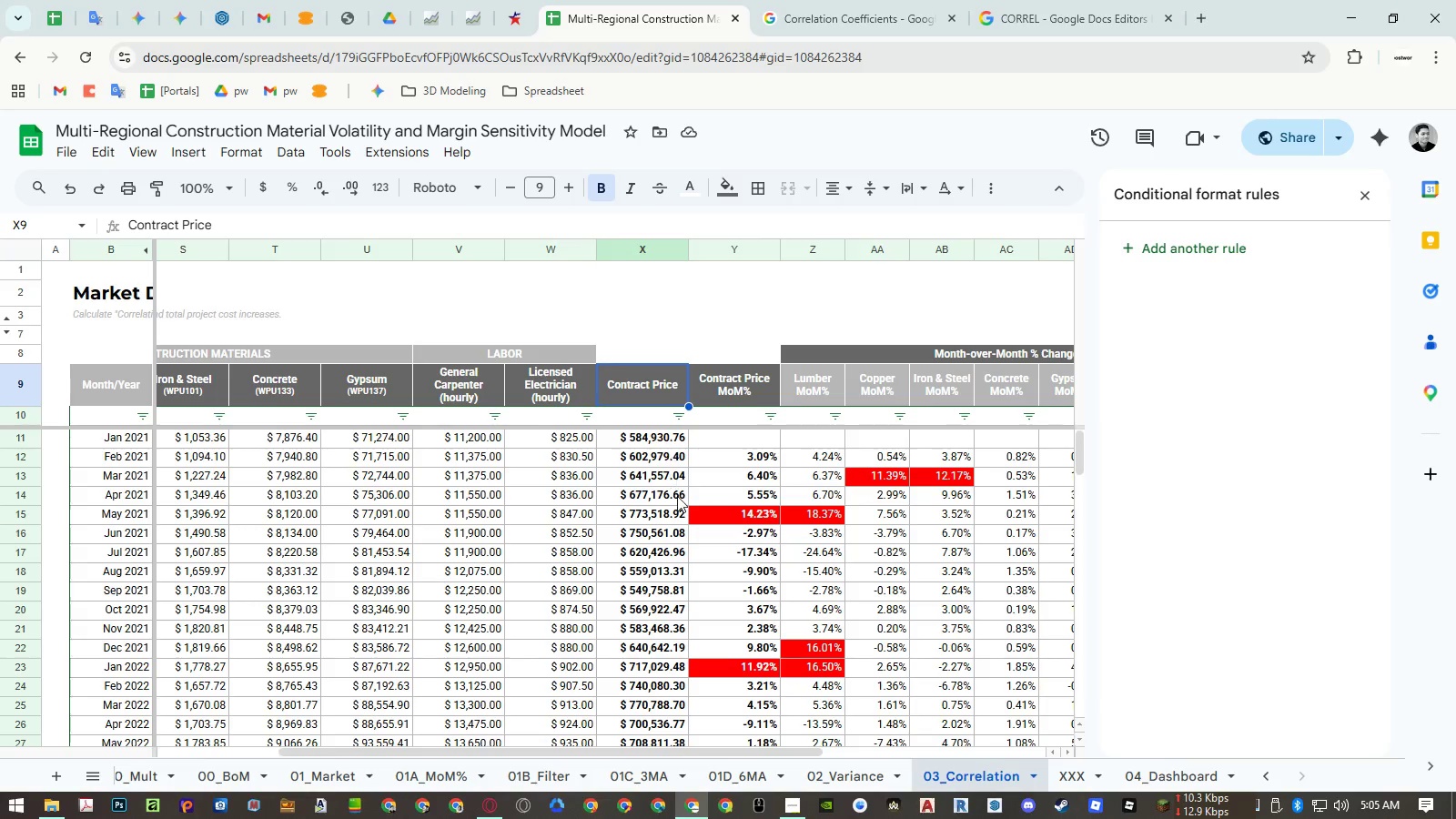 
key(Control+C)
 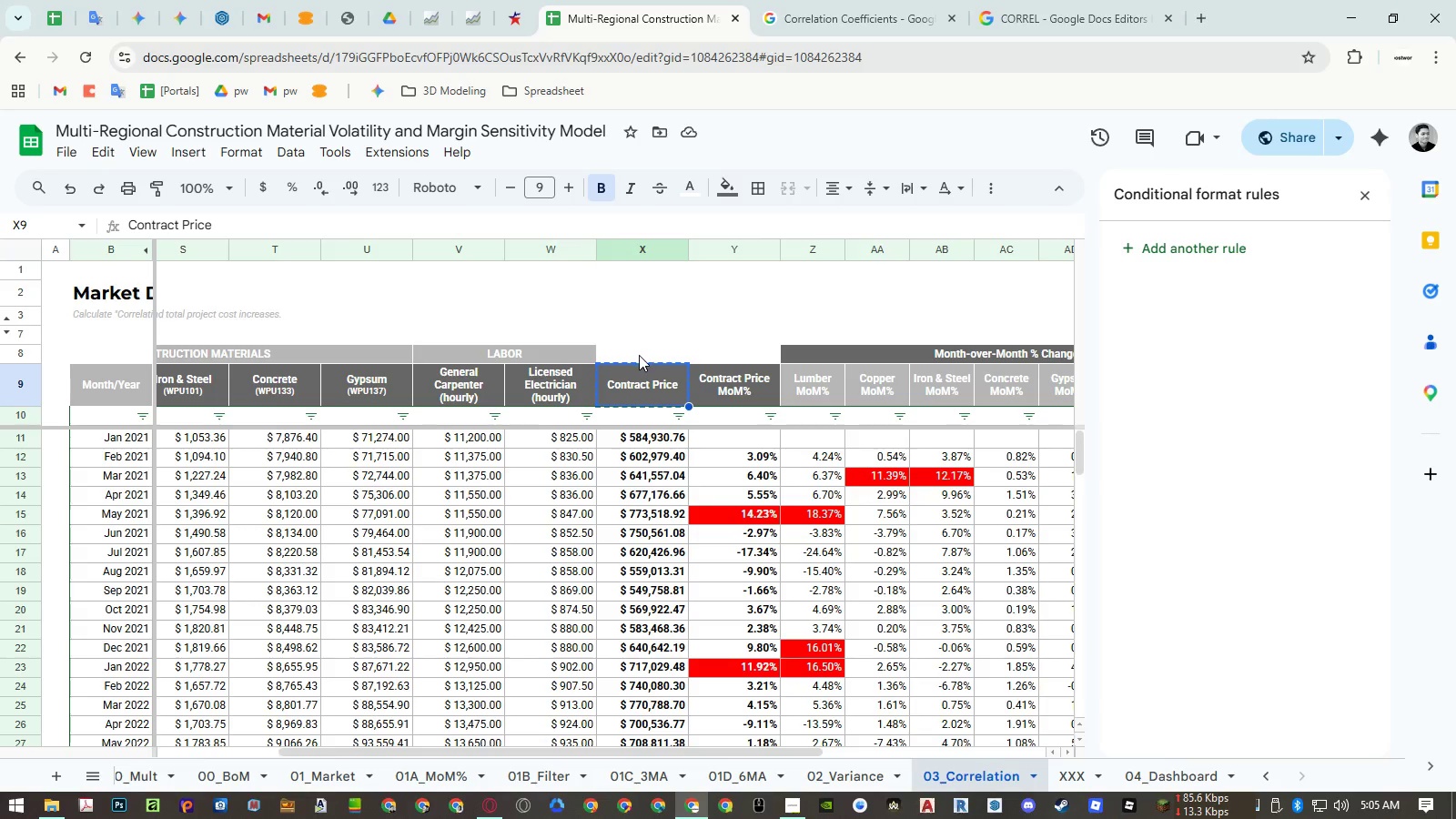 
left_click([639, 355])
 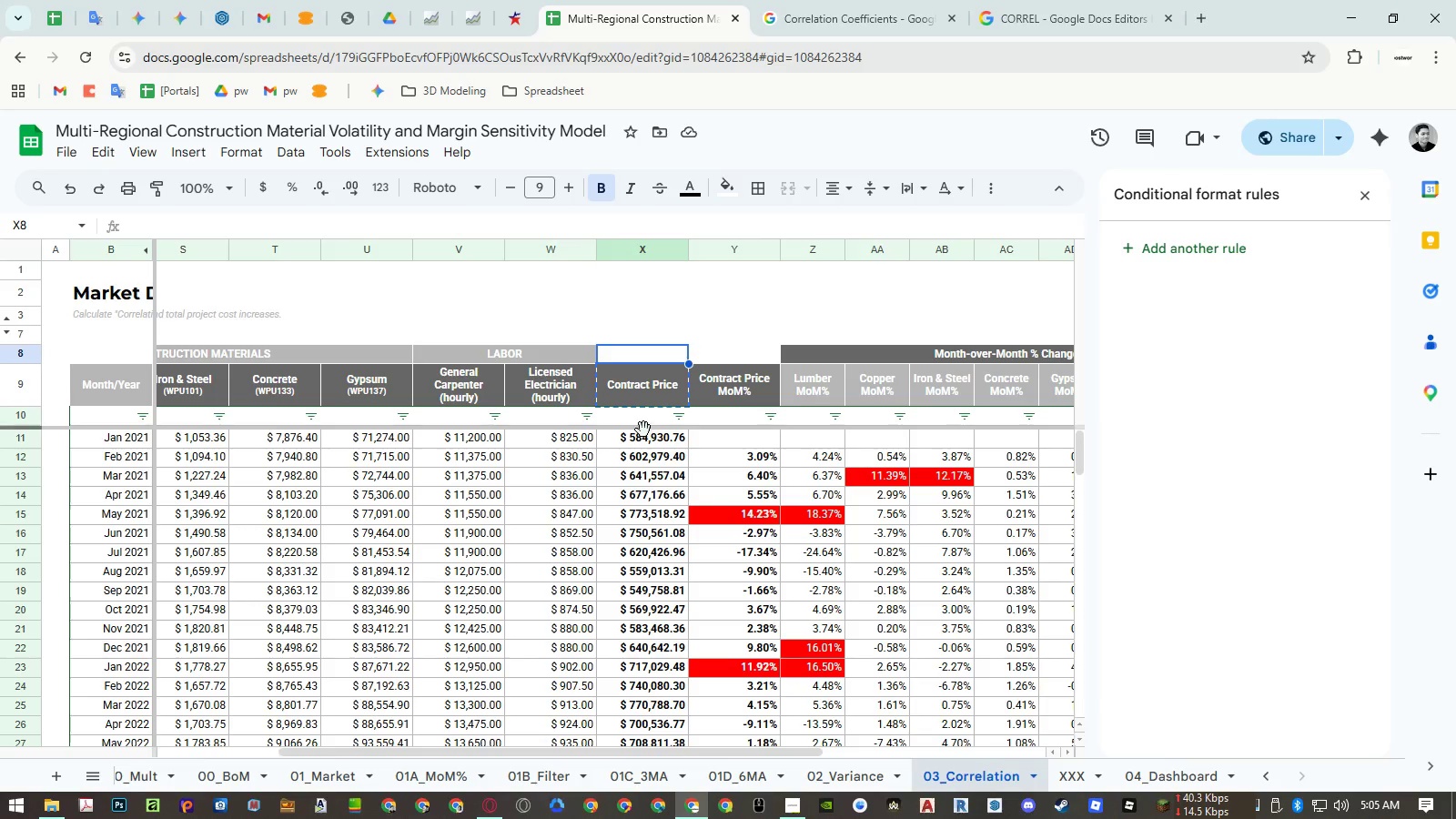 
key(Control+ControlLeft)
 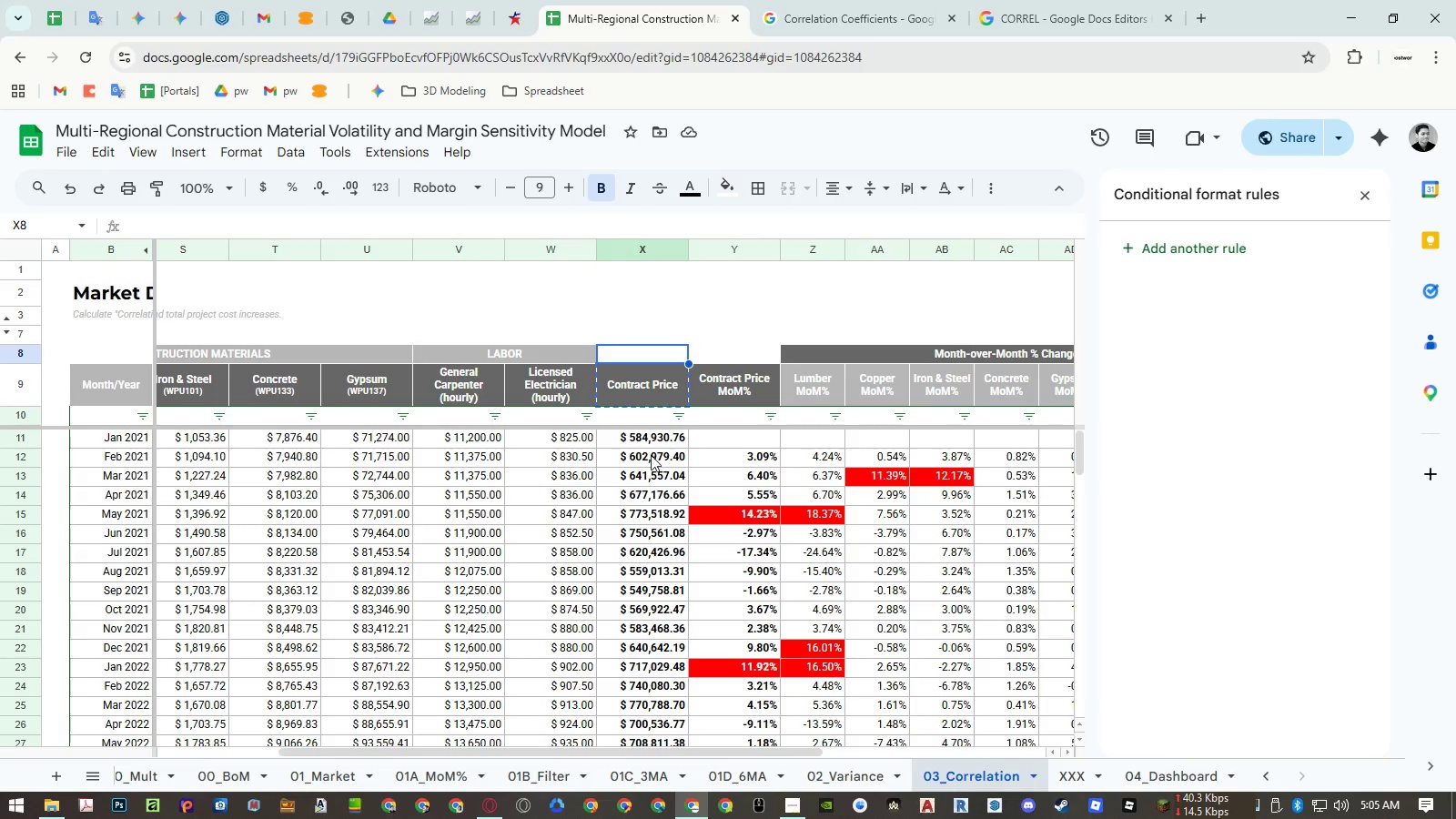 
key(Control+Shift+ShiftLeft)
 